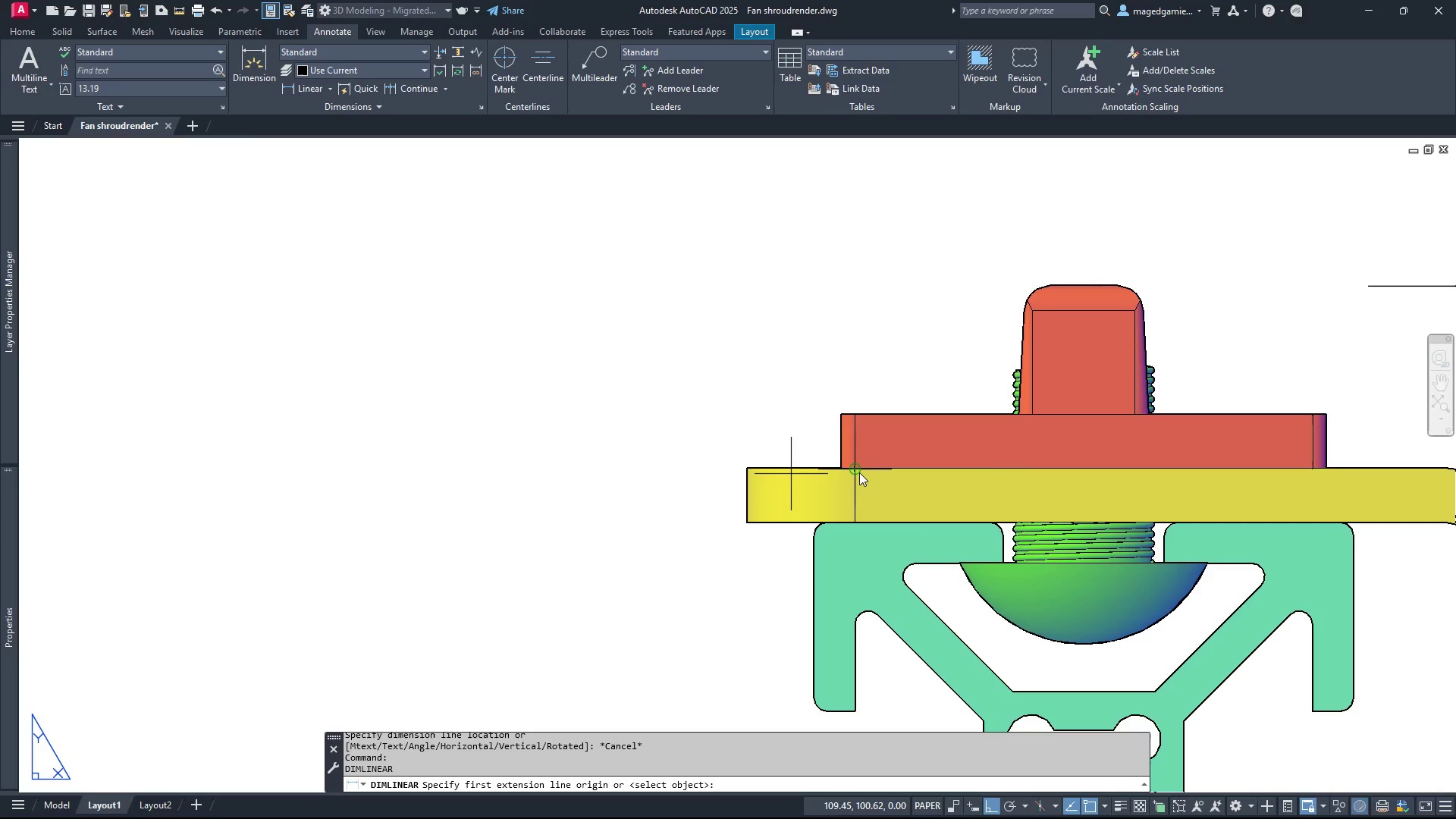 
left_click([856, 472])
 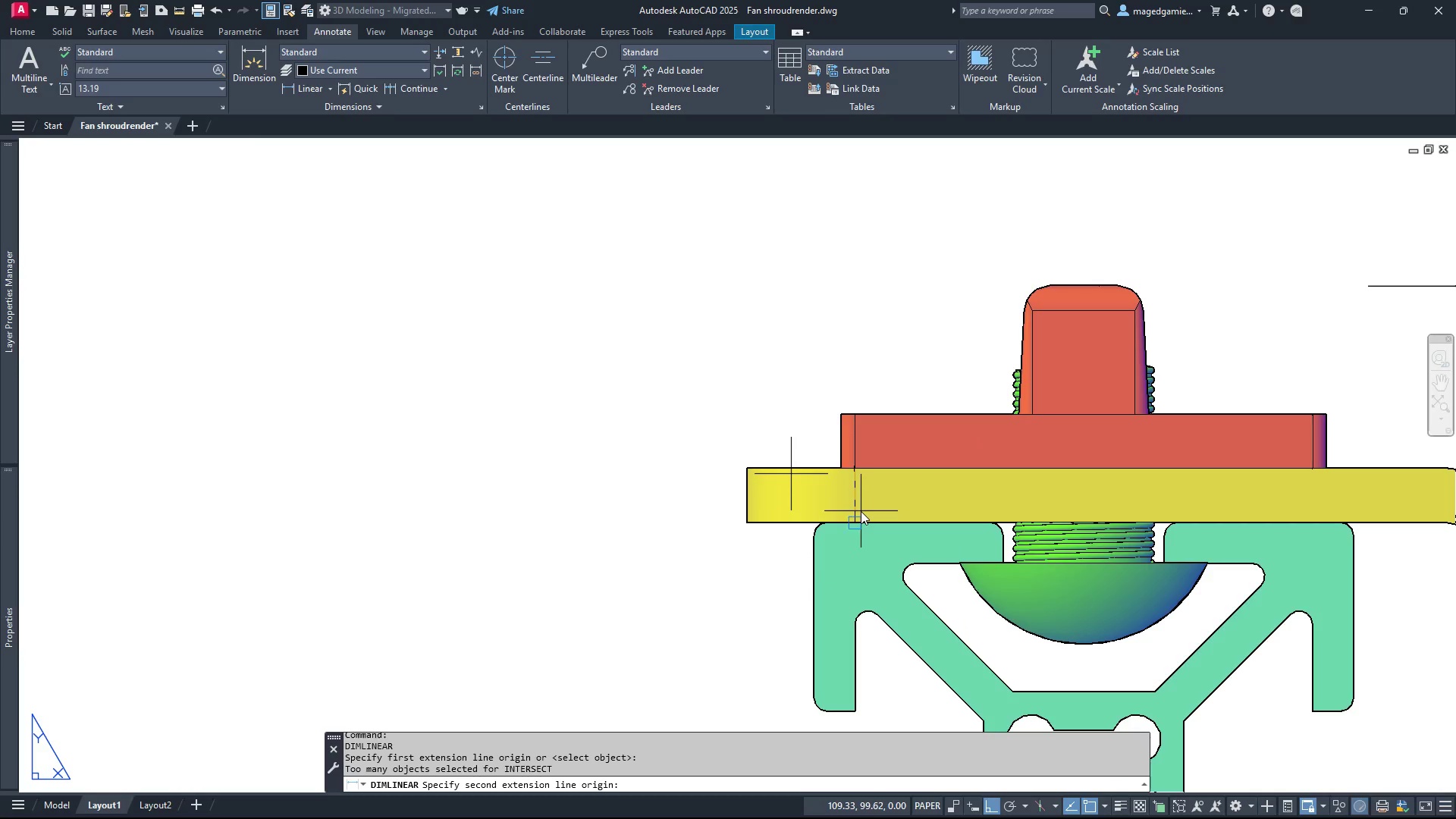 
mouse_move([877, 523])
 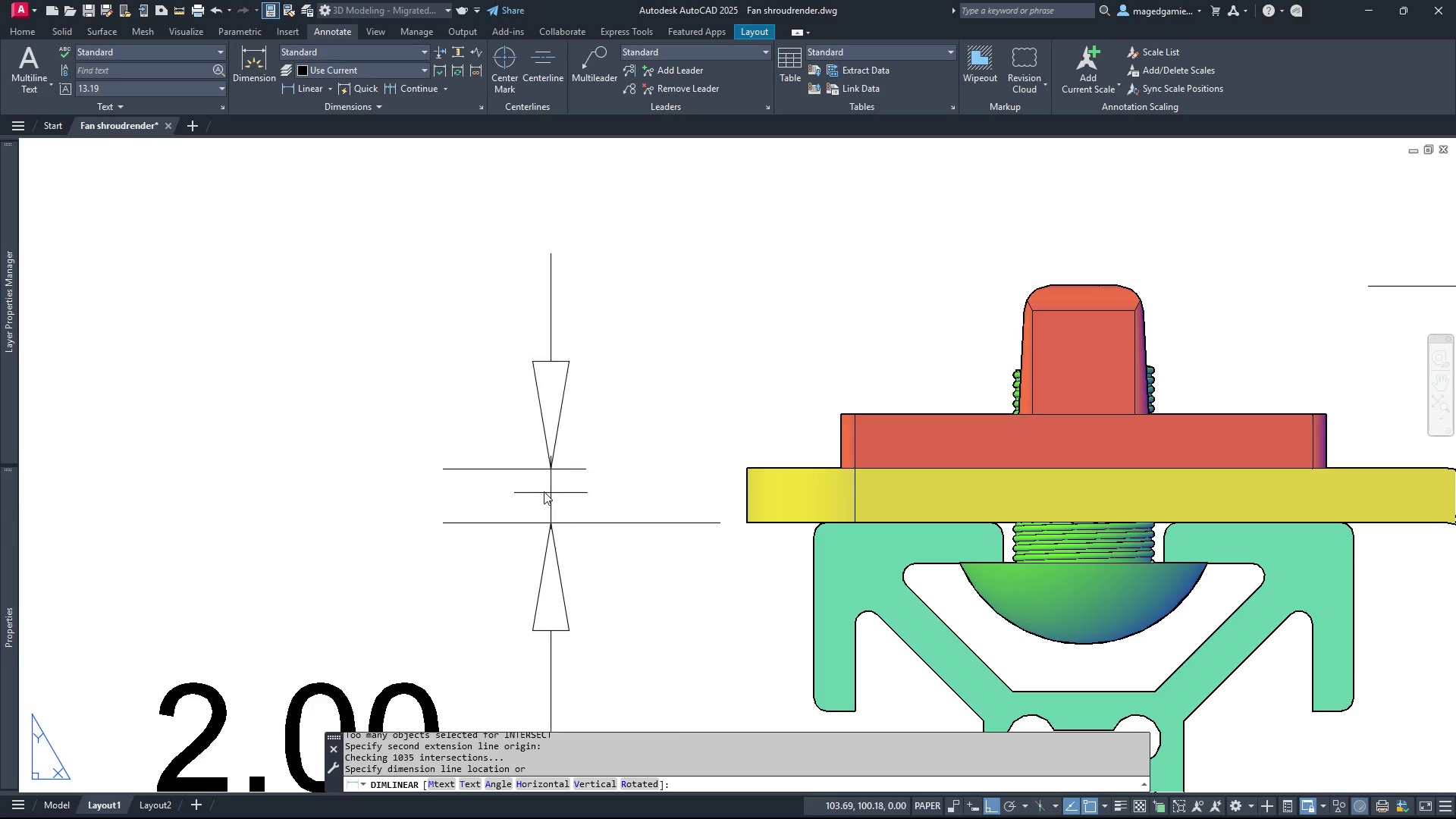 
left_click([370, 457])
 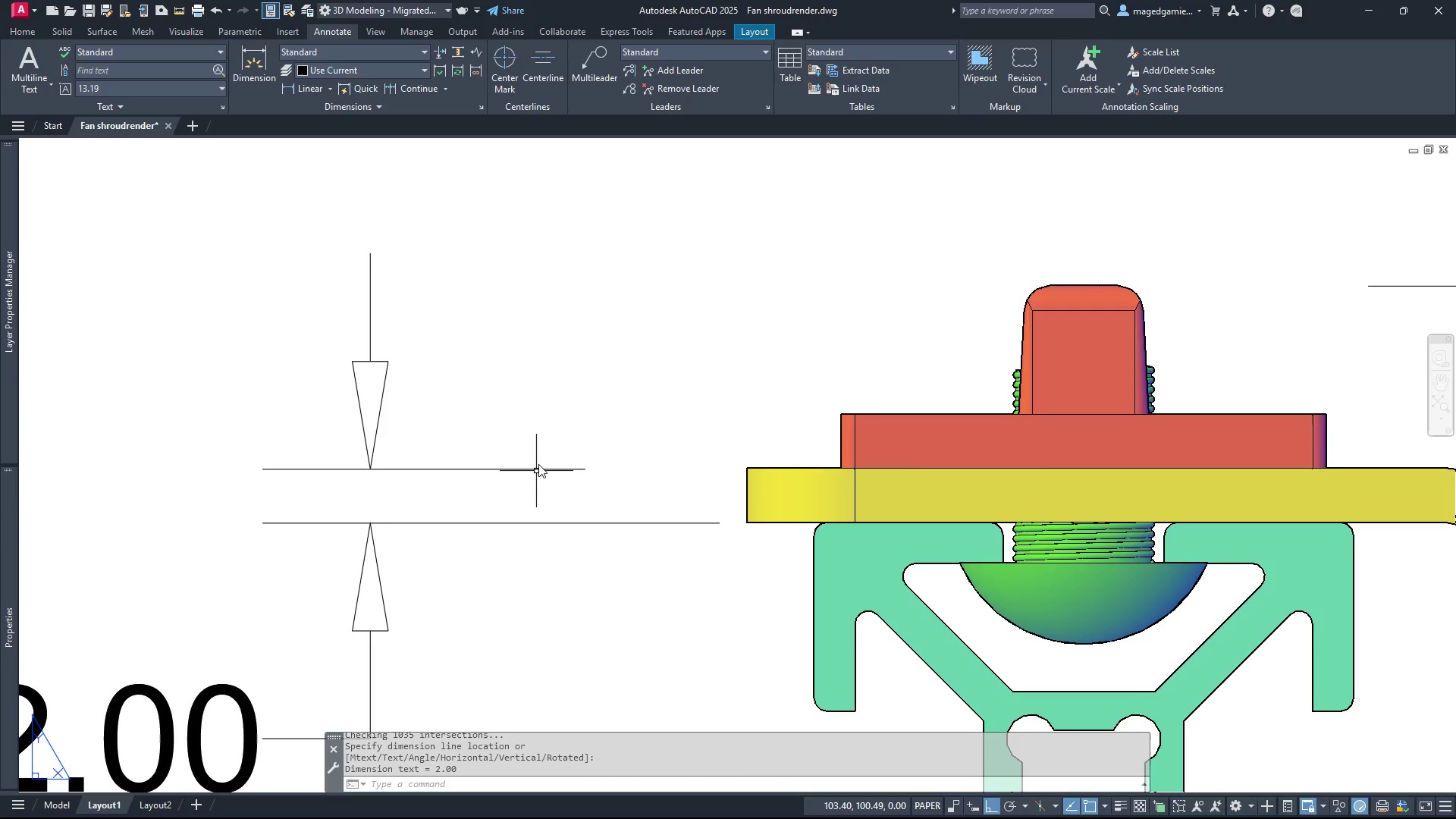 
scroll: coordinate [538, 452], scroll_direction: down, amount: 2.0
 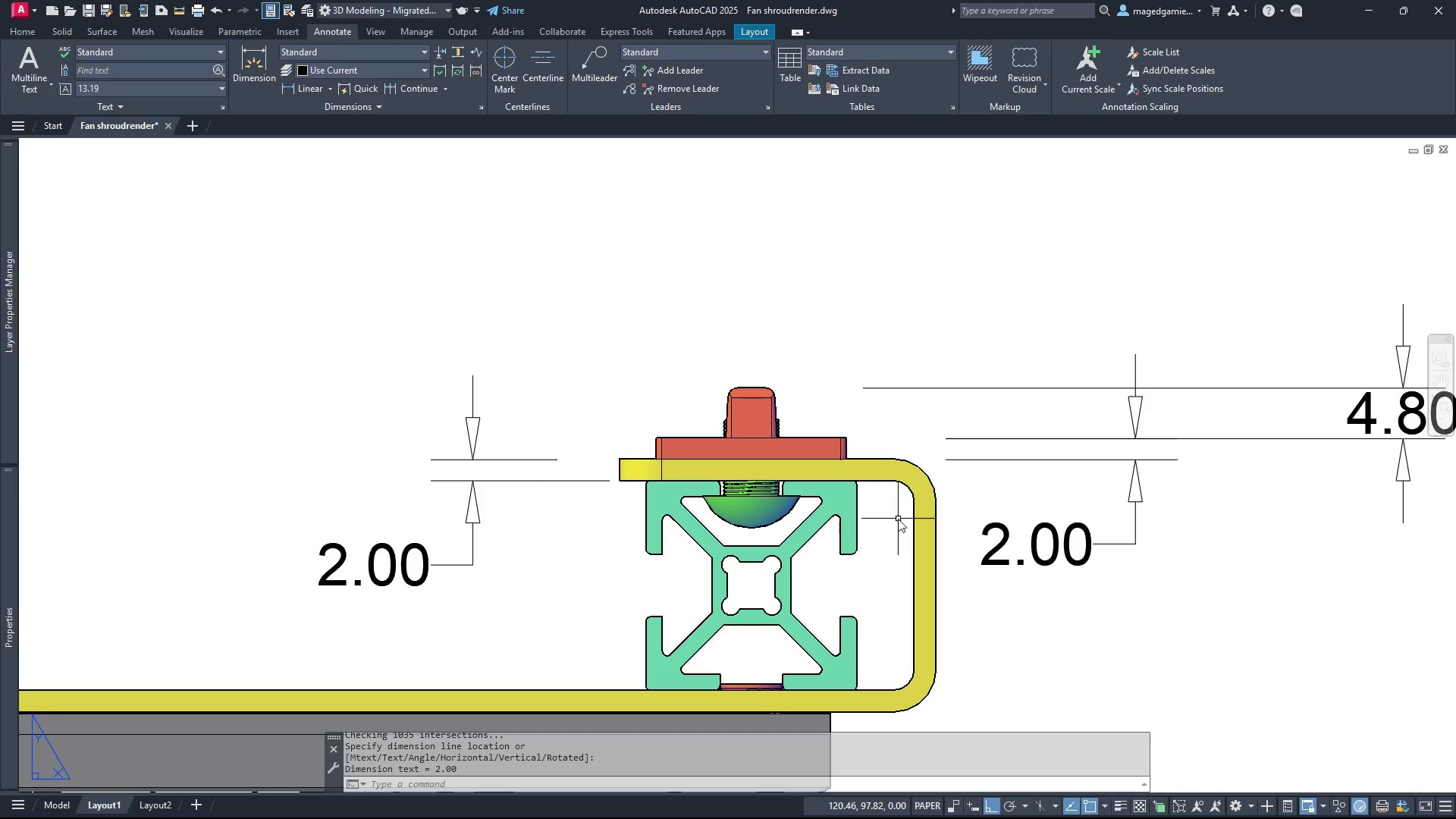 
right_click([886, 510])
 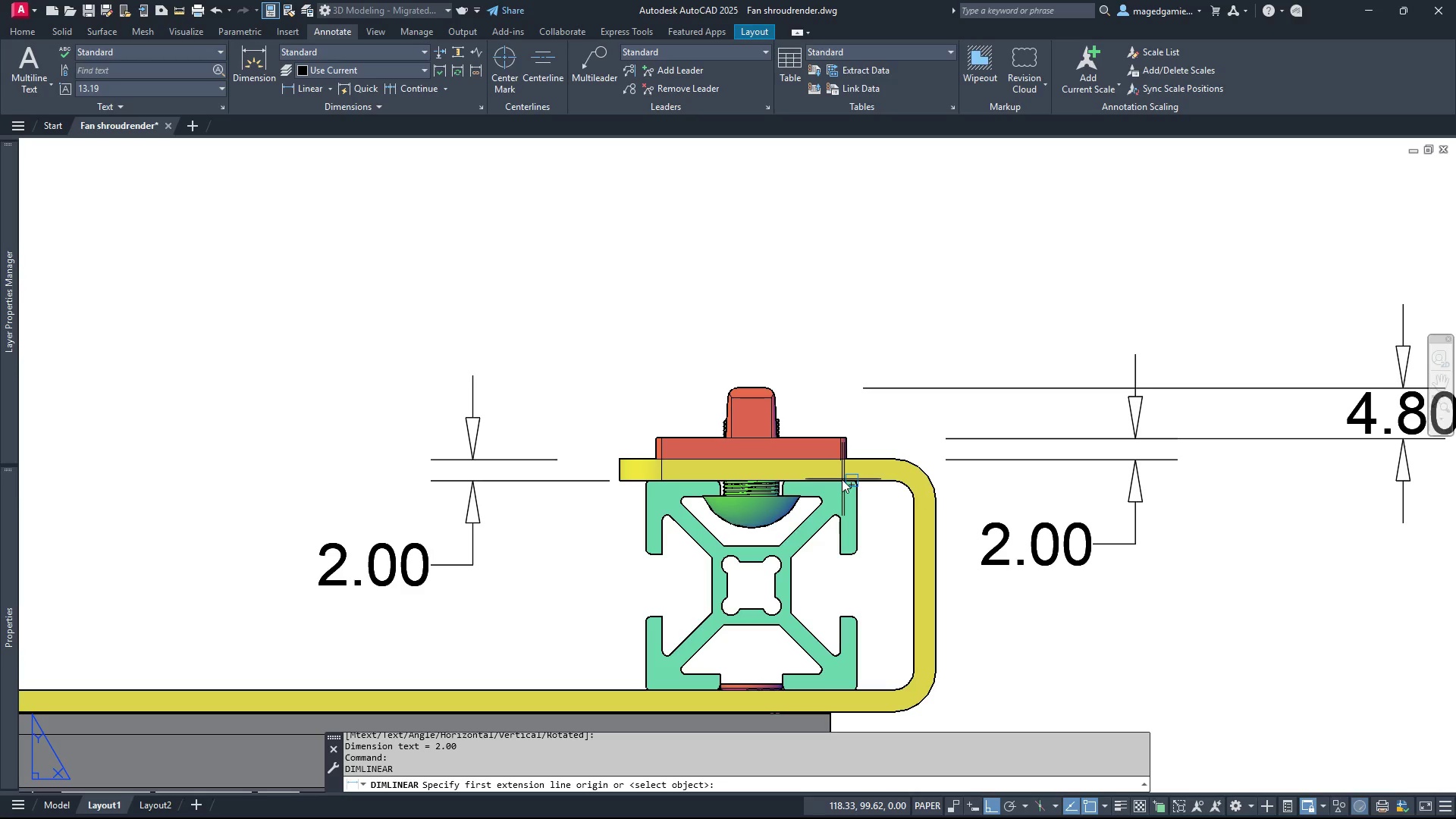 
left_click([842, 479])
 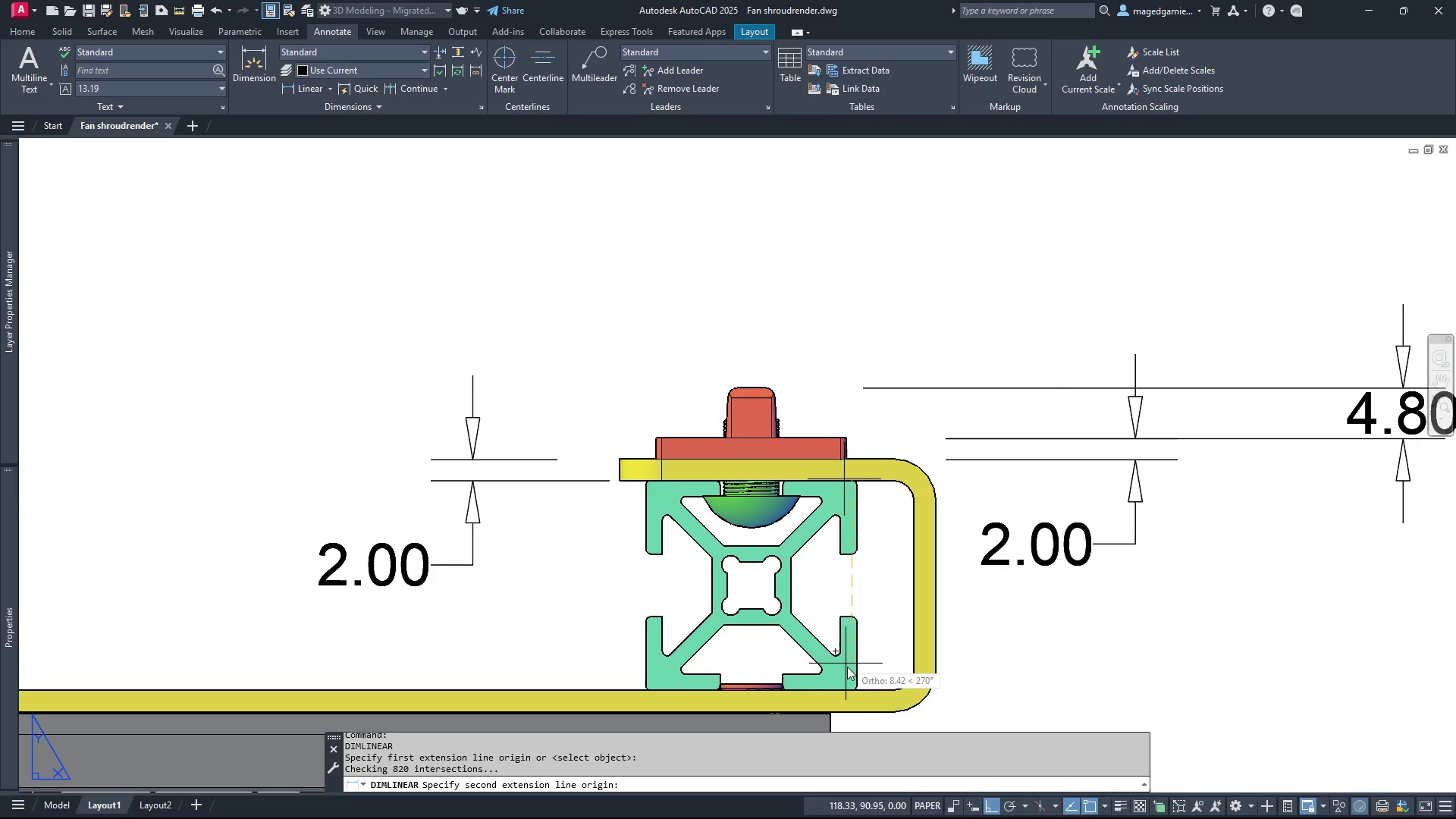 
mouse_move([866, 694])
 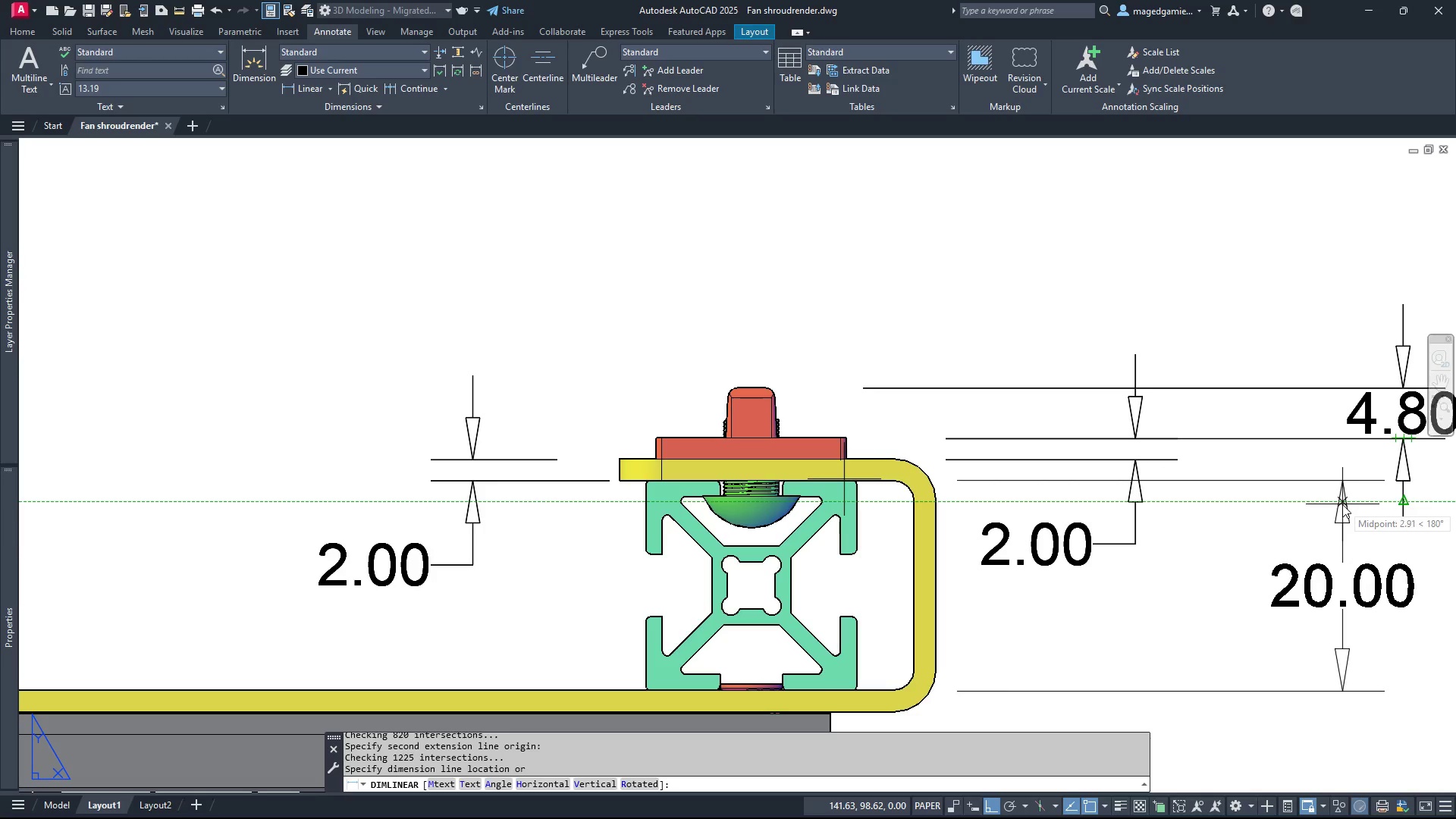 
wait(7.23)
 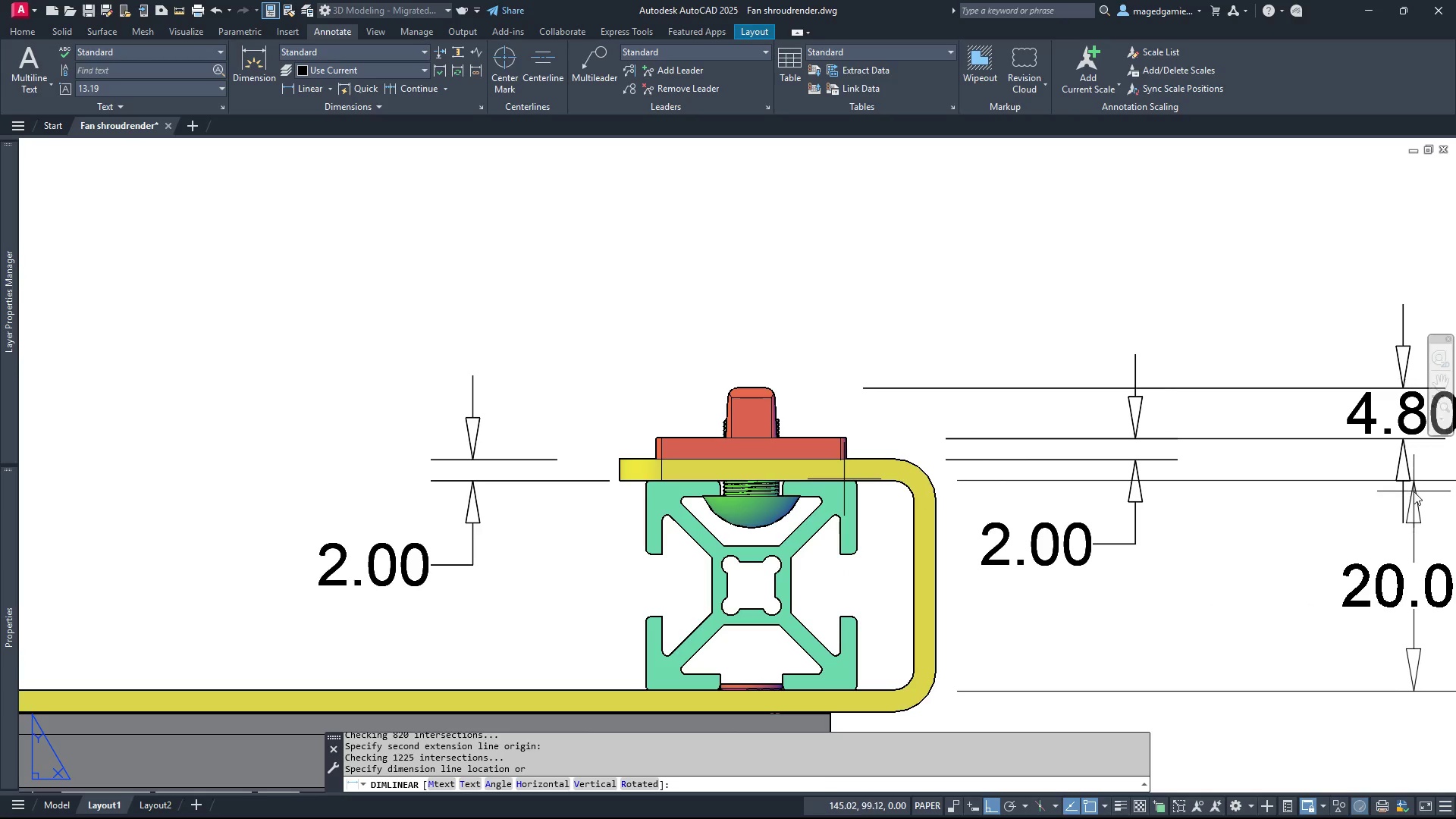 
left_click([1264, 507])
 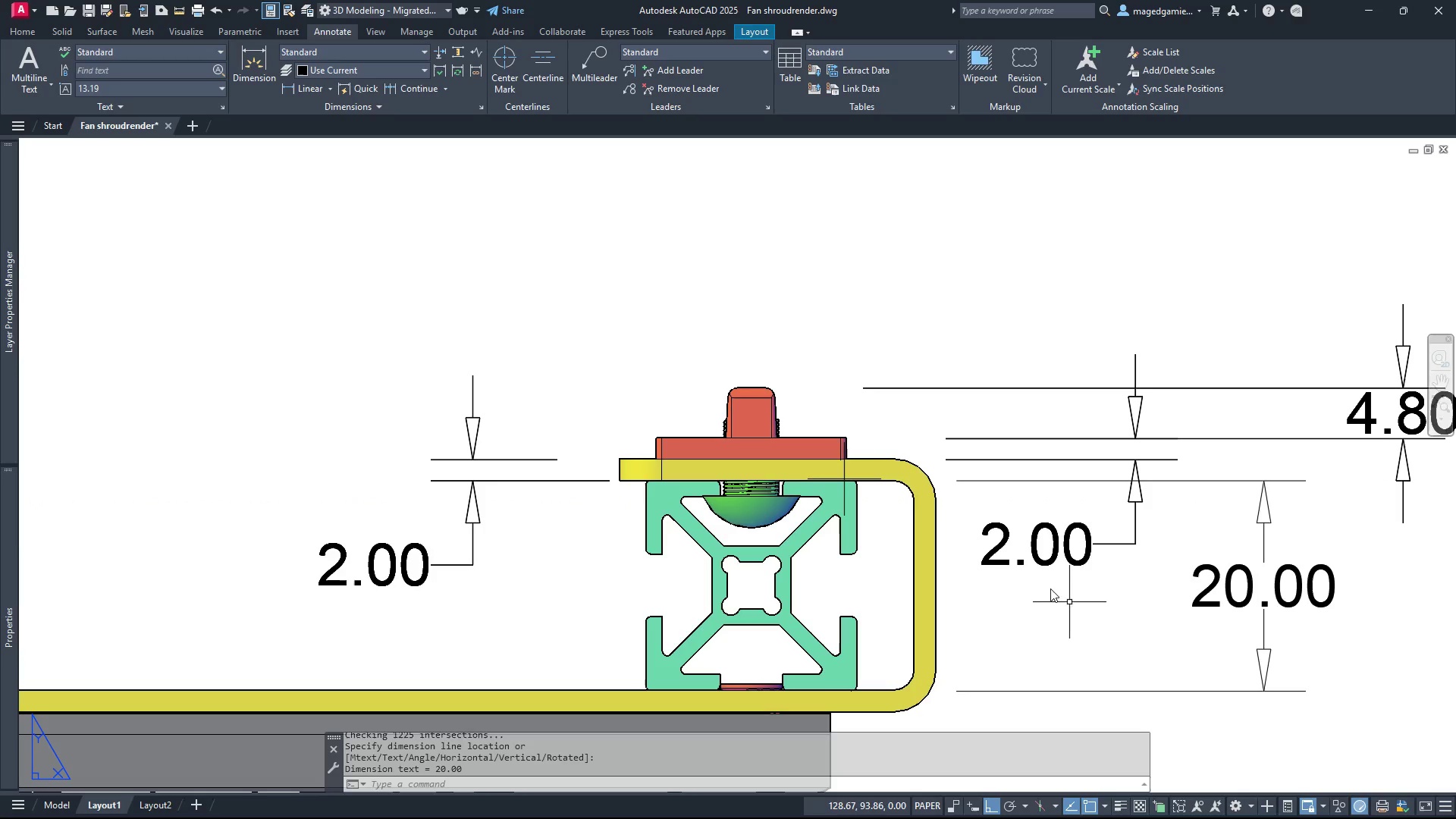 
scroll: coordinate [909, 486], scroll_direction: down, amount: 2.0
 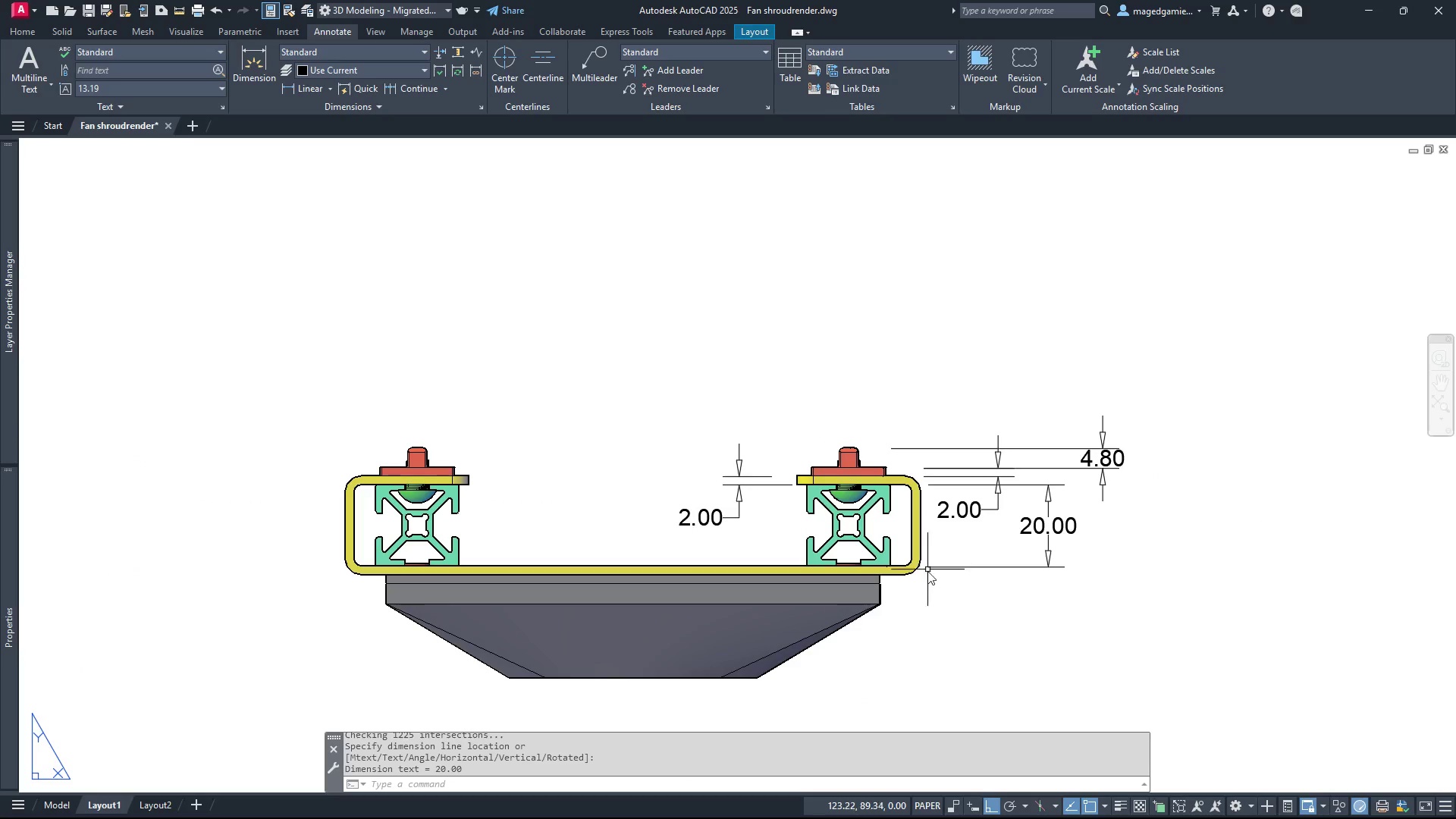 
scroll: coordinate [923, 602], scroll_direction: up, amount: 2.0
 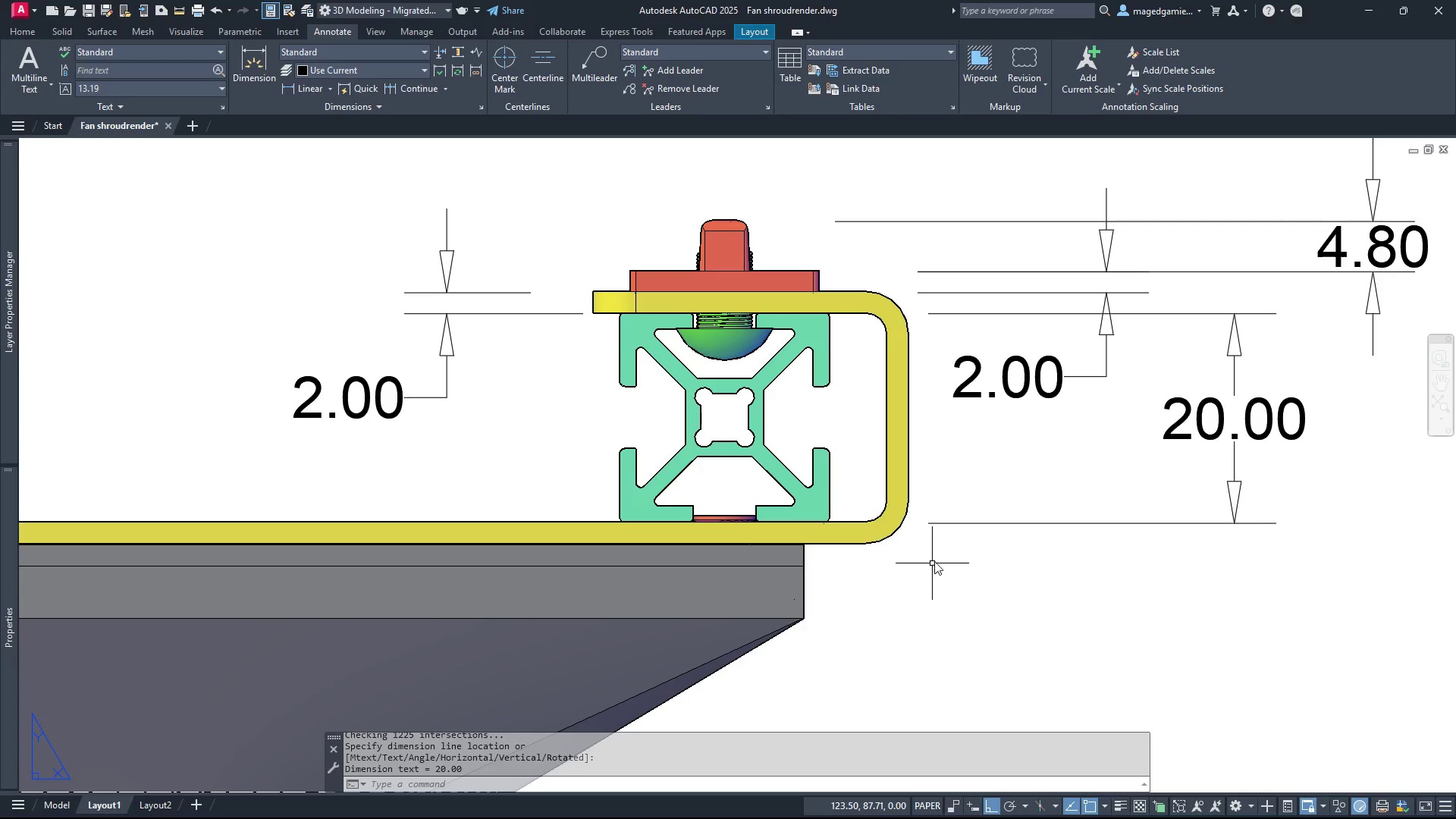 
wait(6.73)
 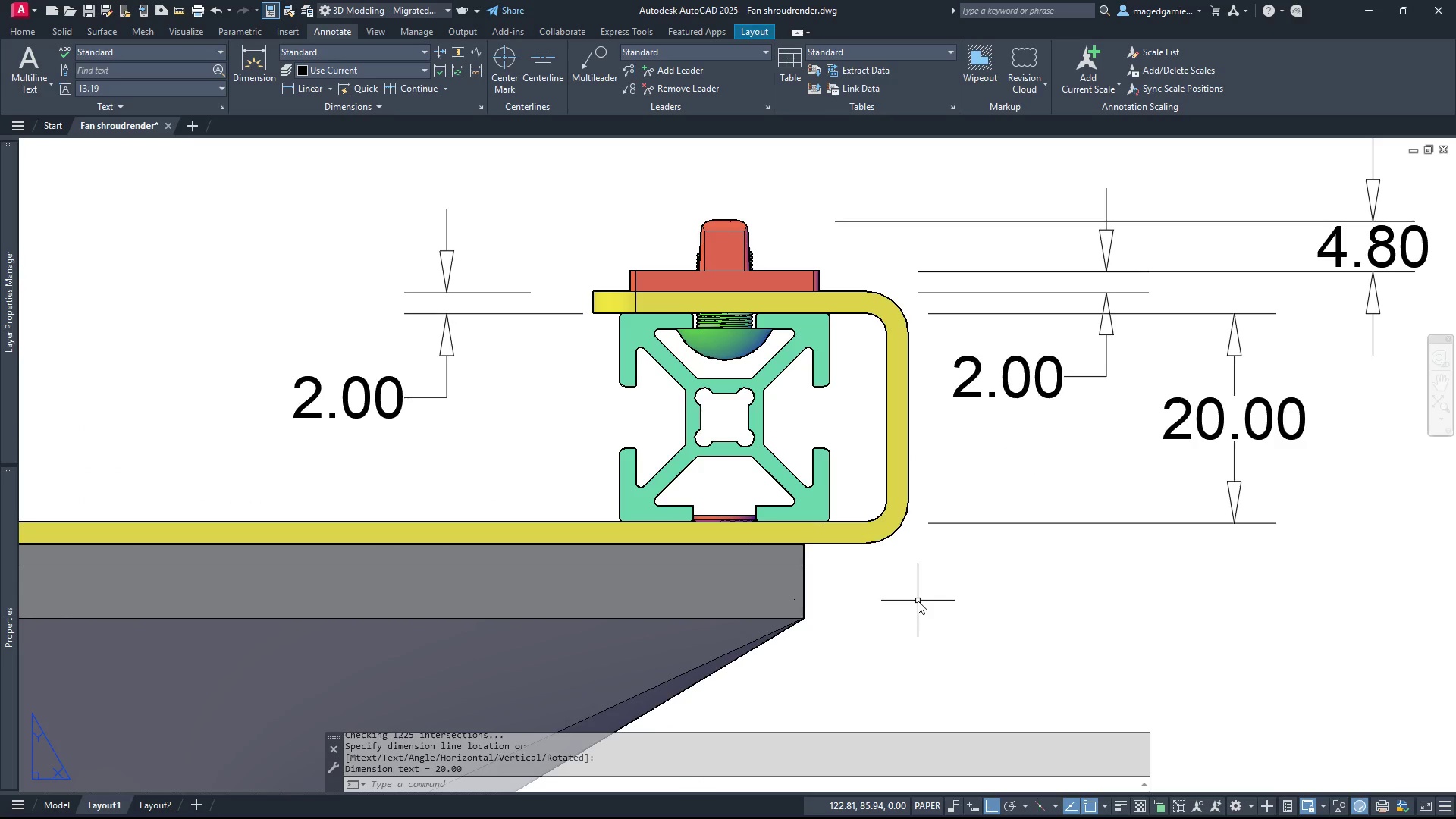 
right_click([863, 498])
 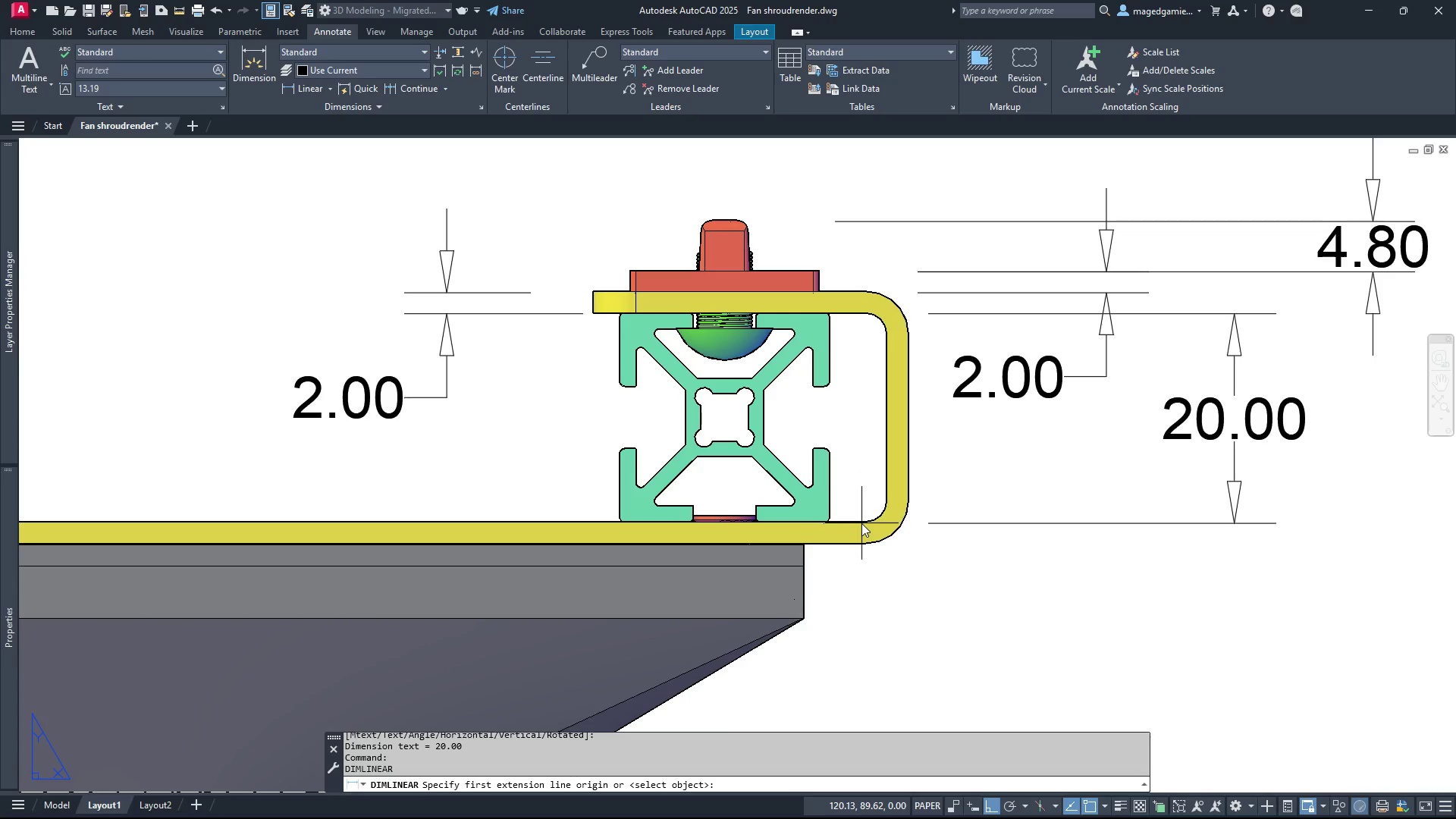 
left_click([849, 516])
 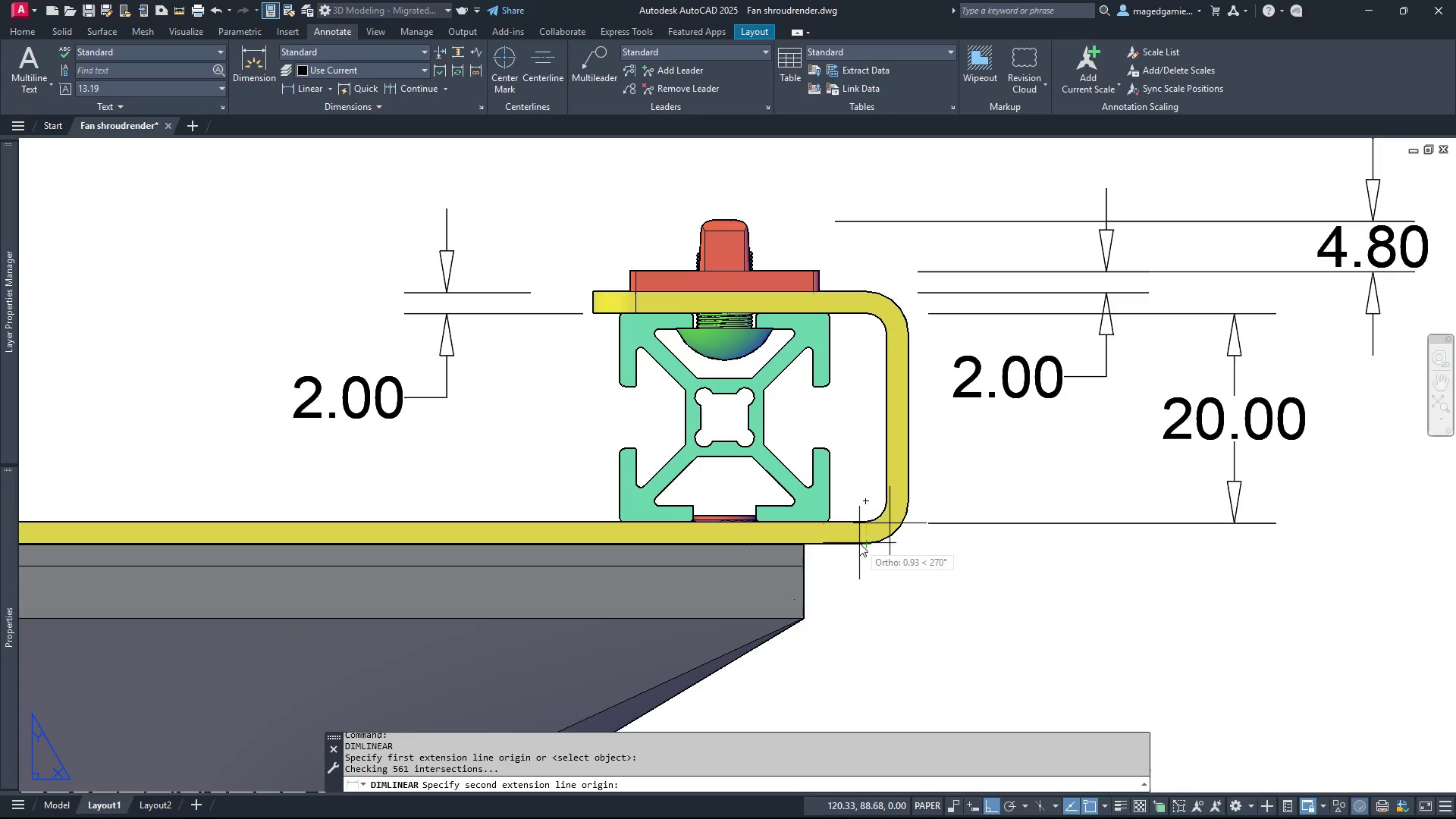 
left_click_drag(start_coordinate=[848, 543], to_coordinate=[1106, 554])
 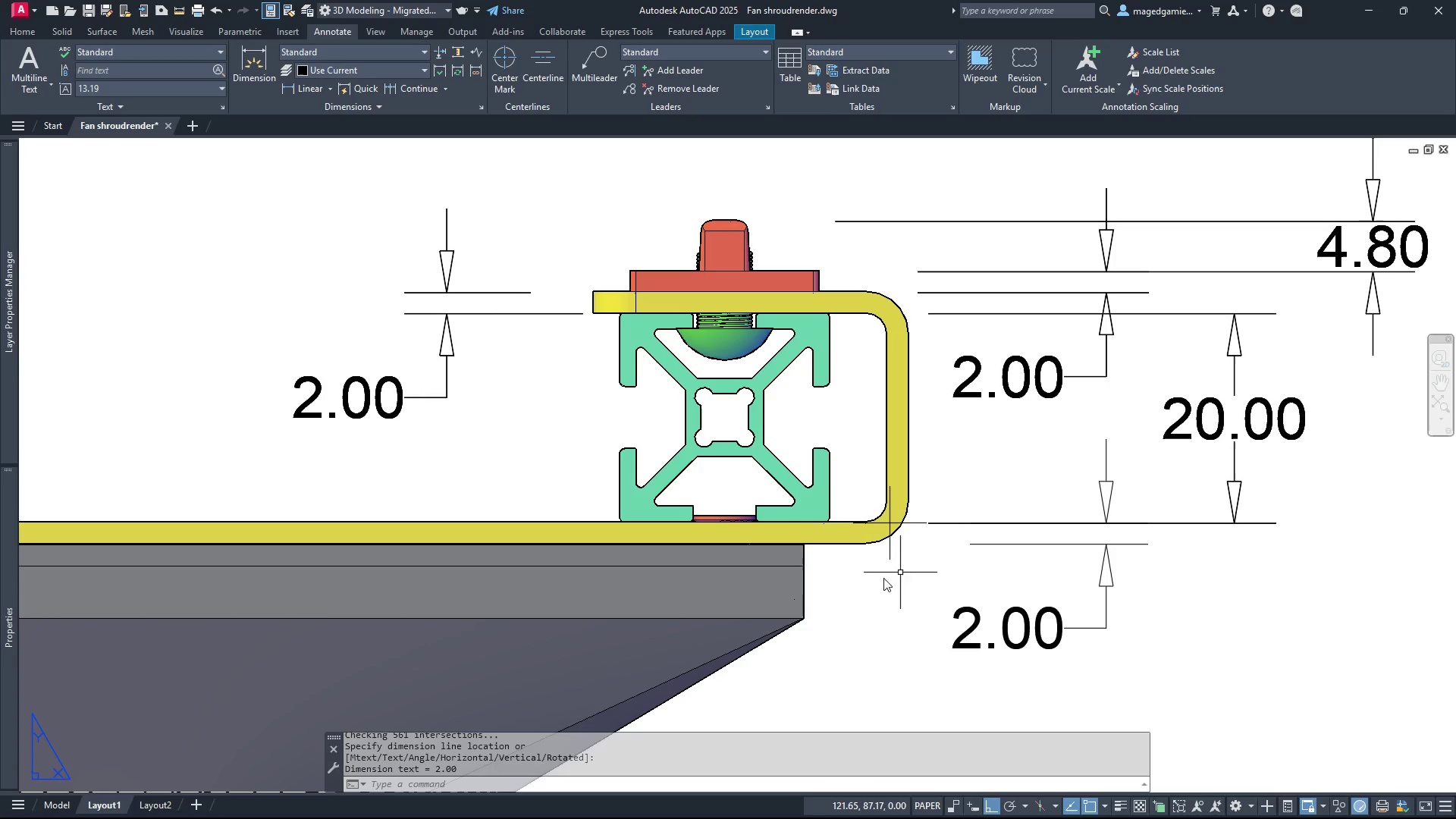 
left_click([1106, 554])
 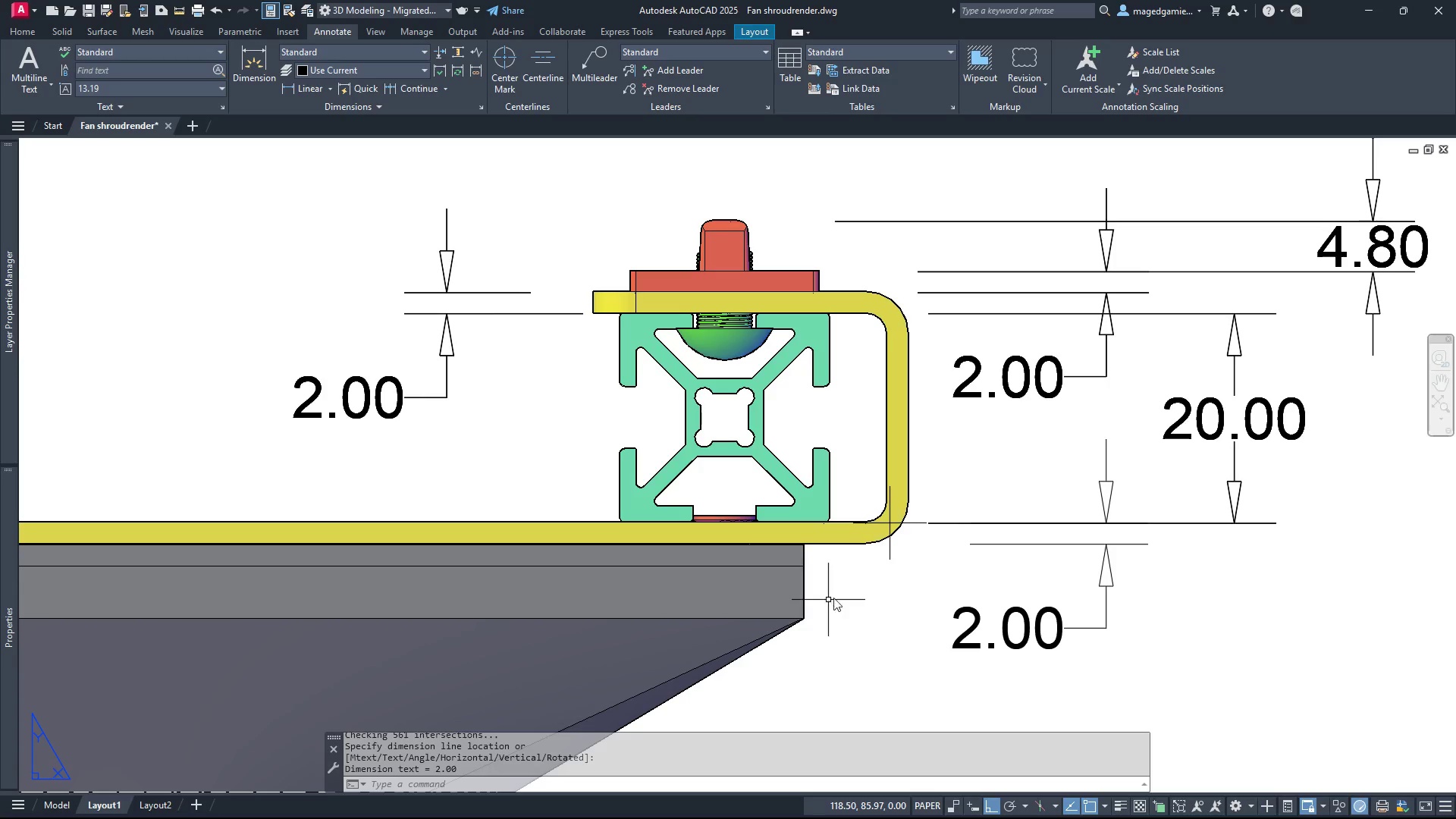 
scroll: coordinate [849, 579], scroll_direction: down, amount: 1.0
 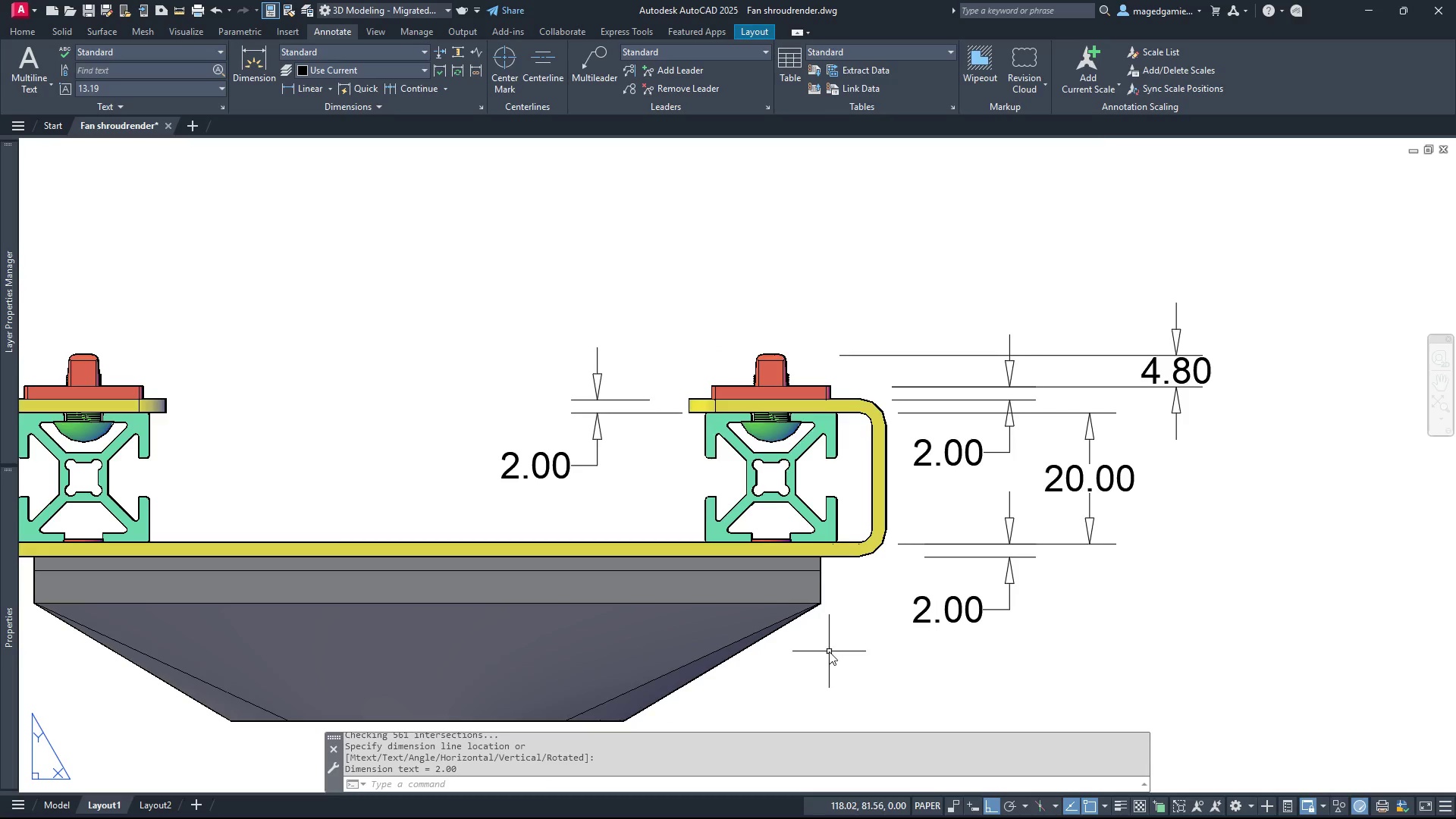 
scroll: coordinate [829, 654], scroll_direction: up, amount: 2.0
 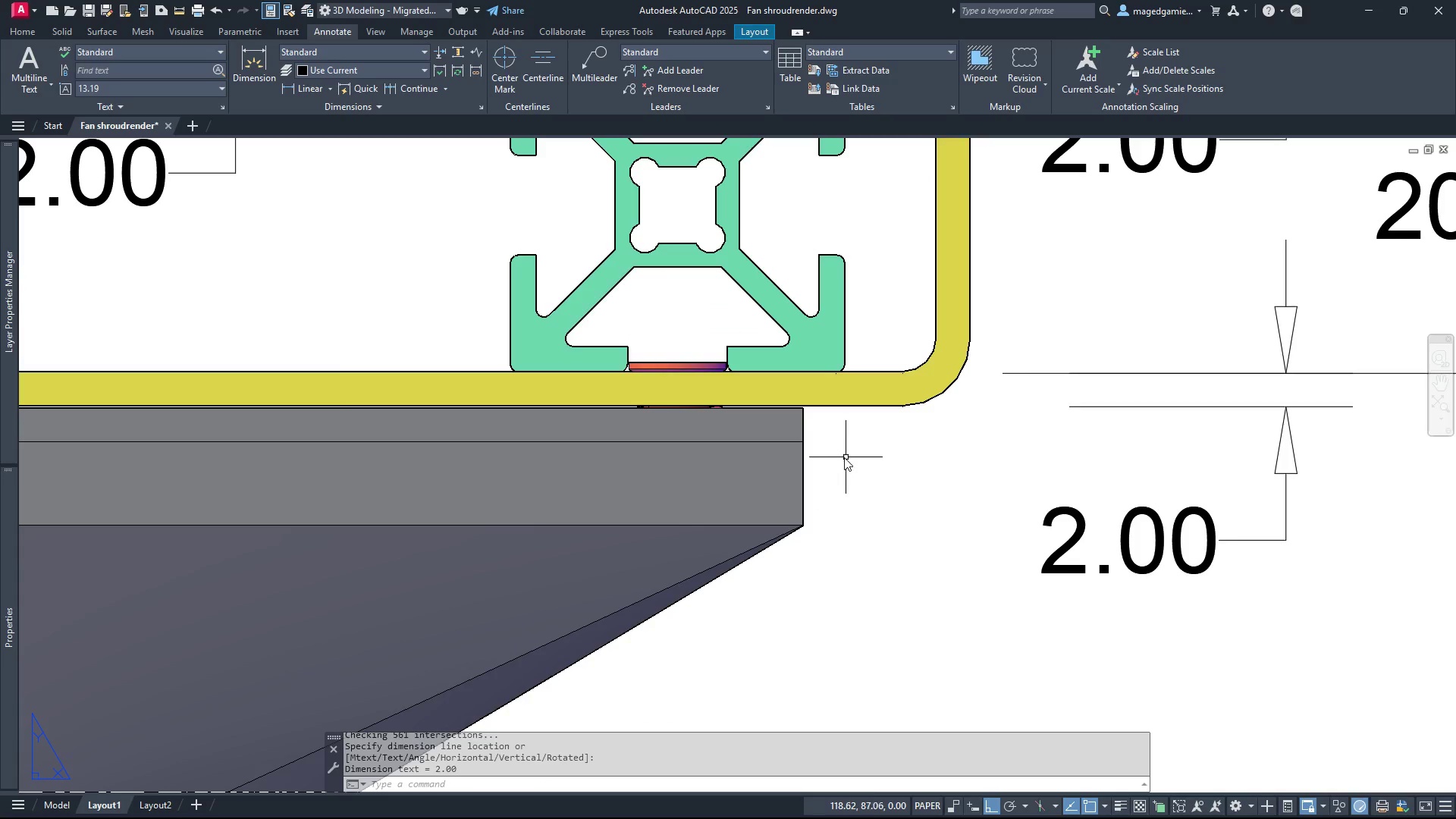 
right_click([844, 457])
 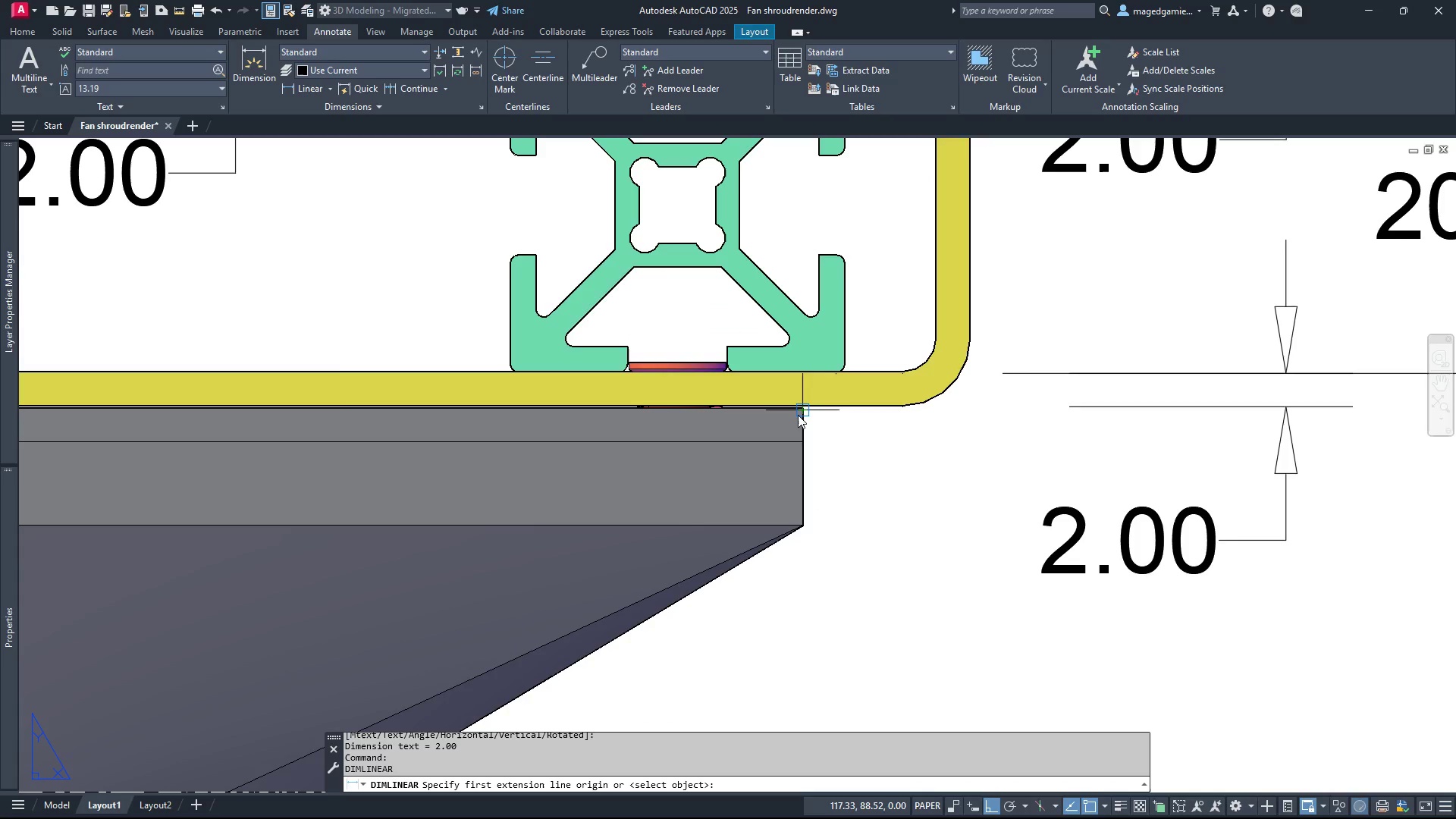 
left_click([798, 415])
 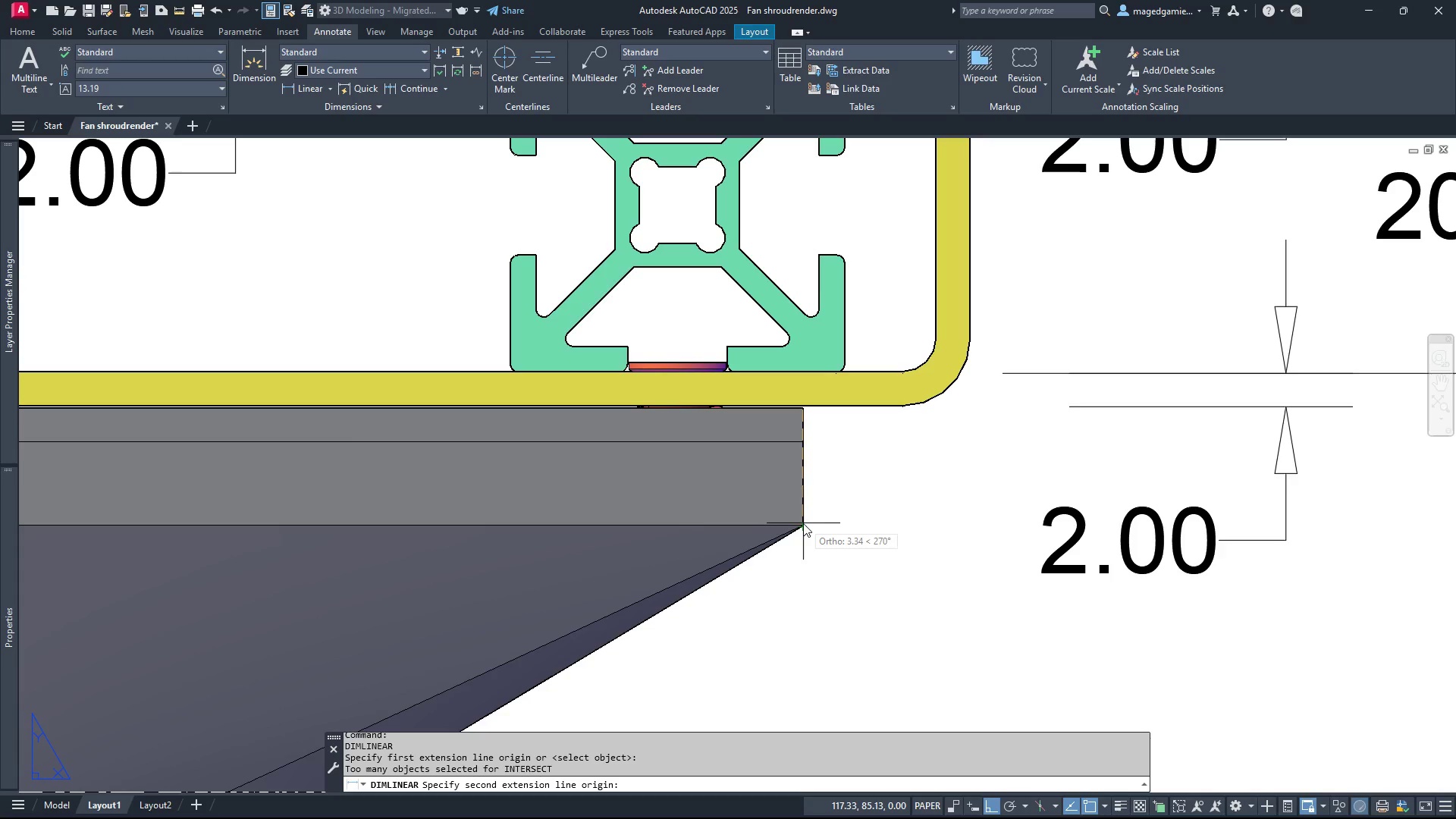 
left_click([805, 523])
 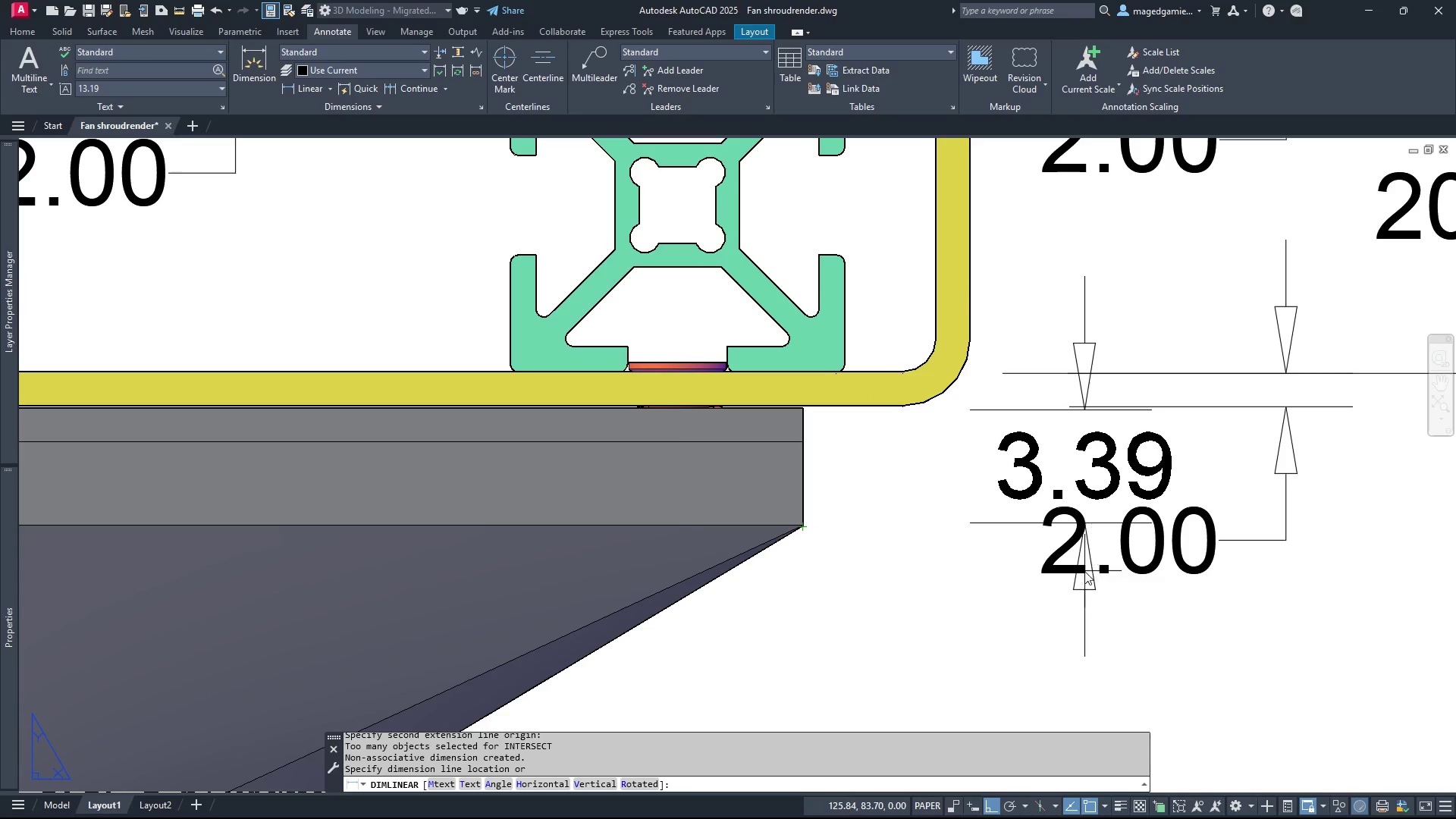 
wait(11.5)
 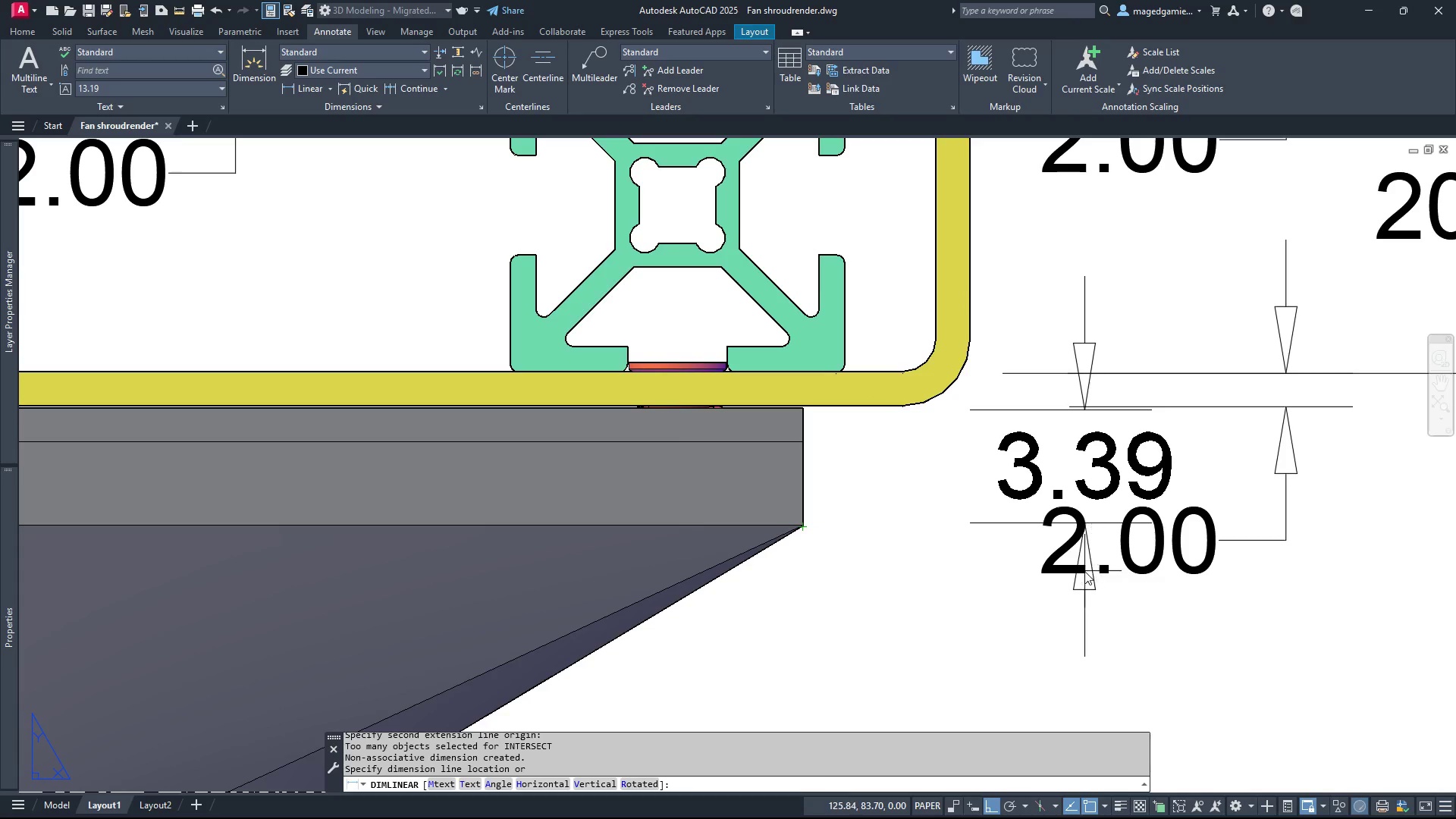 
scroll: coordinate [929, 572], scroll_direction: down, amount: 3.0
 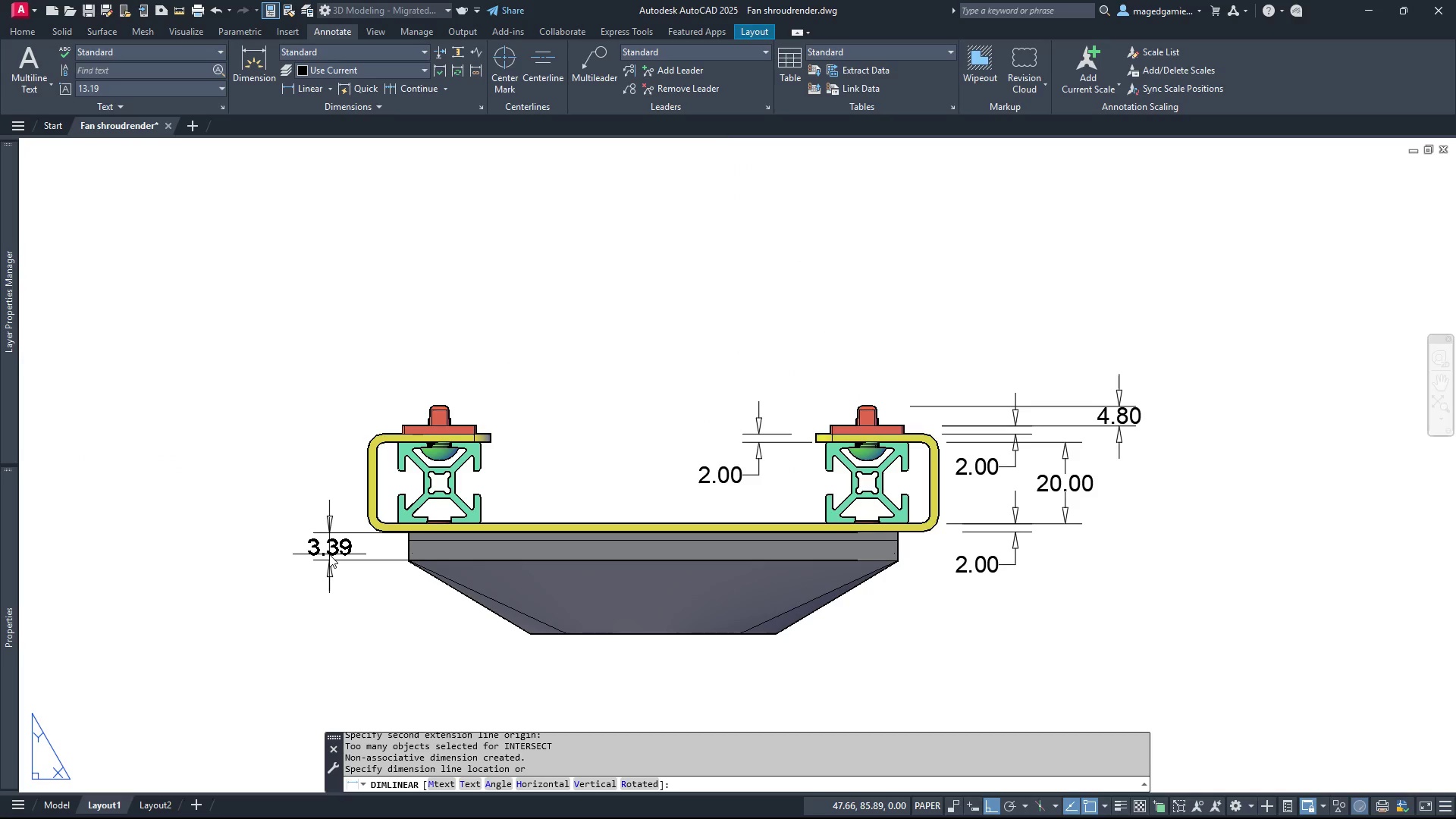 
left_click([329, 554])
 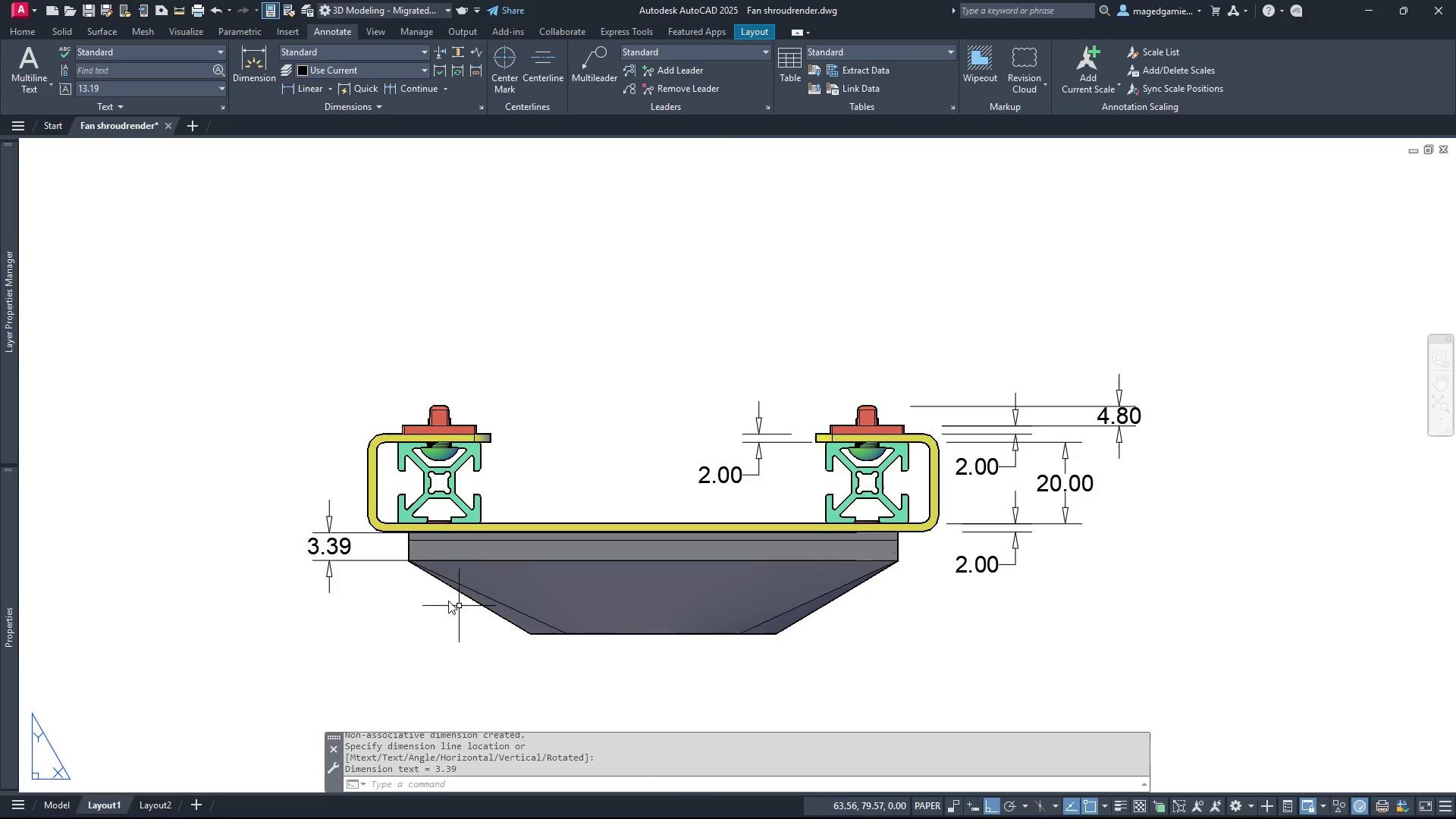 
right_click([429, 595])
 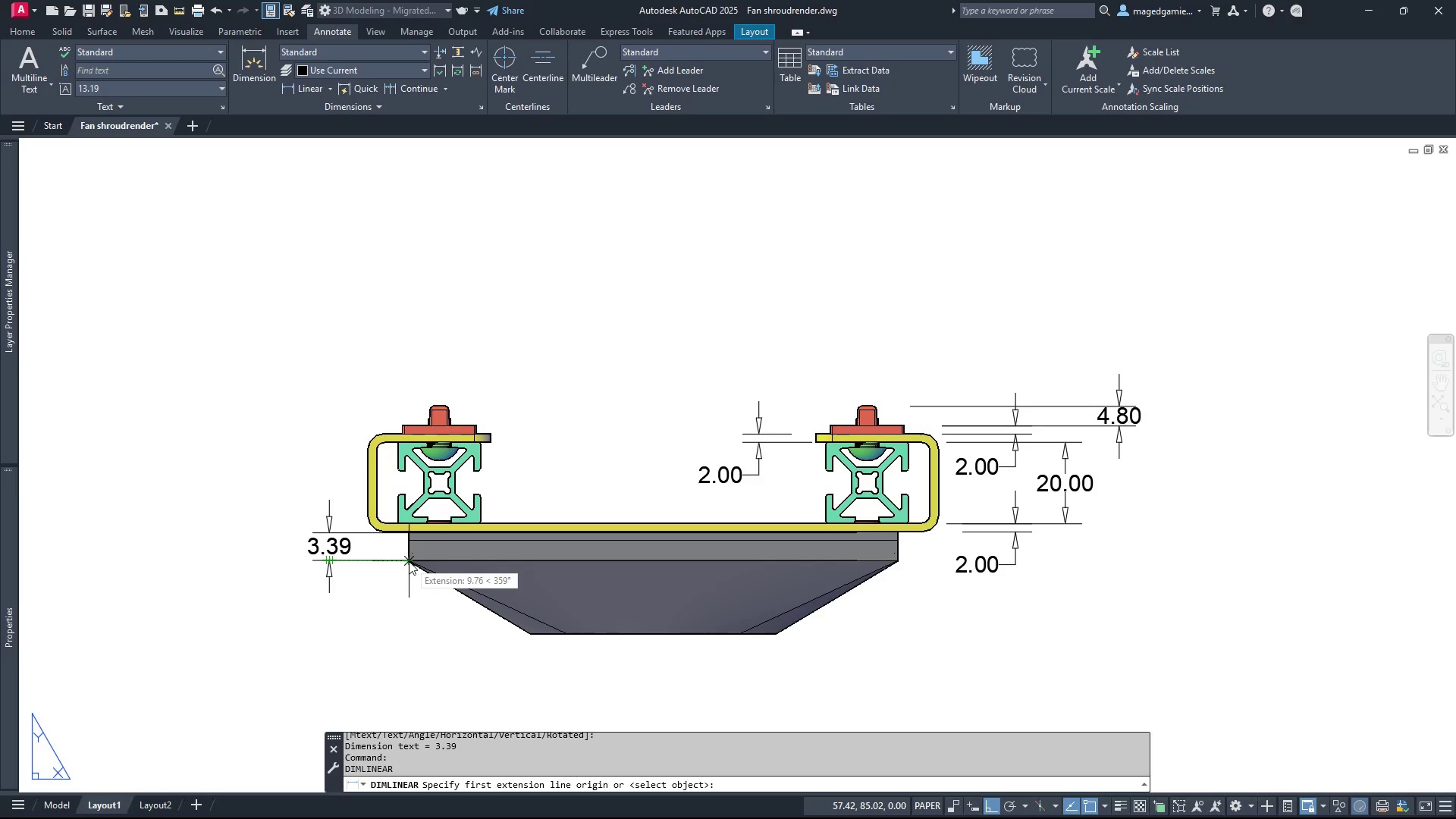 
scroll: coordinate [387, 558], scroll_direction: up, amount: 5.0
 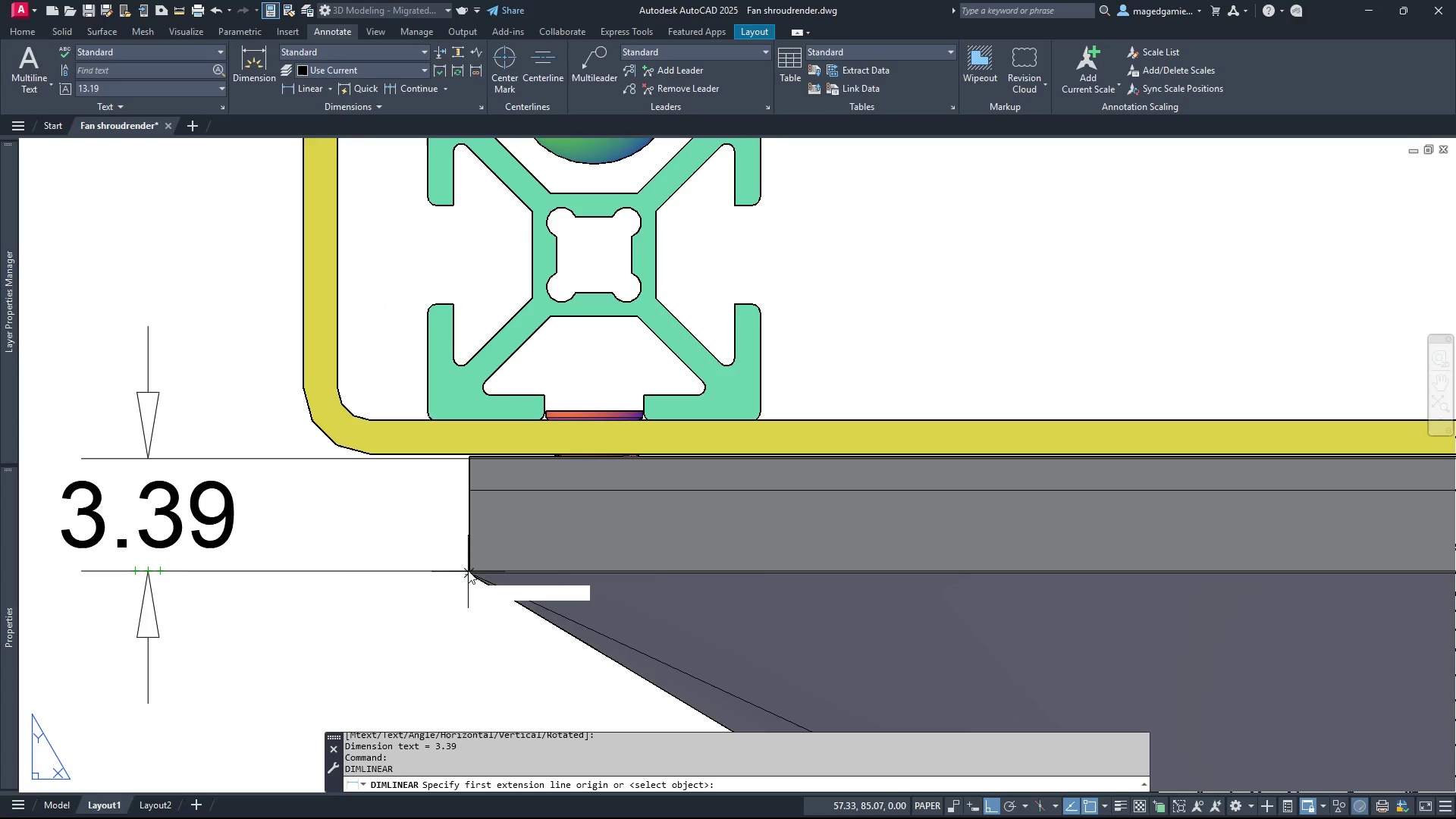 
wait(5.13)
 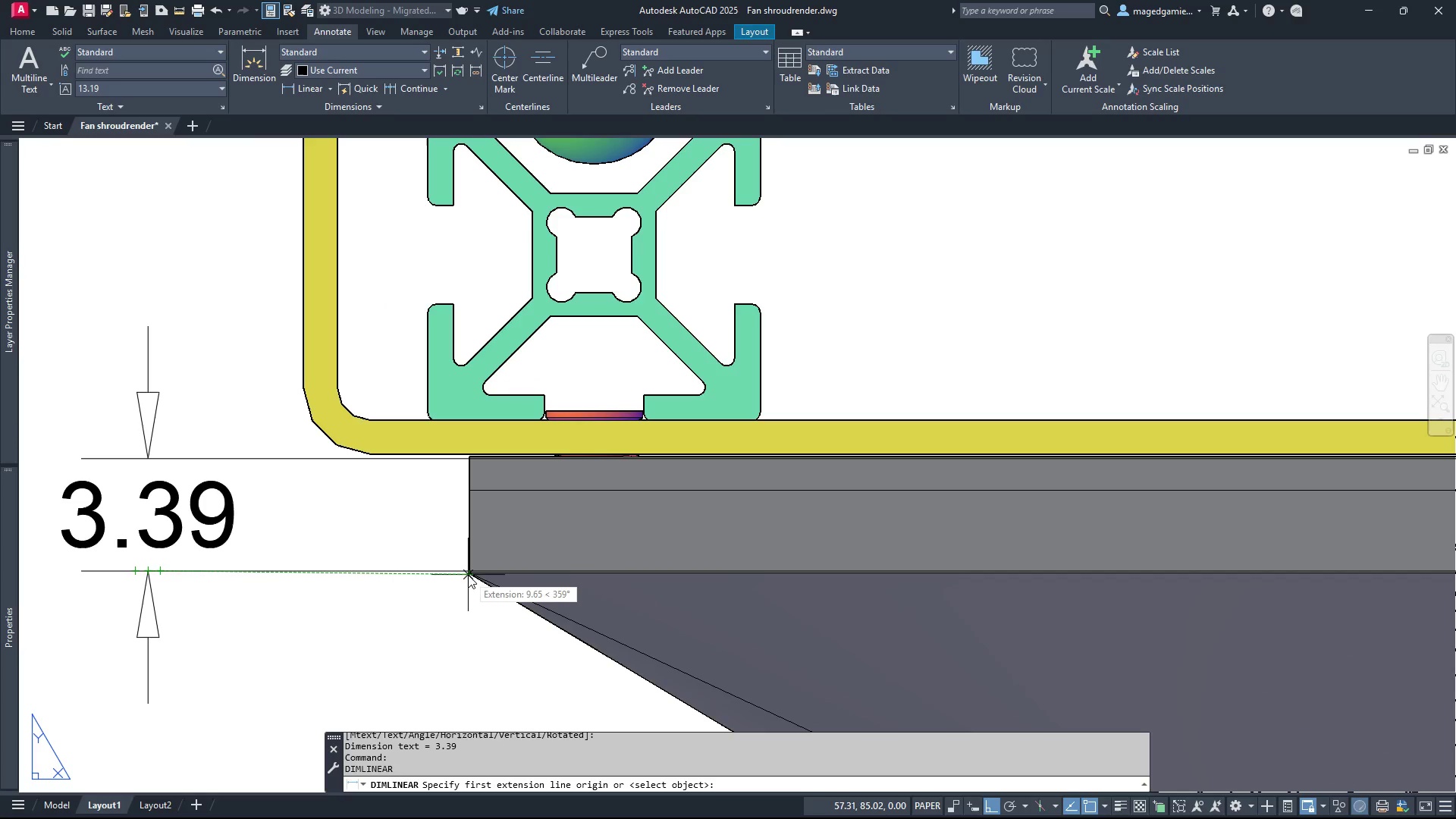 
scroll: coordinate [687, 491], scroll_direction: down, amount: 2.0
 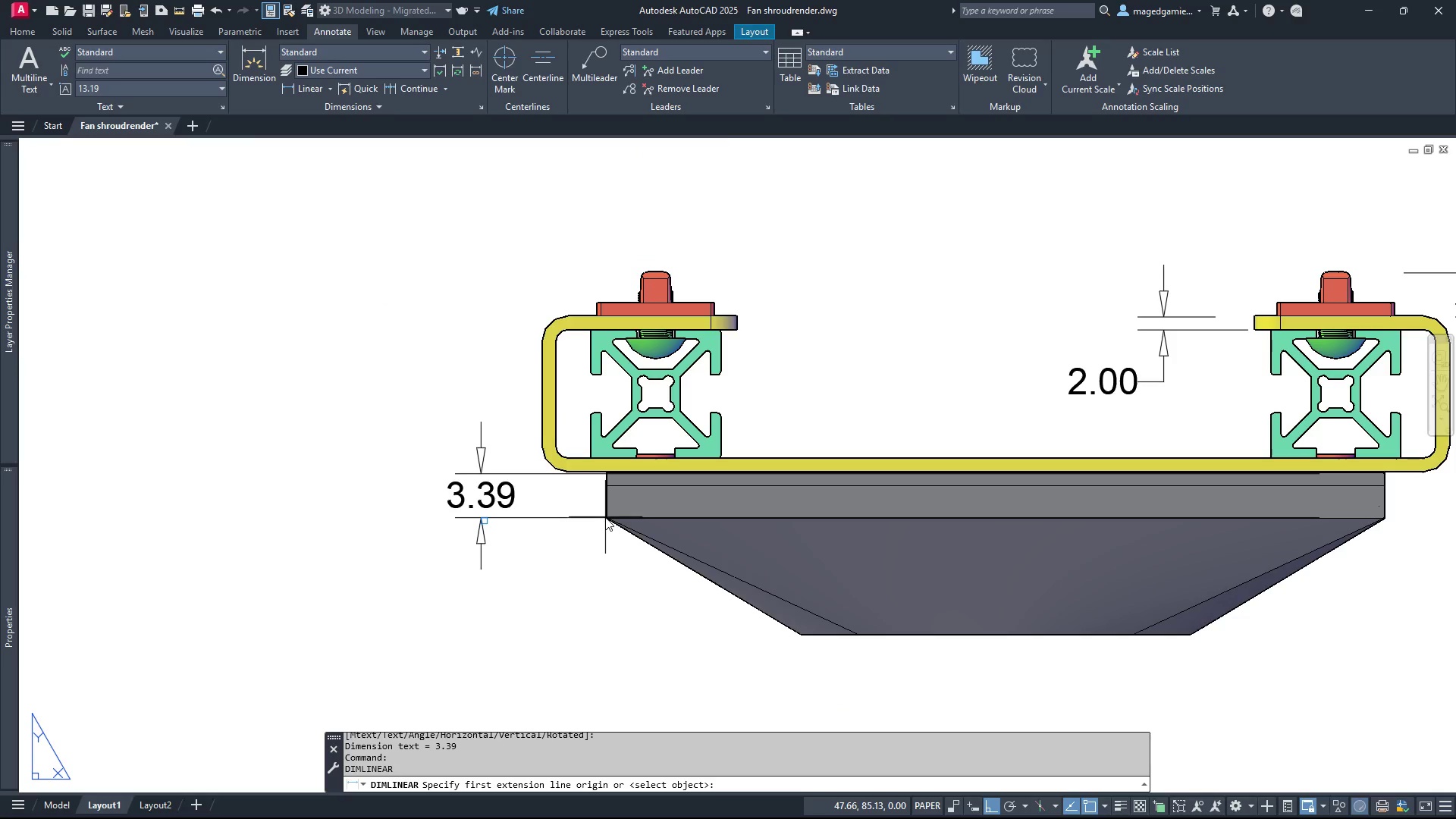 
left_click([605, 517])
 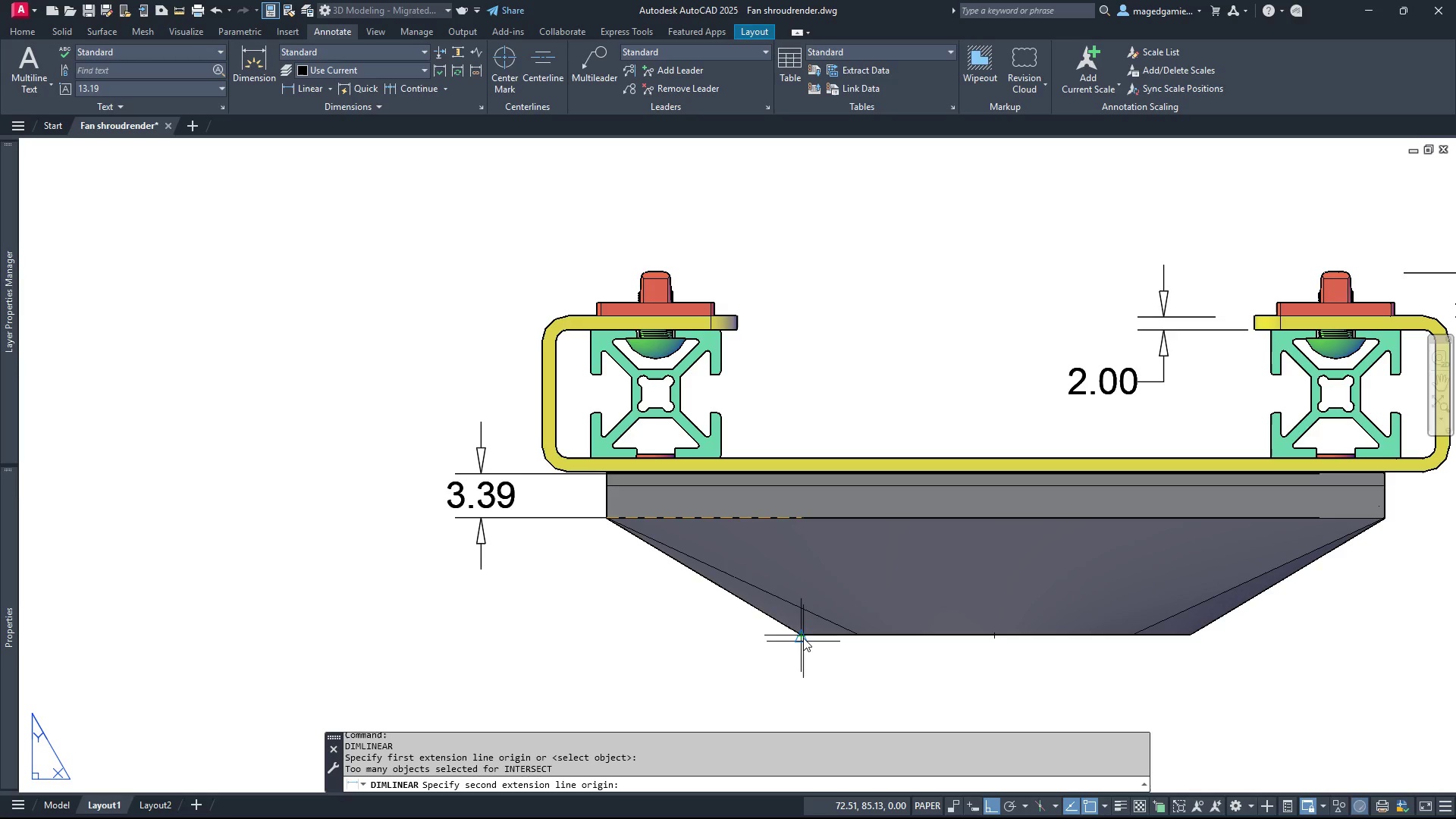 
left_click([803, 638])
 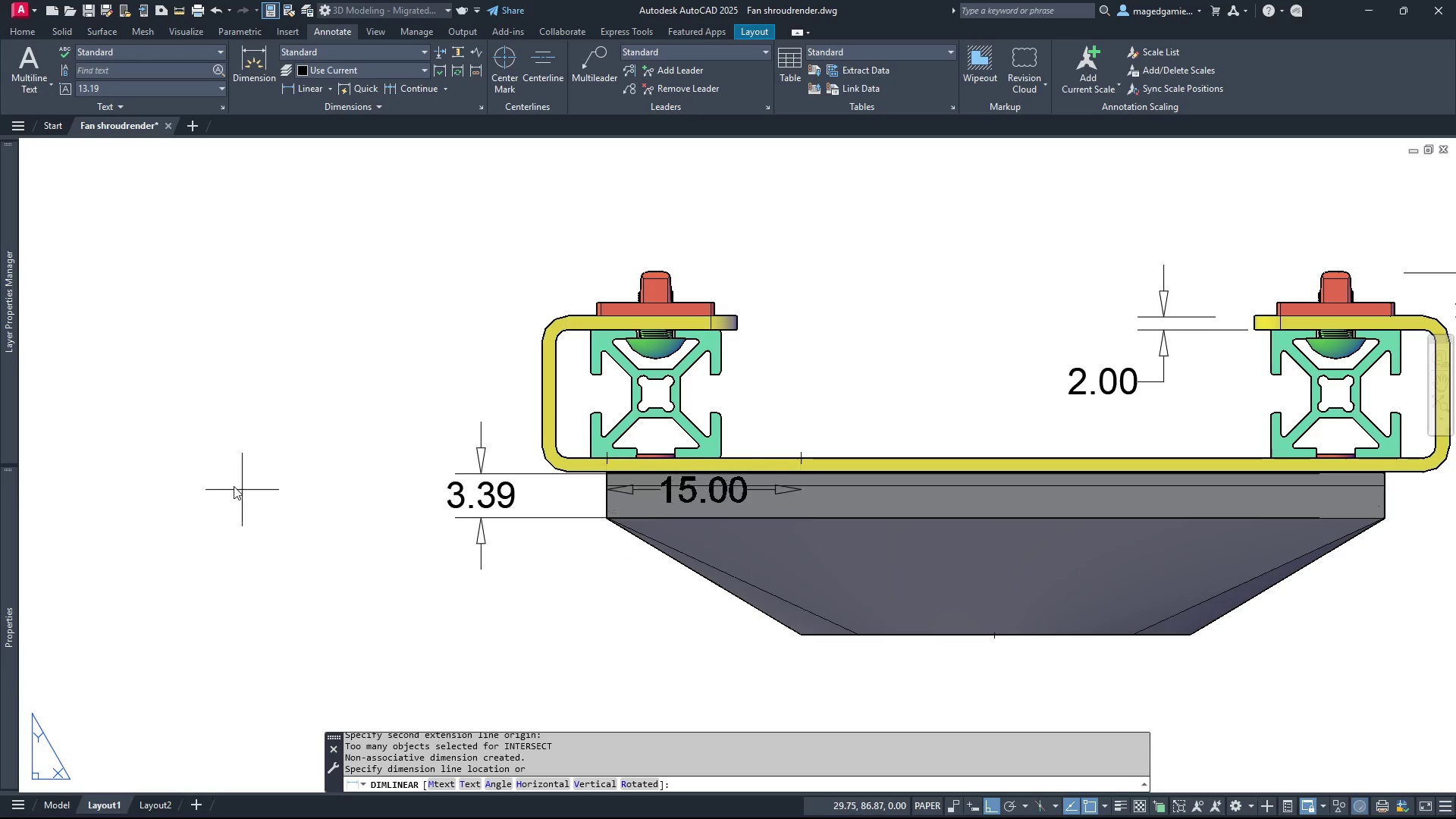 
wait(12.98)
 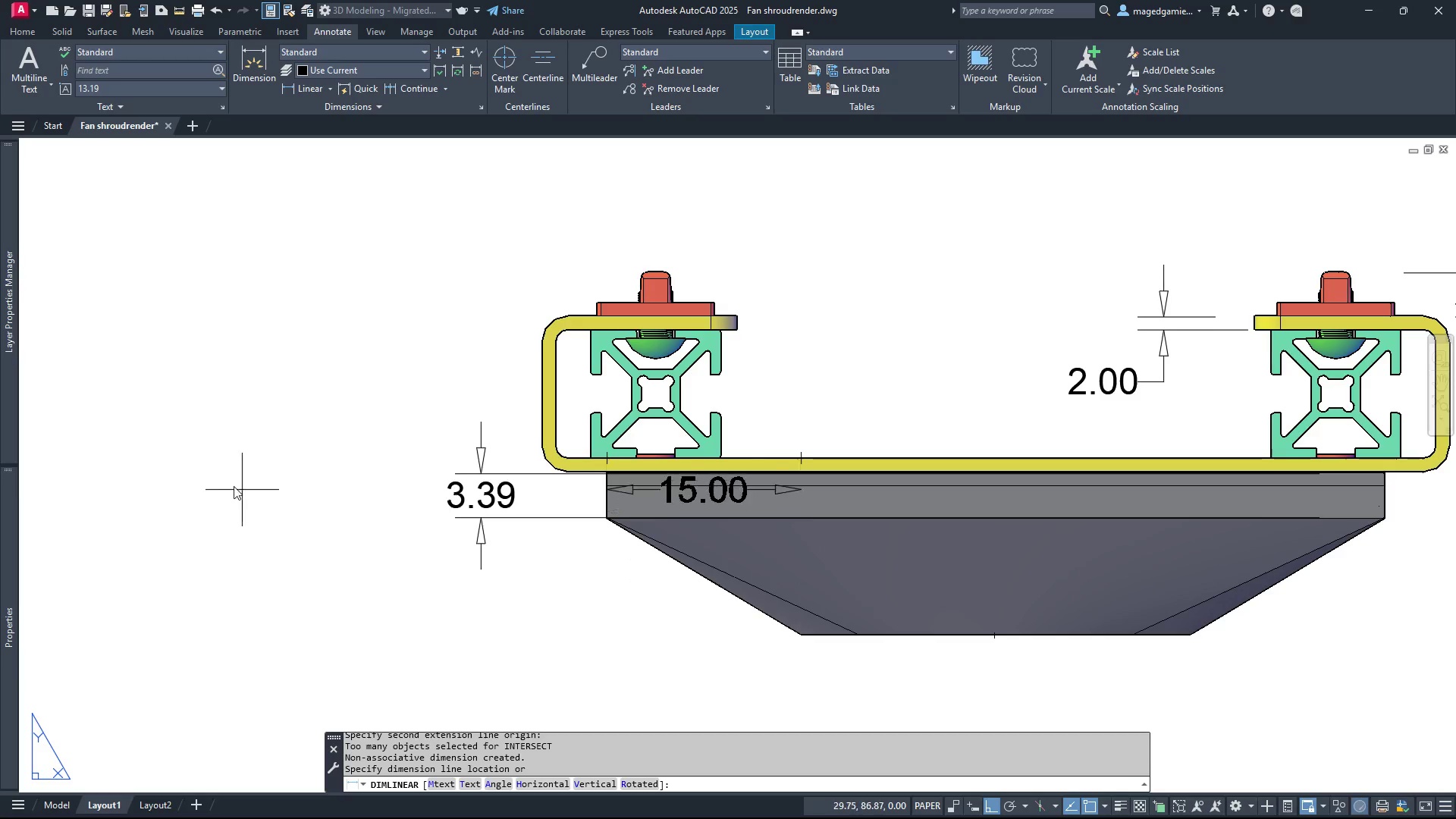 
left_click([378, 650])
 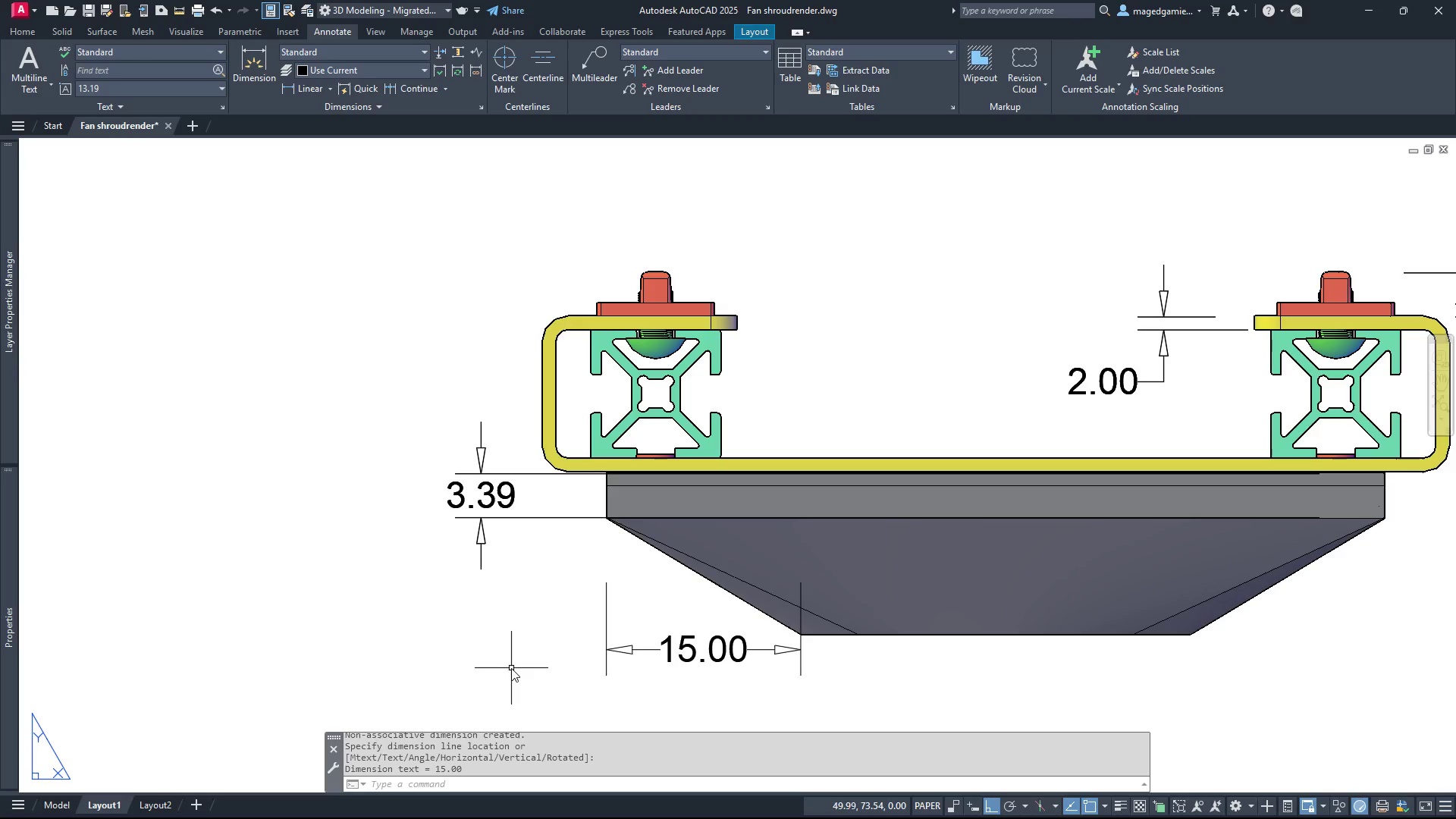 
scroll: coordinate [510, 668], scroll_direction: down, amount: 2.0
 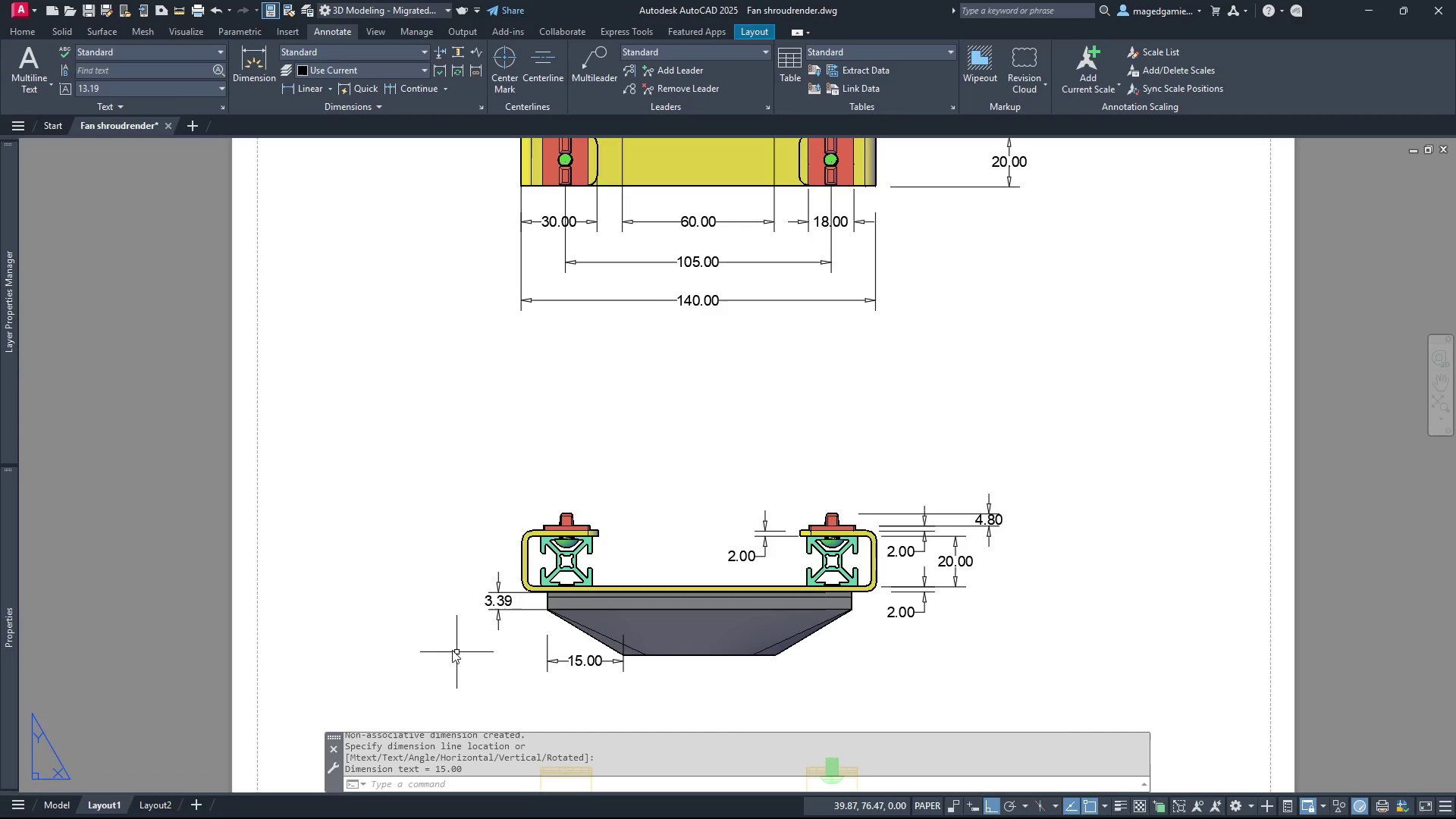 
scroll: coordinate [445, 647], scroll_direction: up, amount: 2.0
 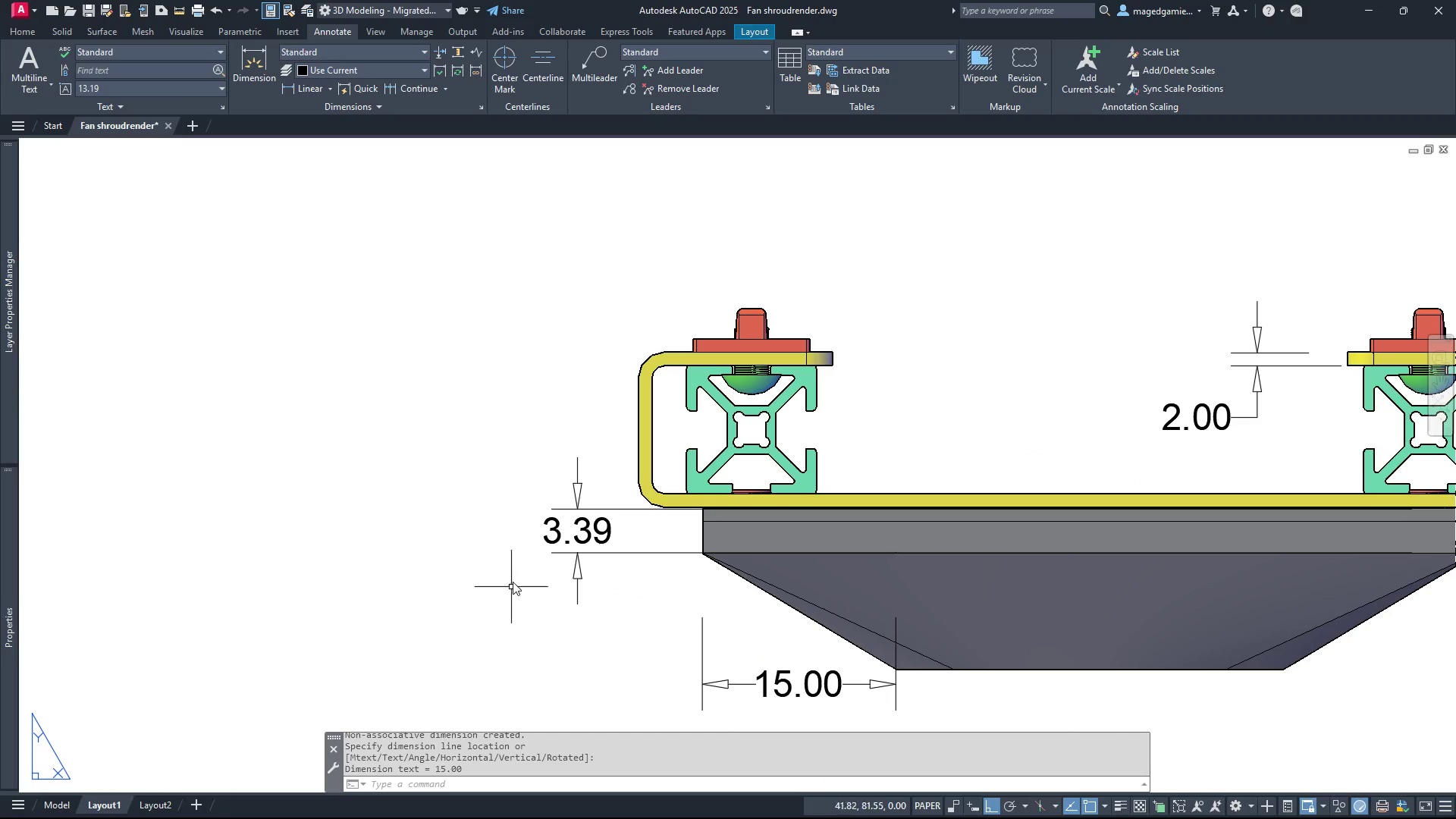 
right_click([514, 579])
 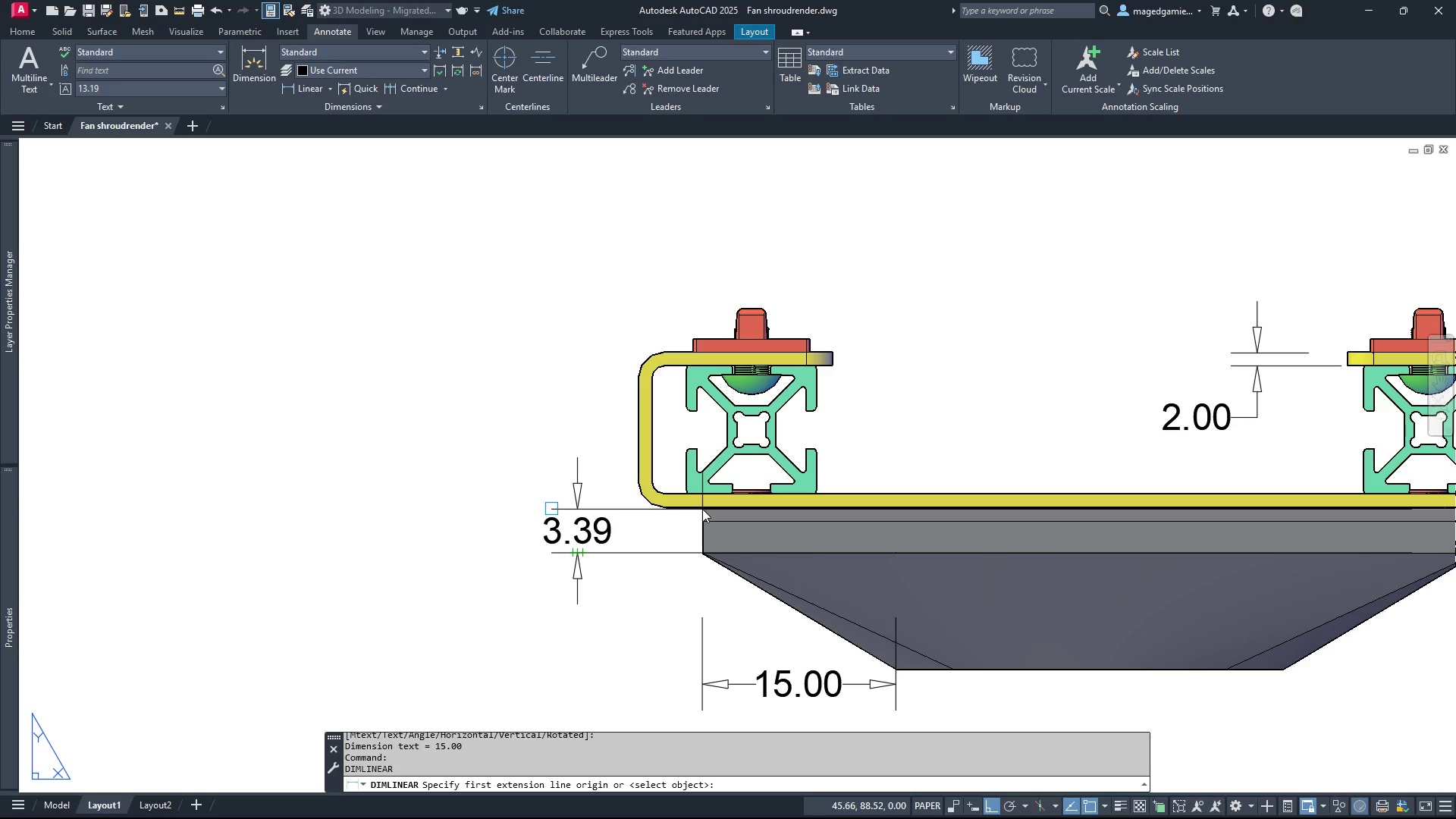 
scroll: coordinate [705, 510], scroll_direction: up, amount: 6.0
 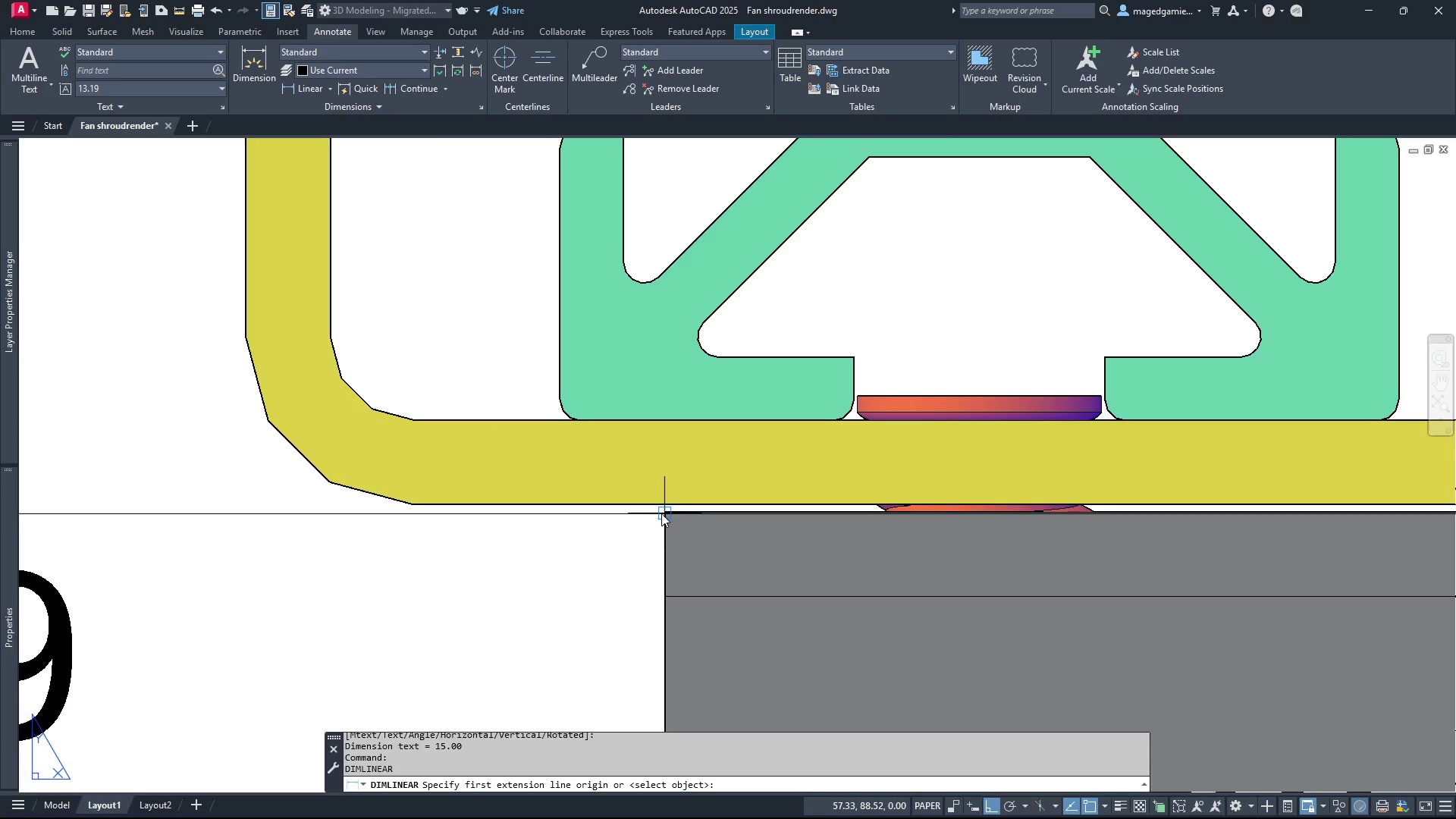 
left_click([661, 513])
 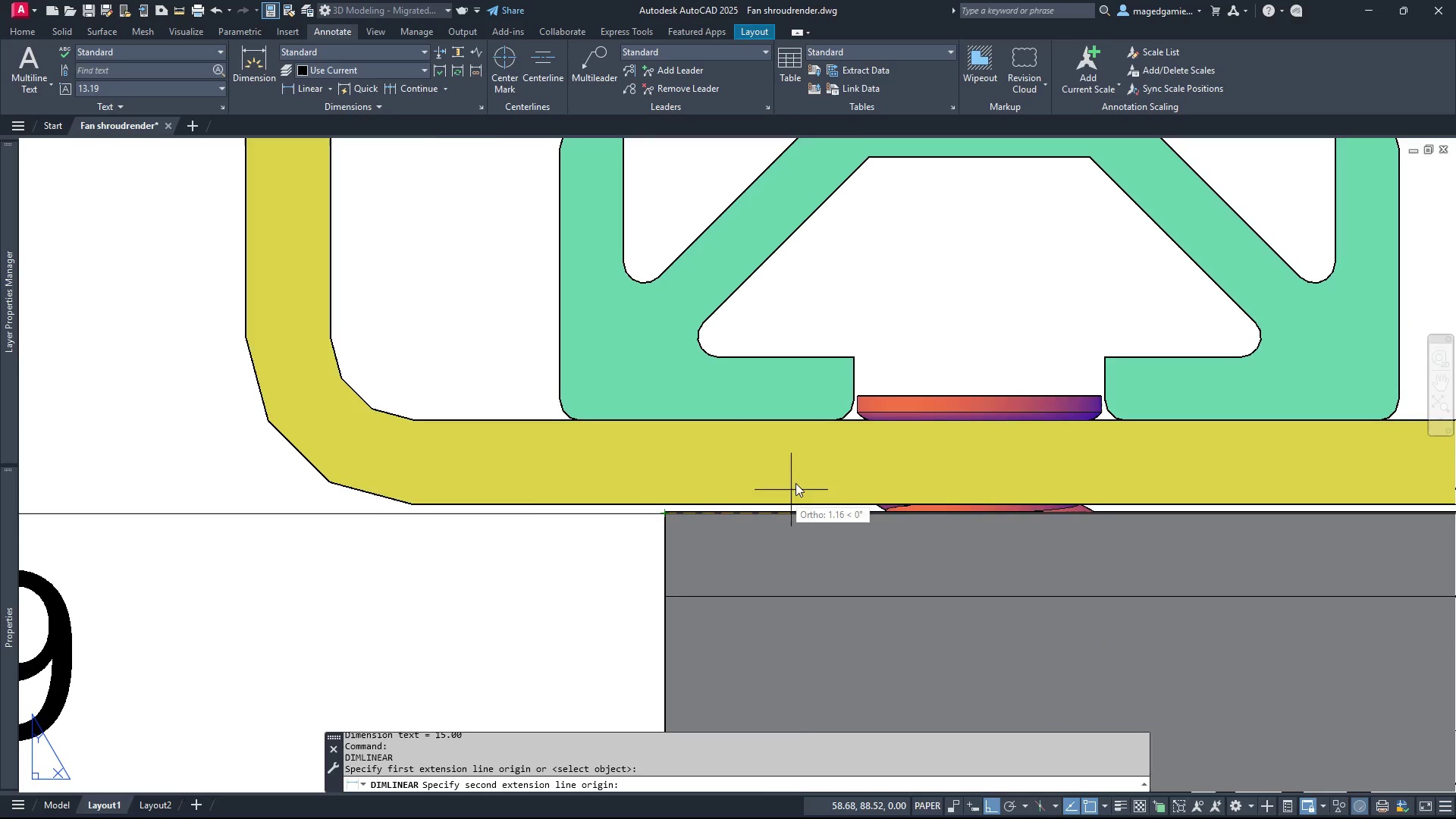 
scroll: coordinate [805, 466], scroll_direction: down, amount: 5.0
 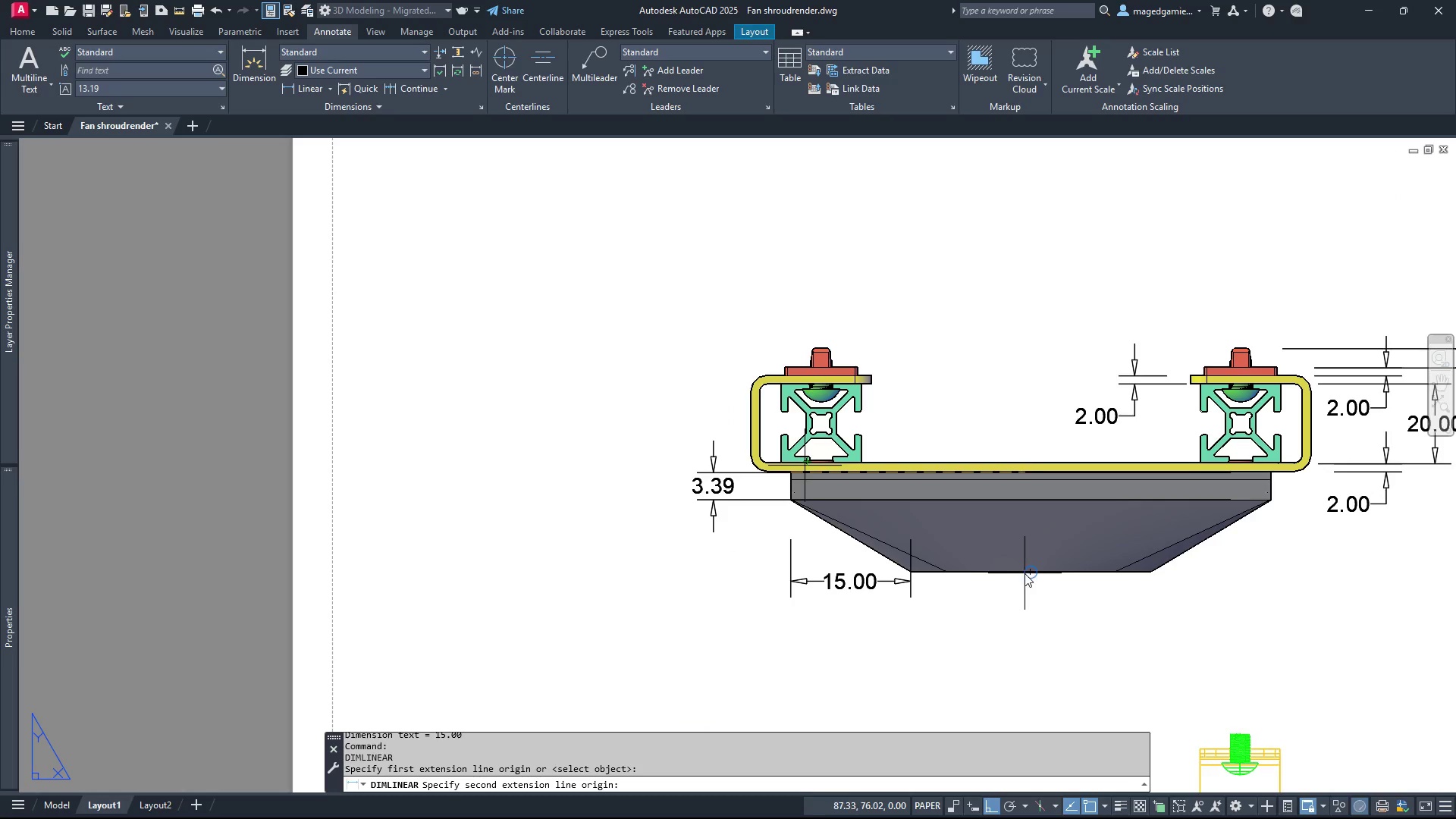 
left_click([1030, 573])
 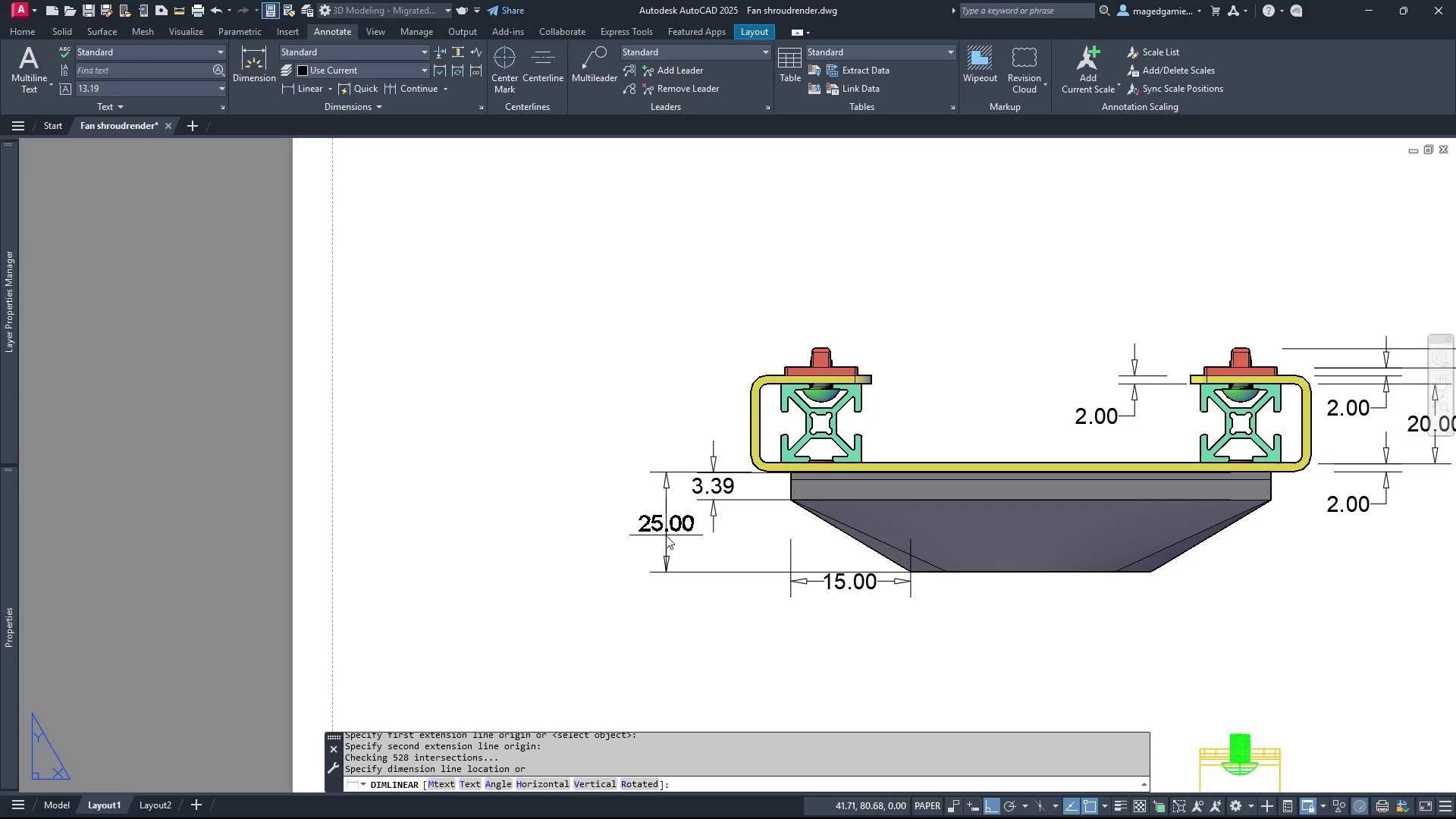 
left_click([666, 535])
 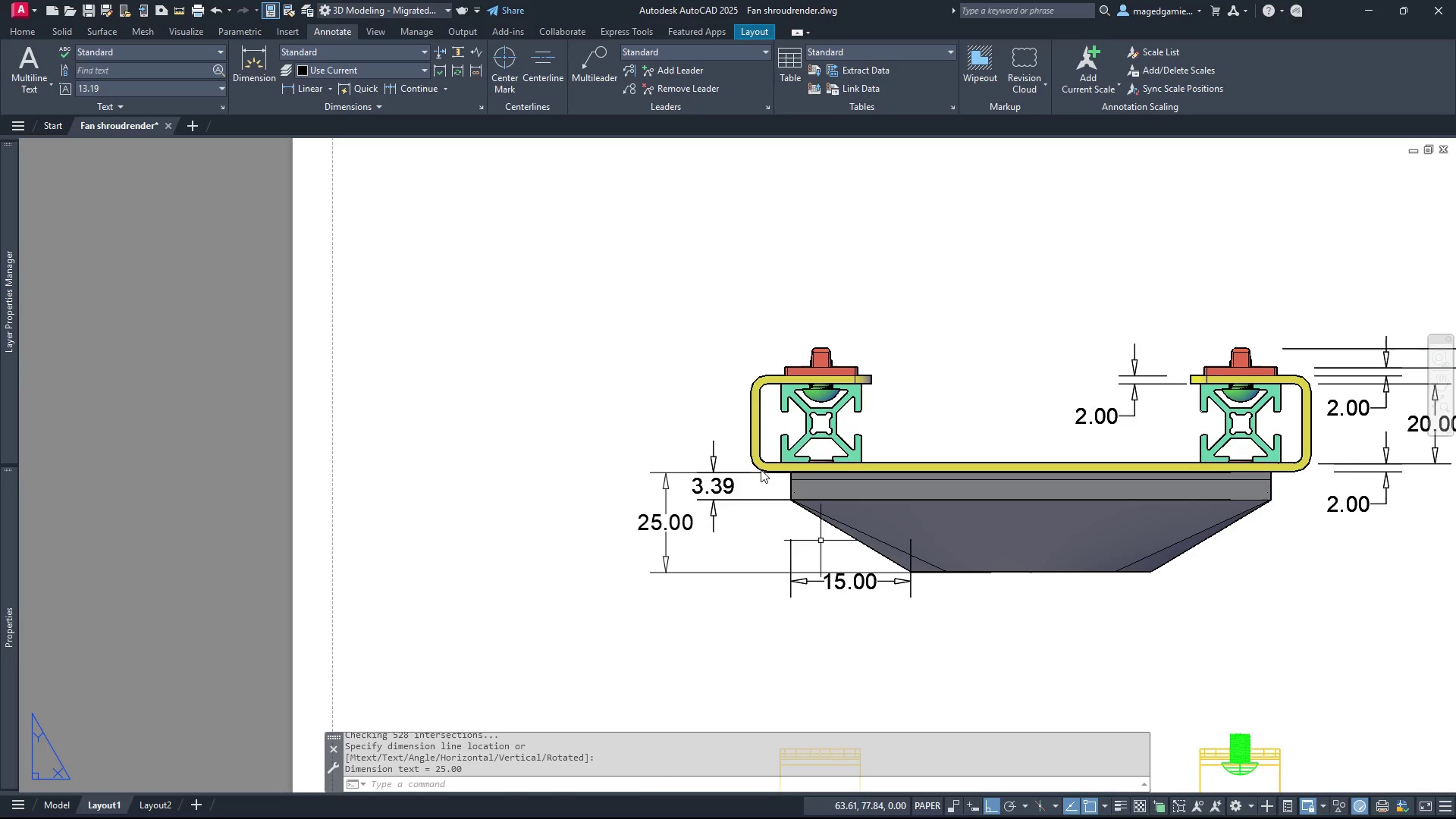 
left_click([413, 90])
 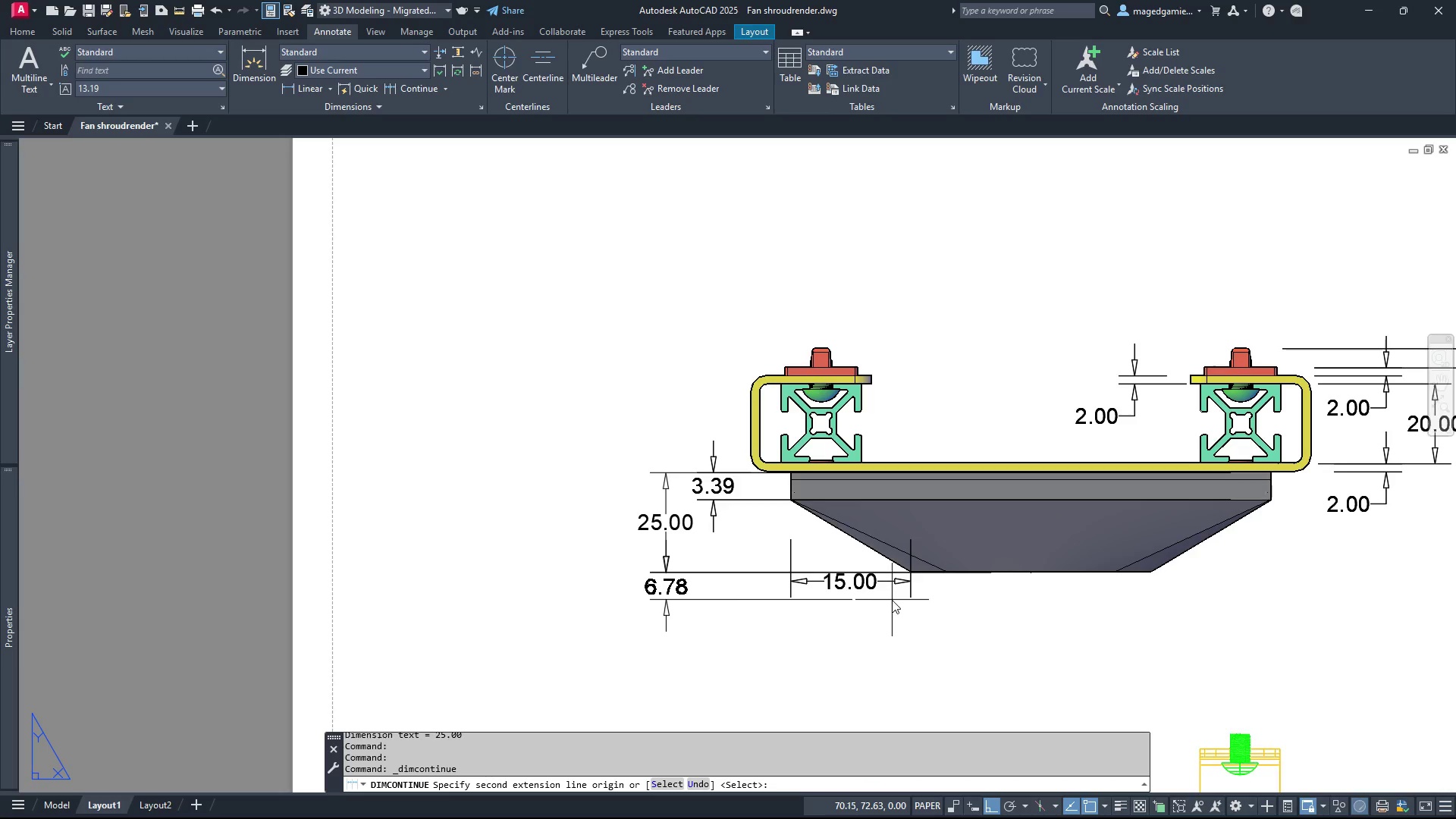 
key(Escape)
 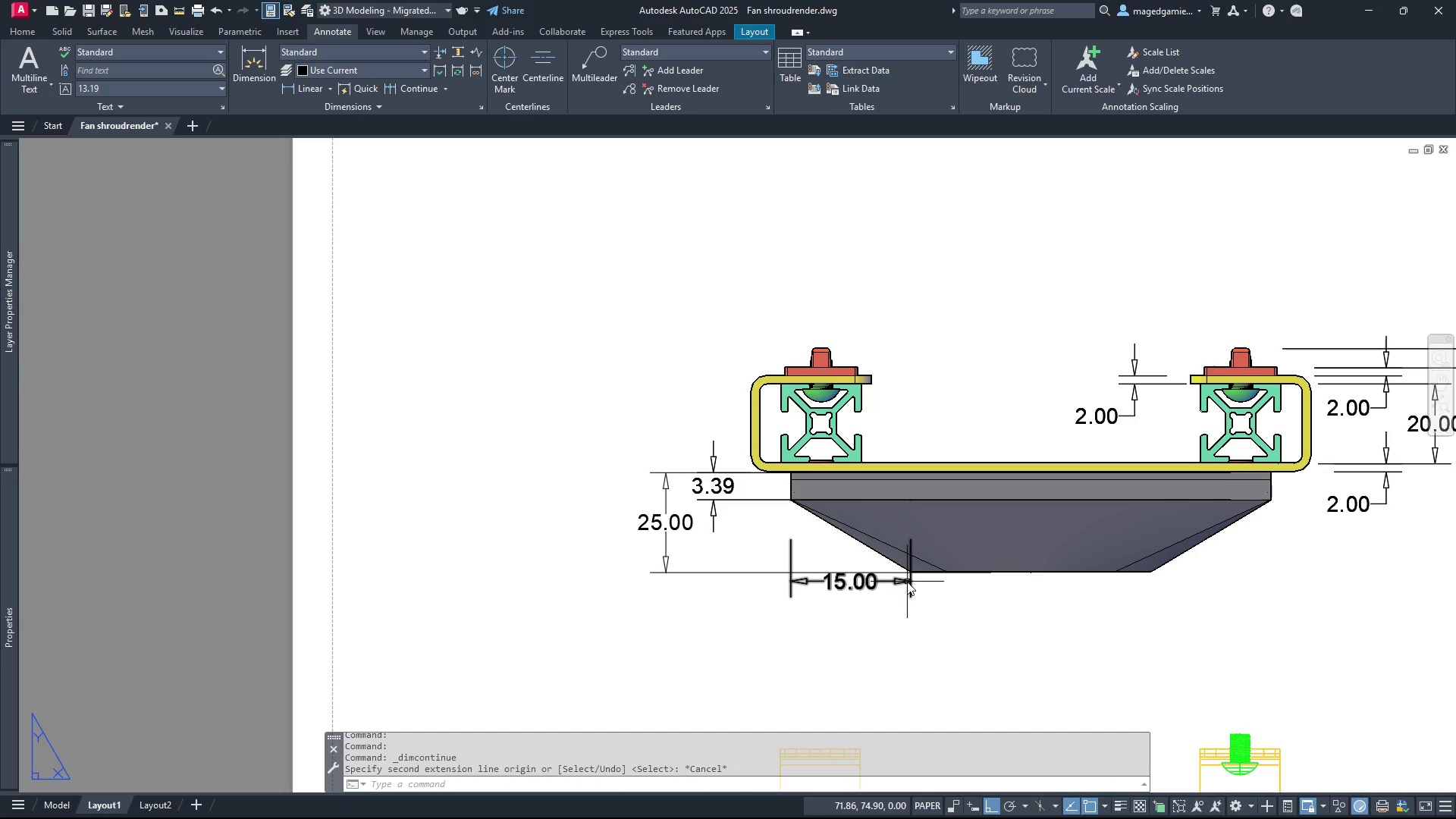 
left_click([905, 582])
 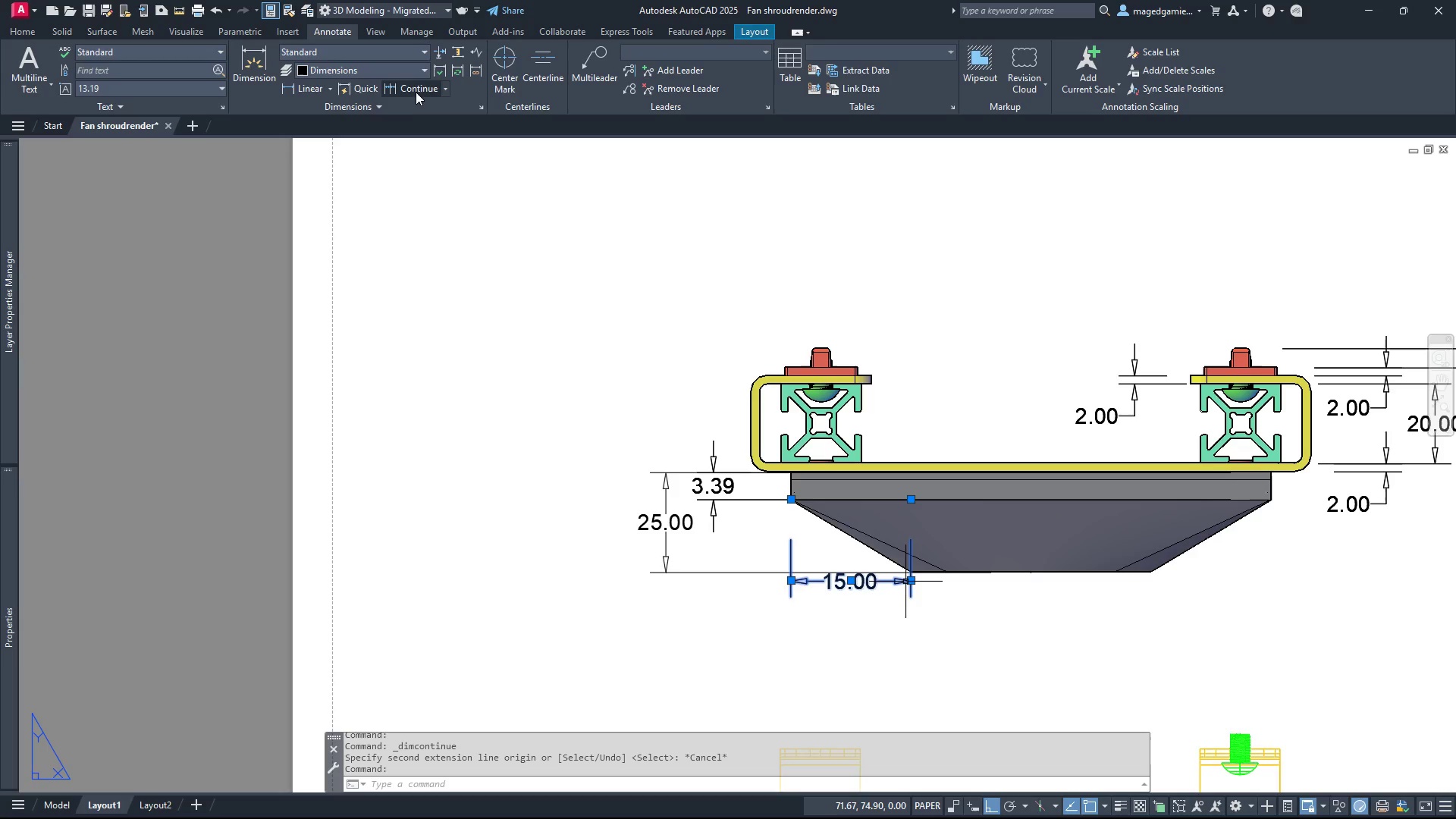 
left_click([414, 89])
 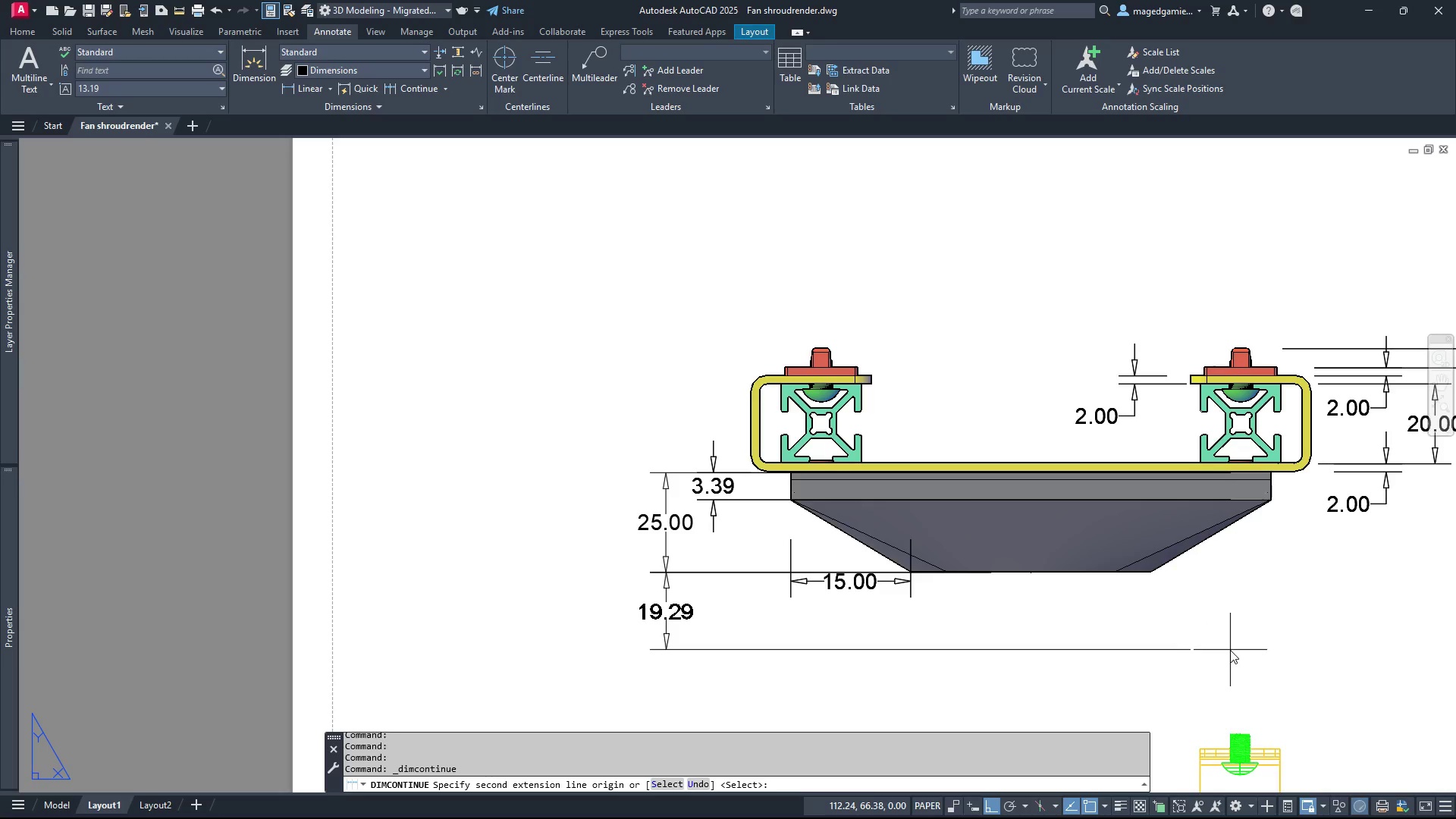 
key(Escape)
 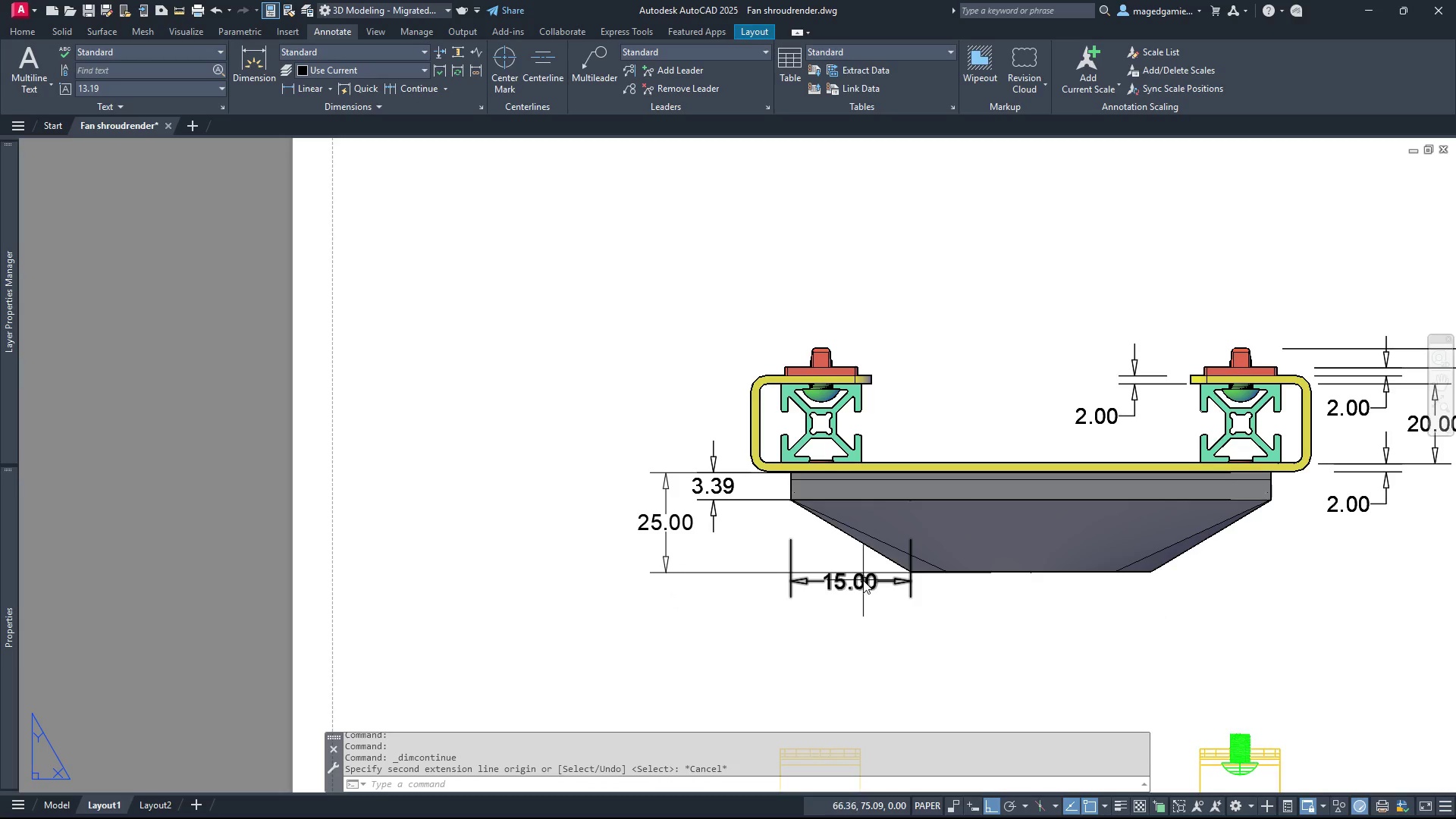 
left_click([861, 580])
 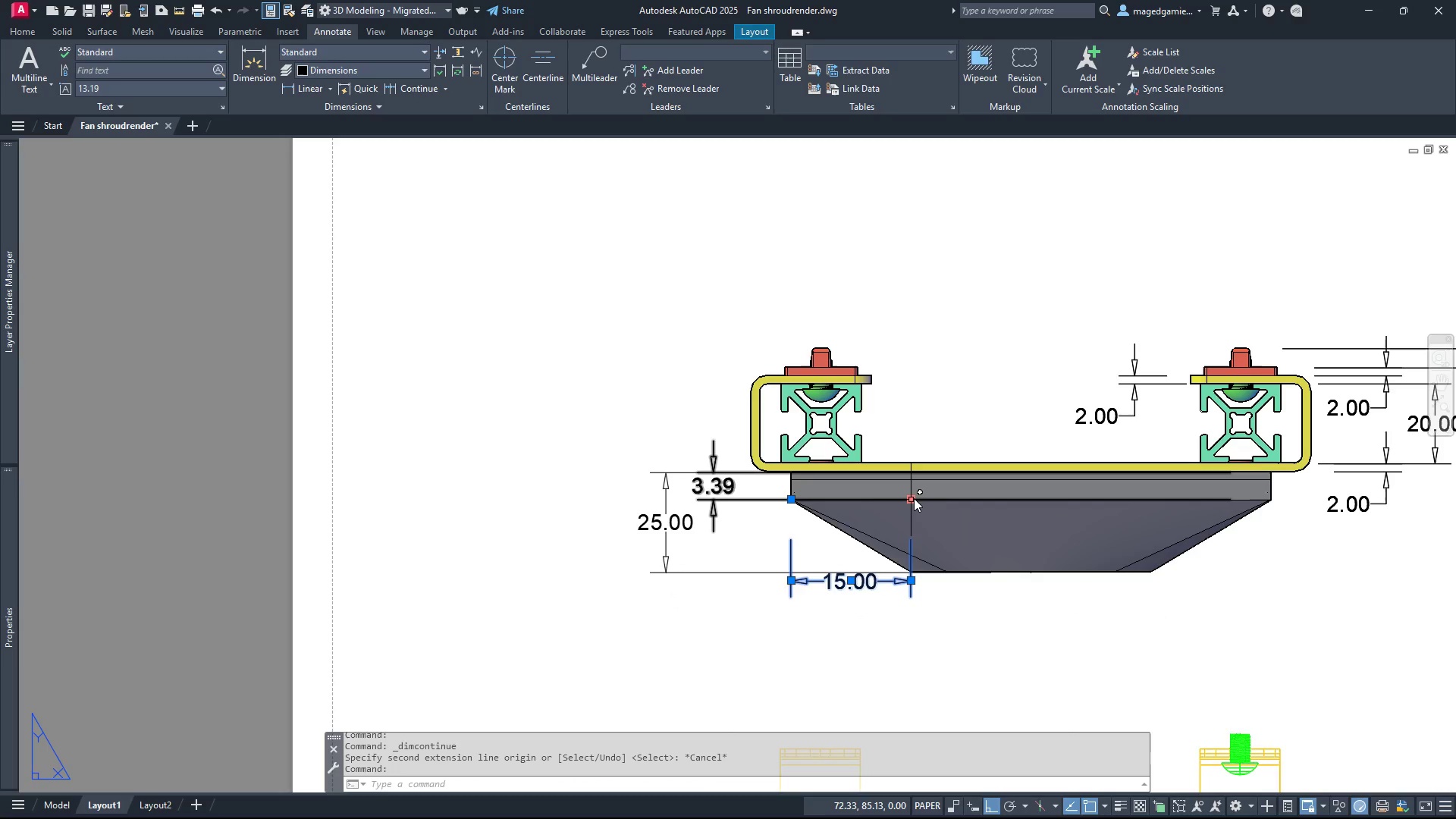 
scroll: coordinate [665, 619], scroll_direction: down, amount: 2.0
 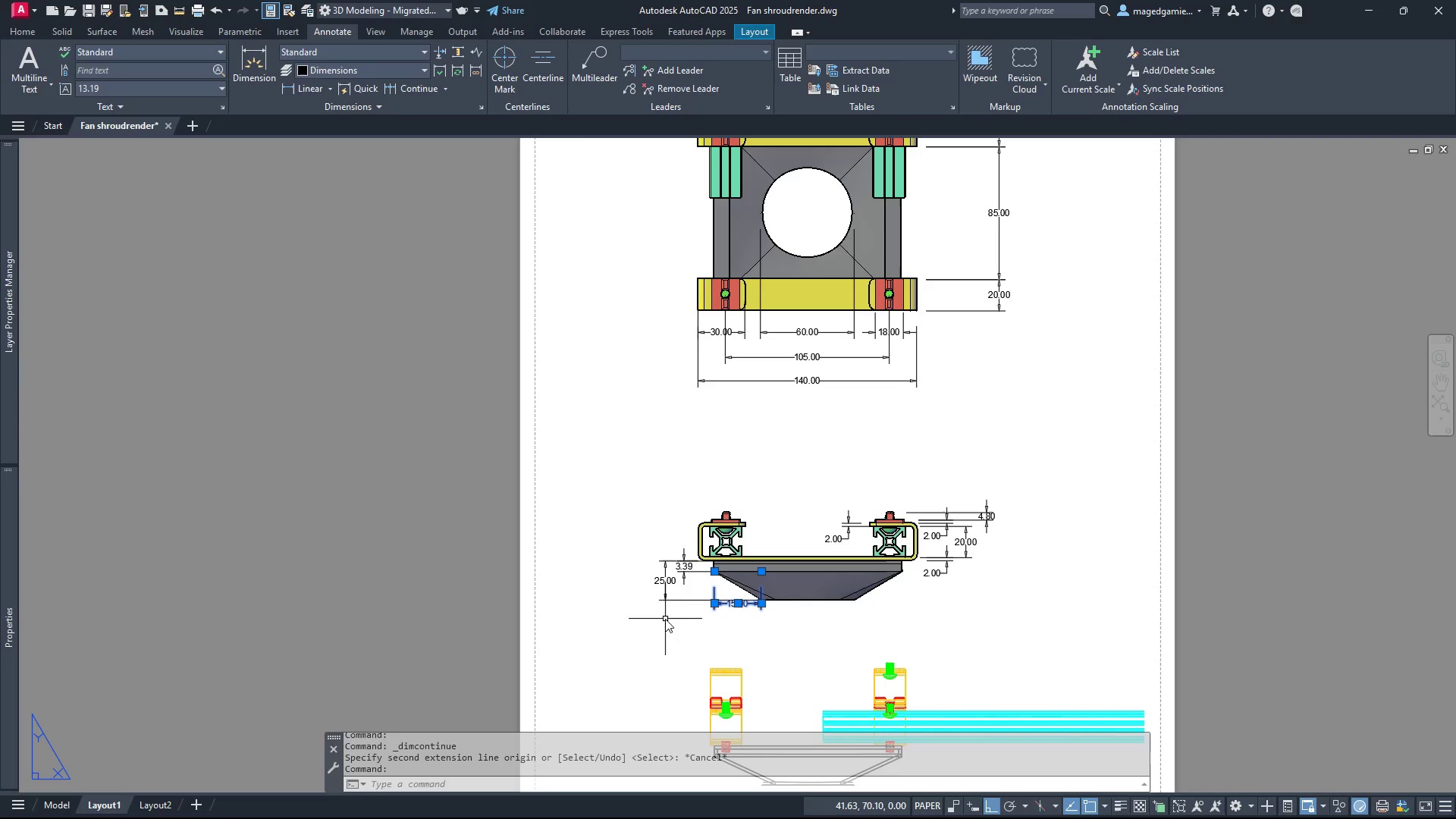 
scroll: coordinate [693, 609], scroll_direction: up, amount: 2.0
 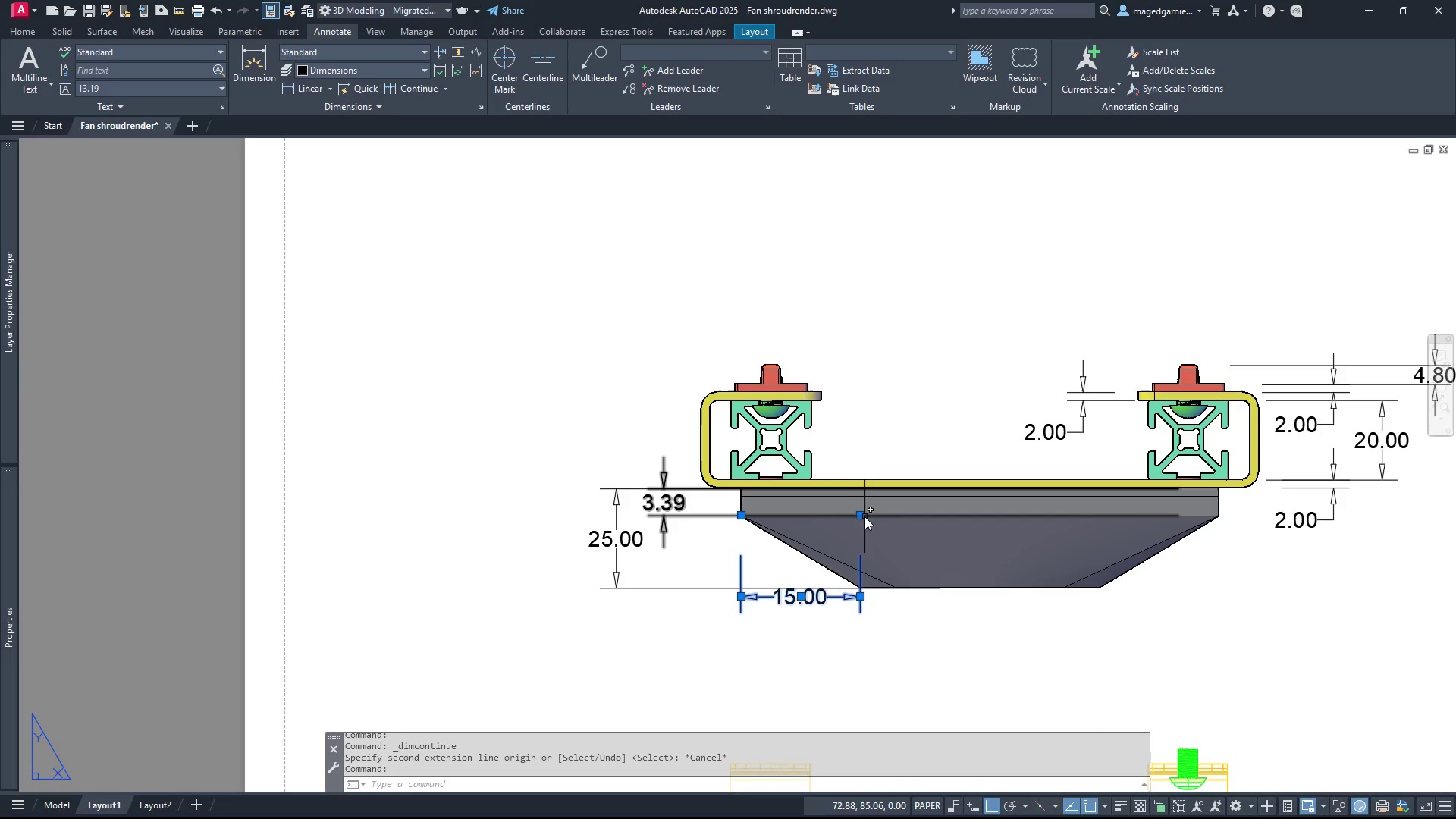 
left_click([861, 516])
 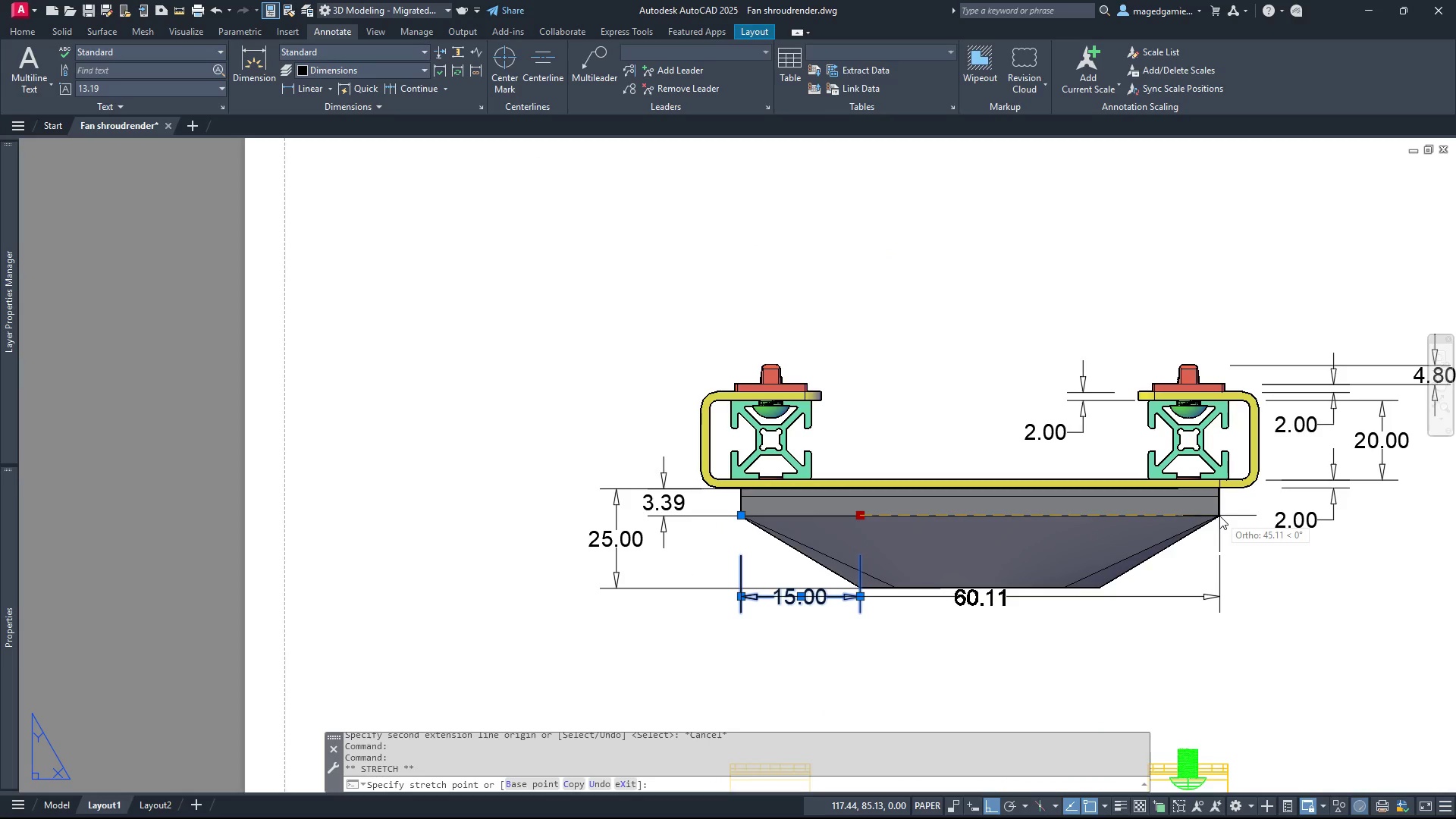 
scroll: coordinate [1219, 516], scroll_direction: up, amount: 4.0
 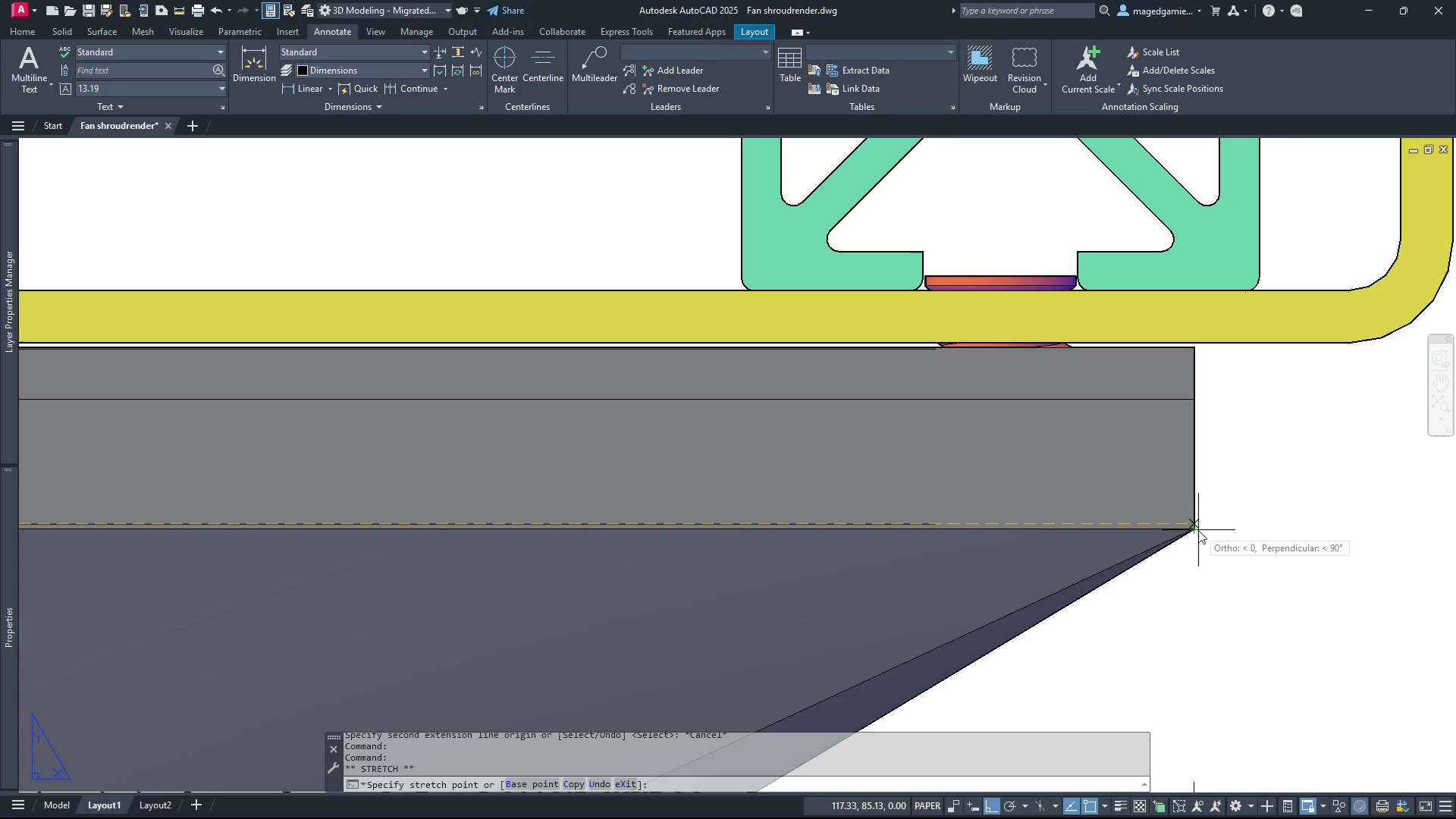 
left_click([1197, 534])
 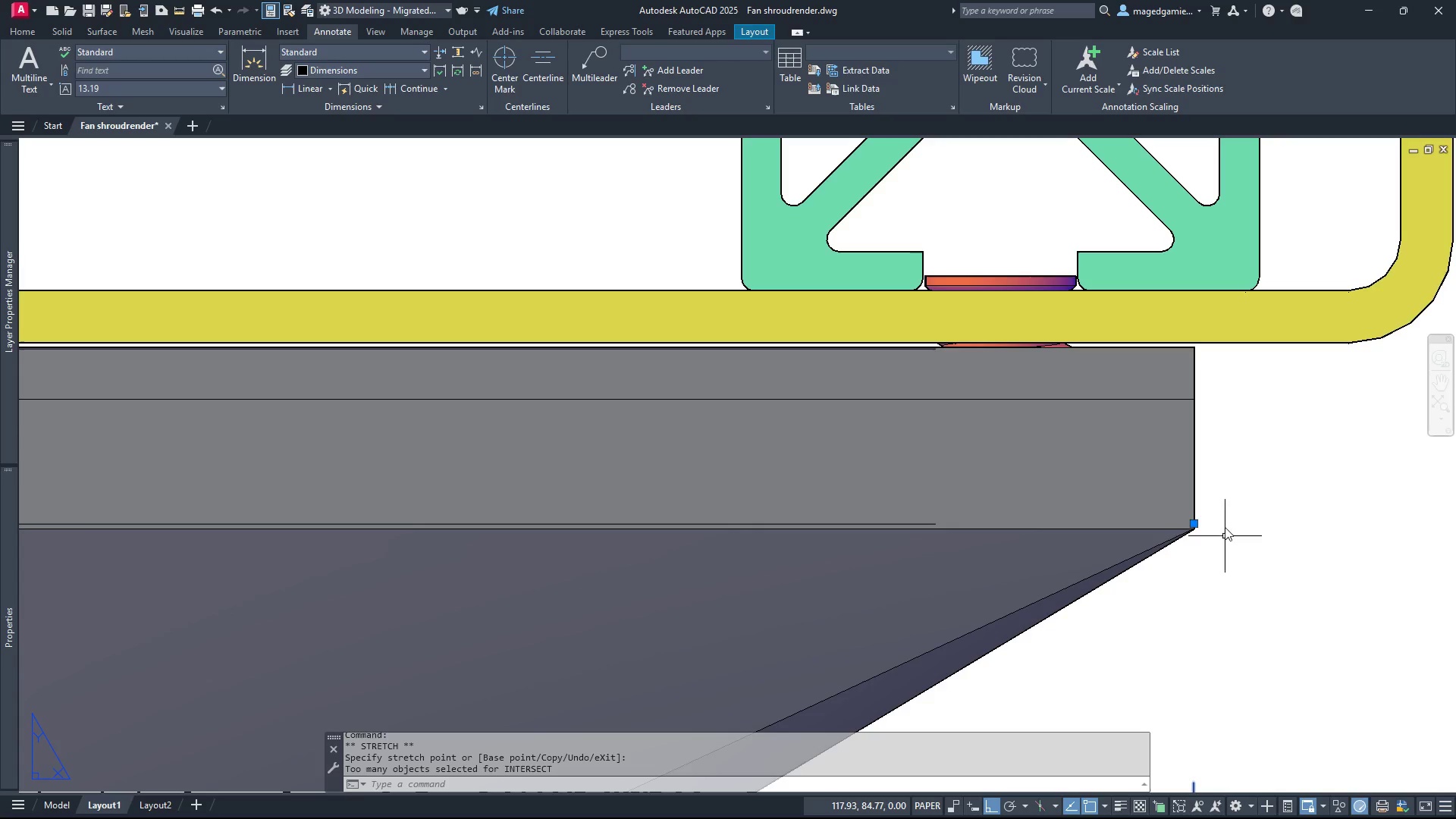 
scroll: coordinate [1225, 452], scroll_direction: down, amount: 3.0
 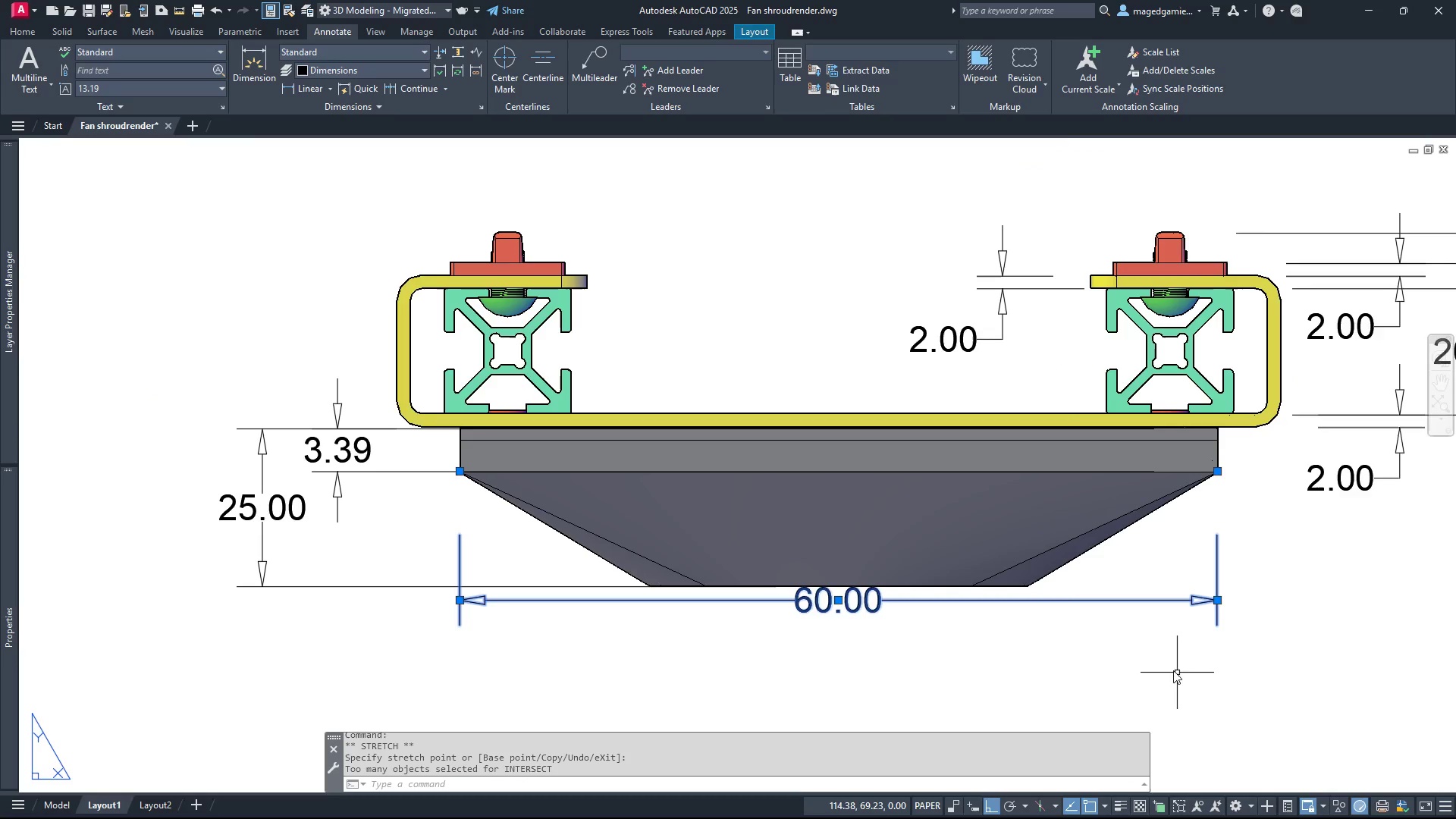 
key(Escape)
 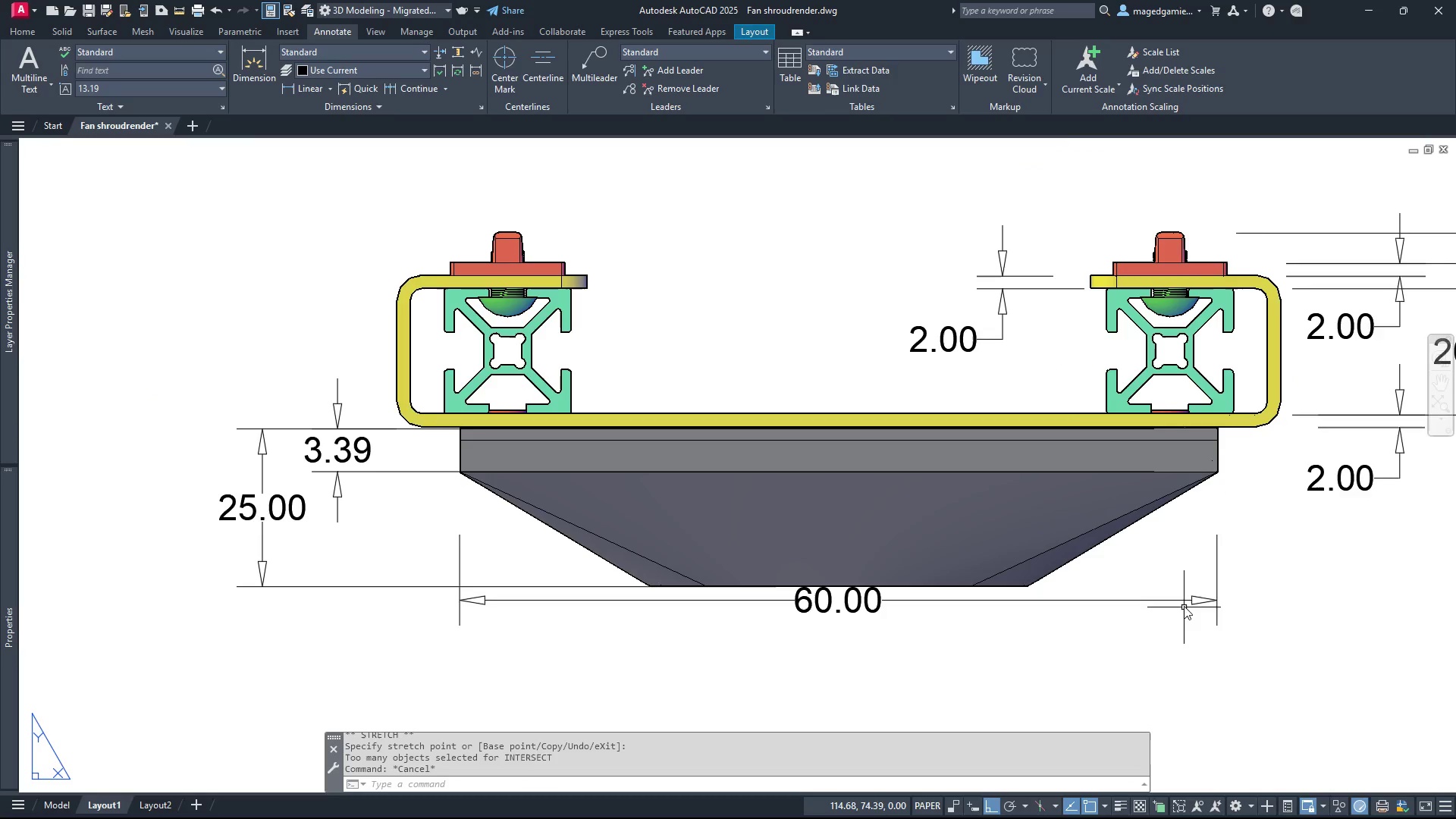 
left_click([1184, 599])
 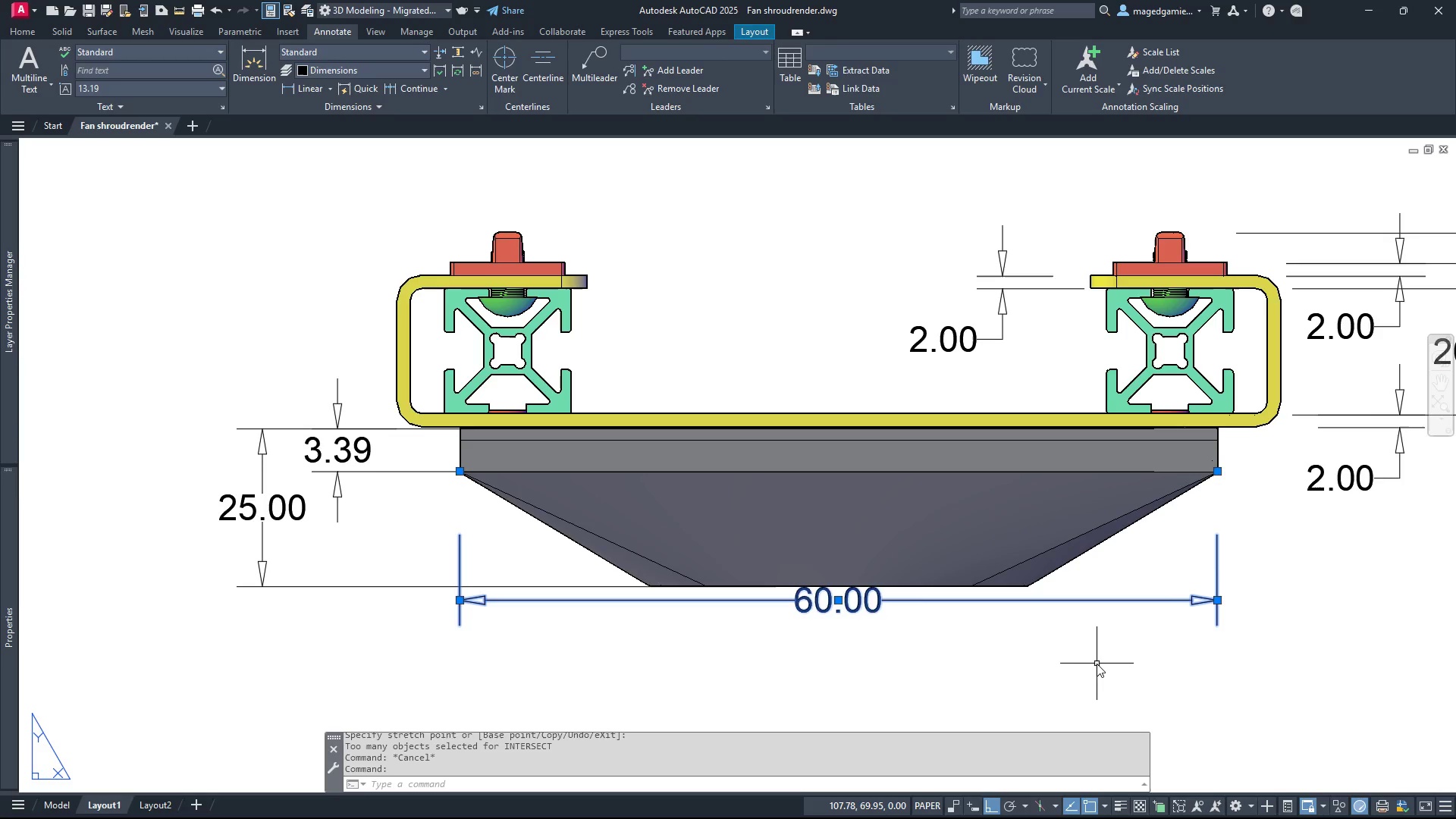 
scroll: coordinate [1097, 664], scroll_direction: down, amount: 1.0
 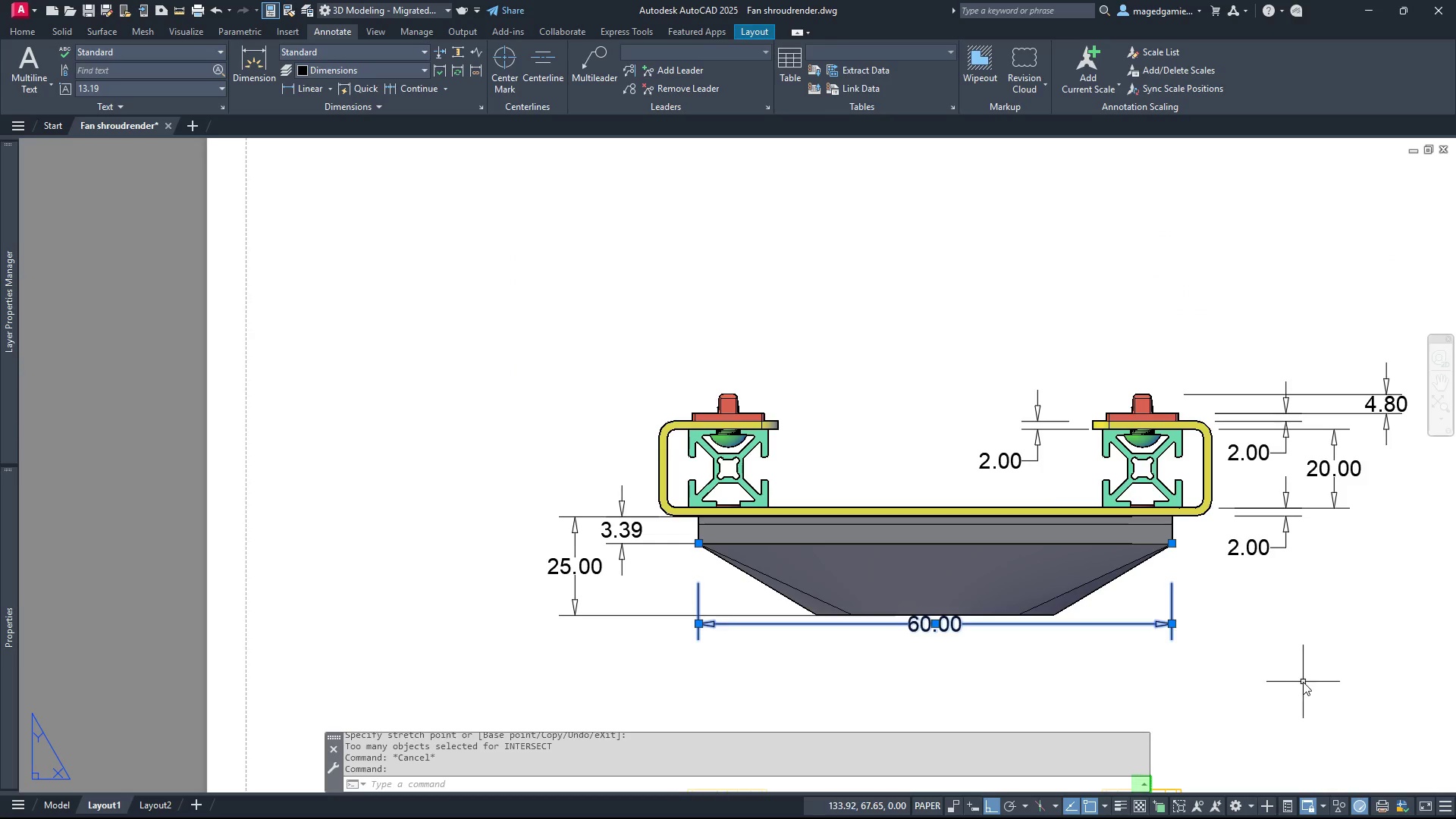 
scroll: coordinate [1303, 682], scroll_direction: up, amount: 1.0
 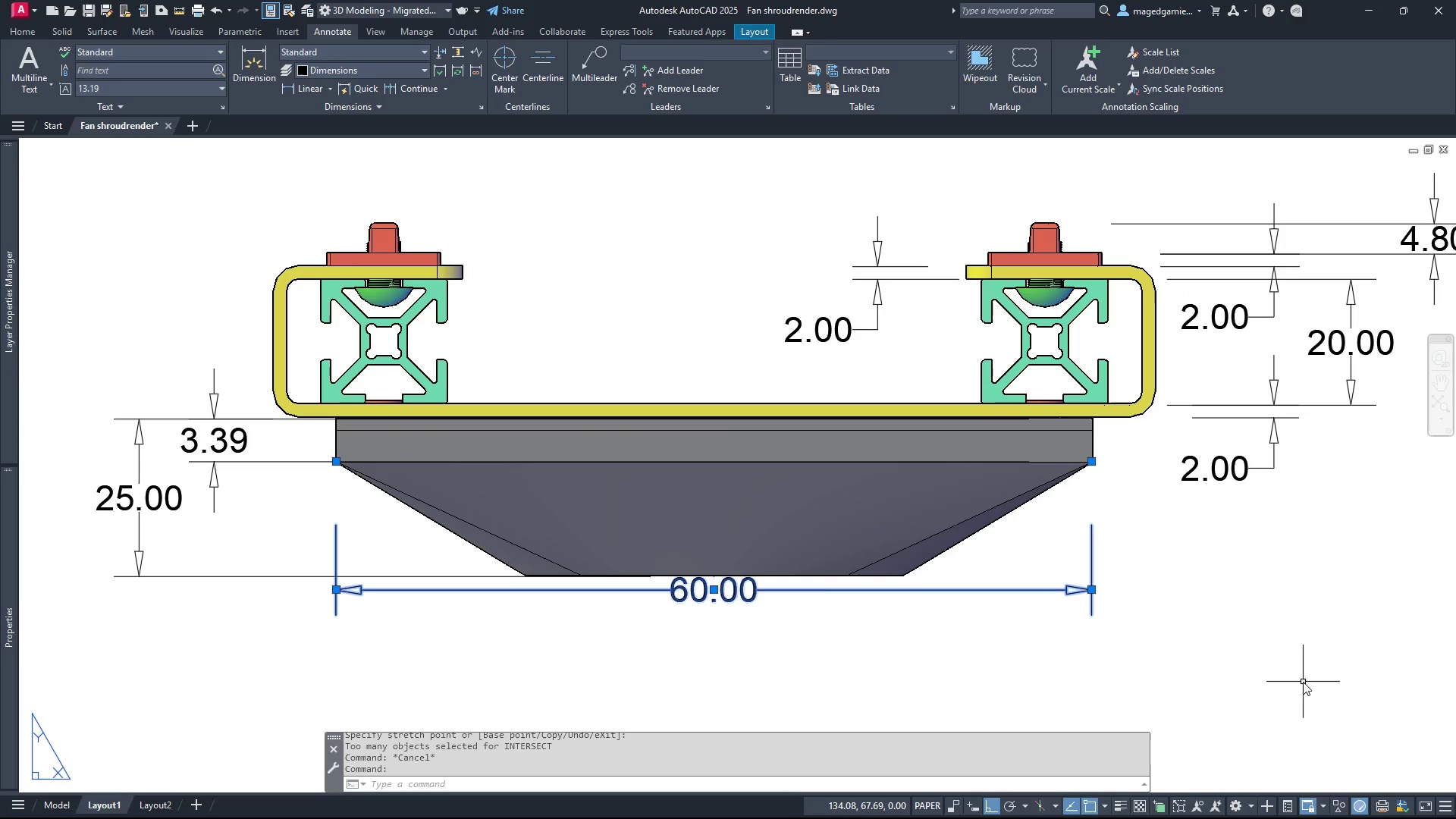 
scroll: coordinate [1303, 682], scroll_direction: down, amount: 1.0
 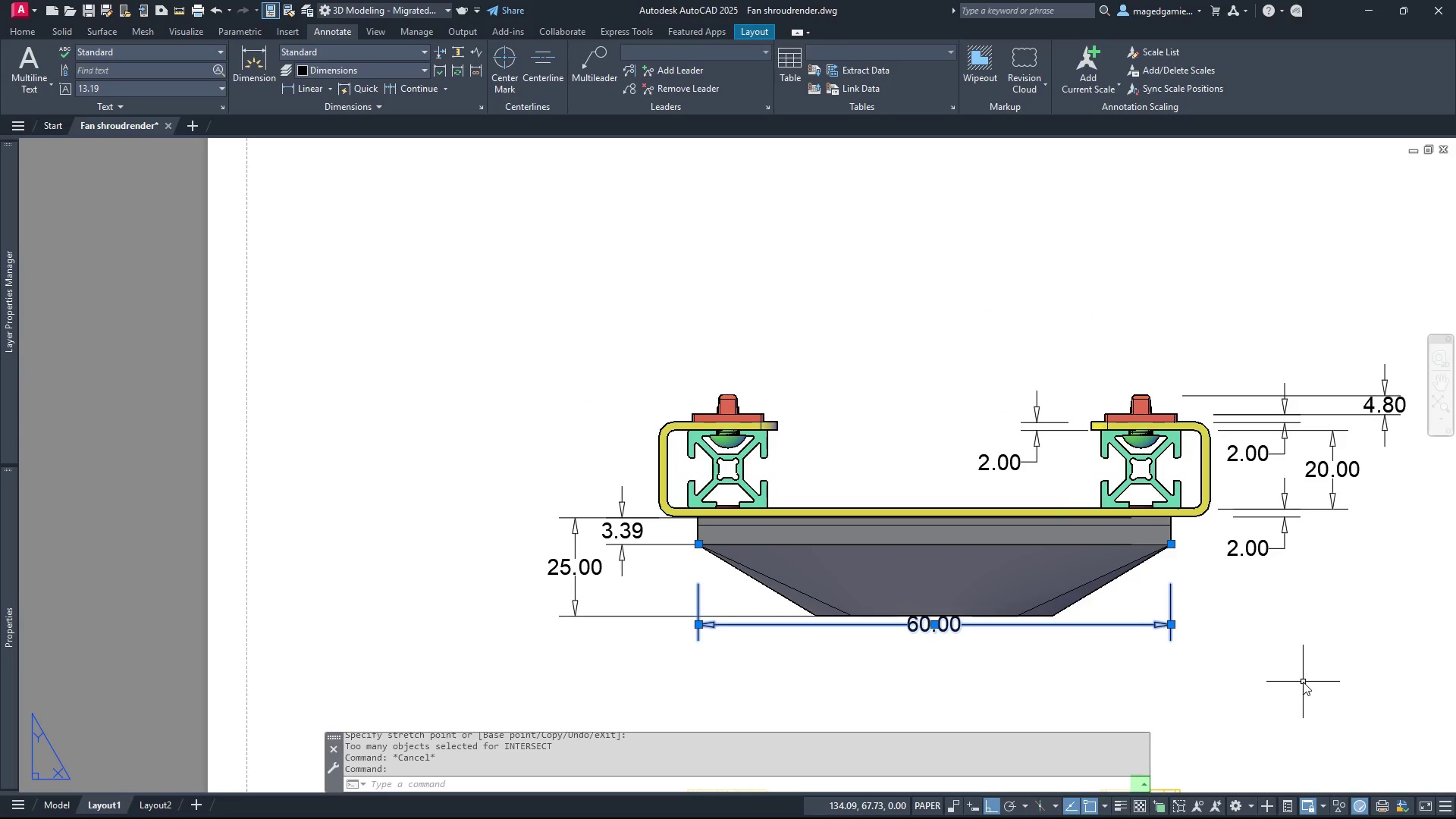 
key(Escape)
 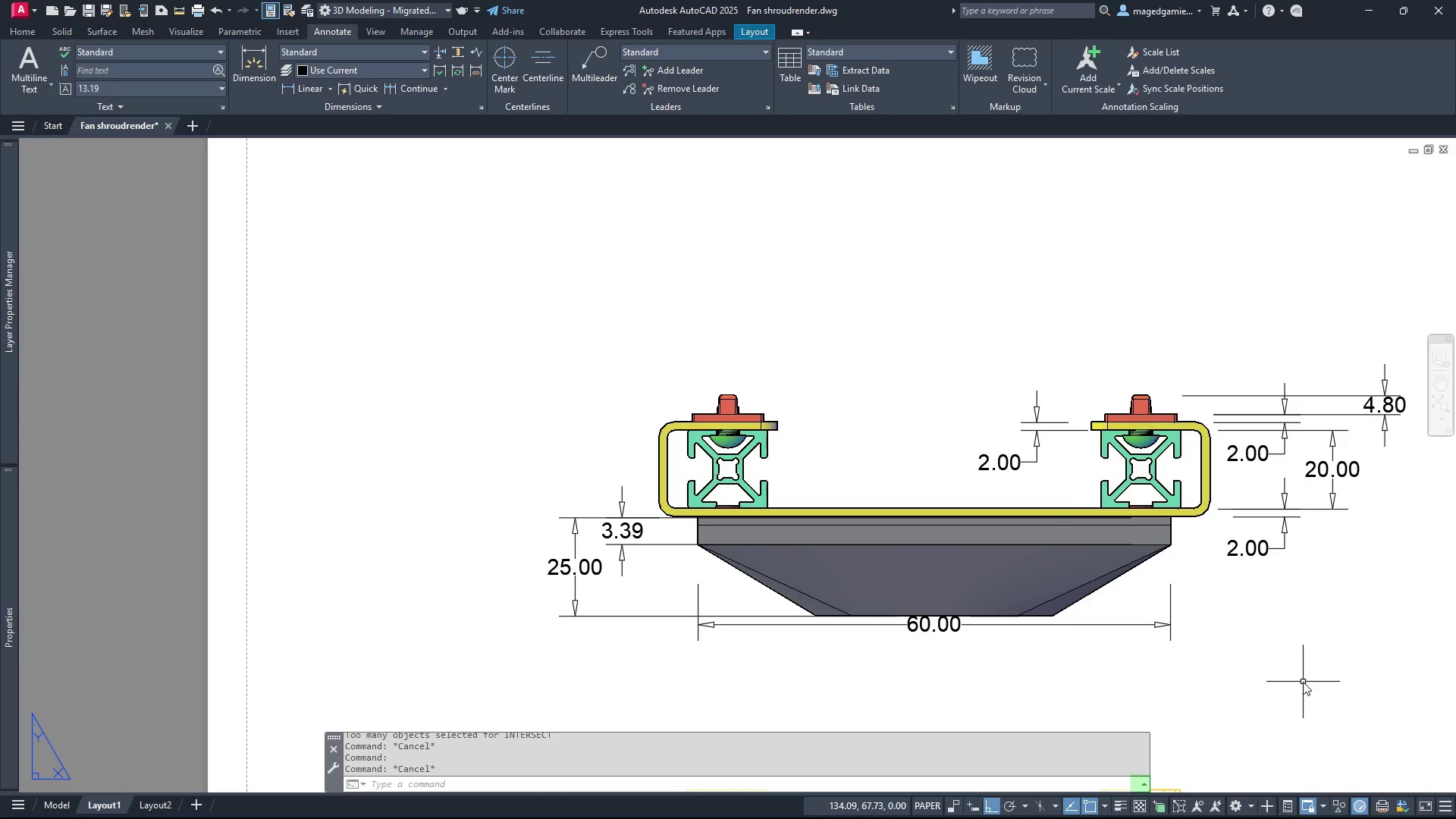 
scroll: coordinate [1303, 682], scroll_direction: down, amount: 2.0
 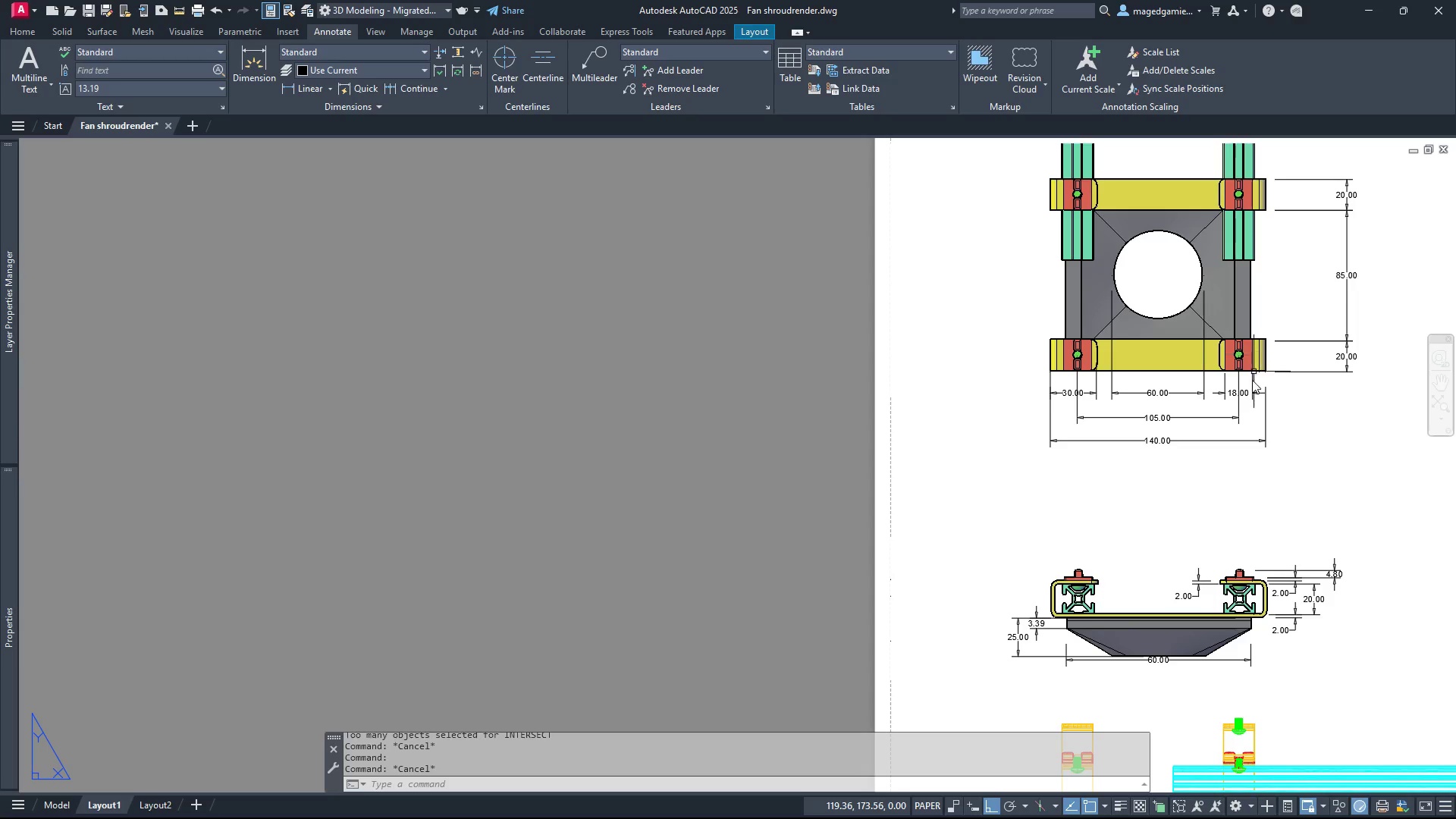 
scroll: coordinate [1165, 592], scroll_direction: up, amount: 4.0
 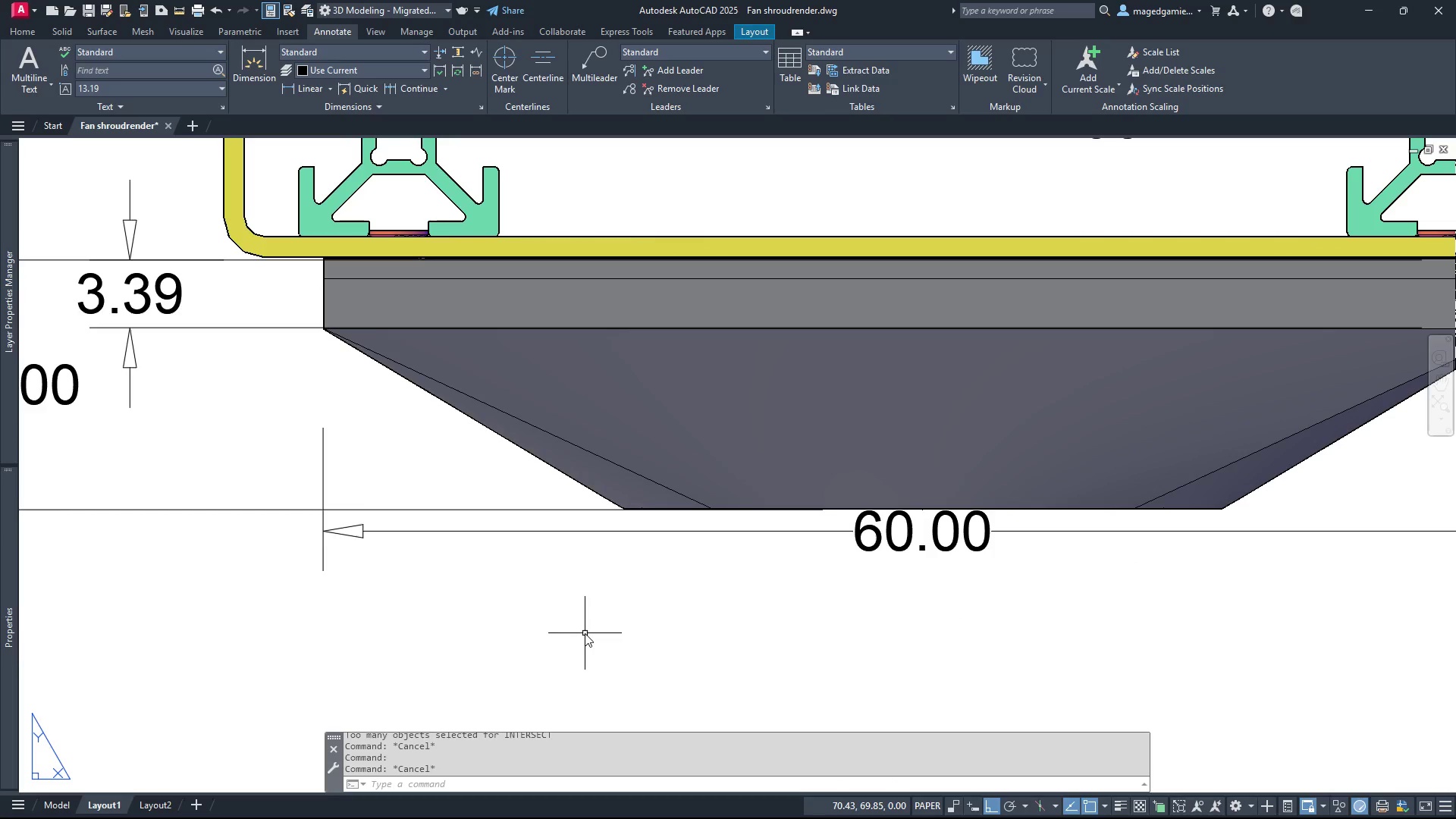 
scroll: coordinate [585, 633], scroll_direction: down, amount: 1.0
 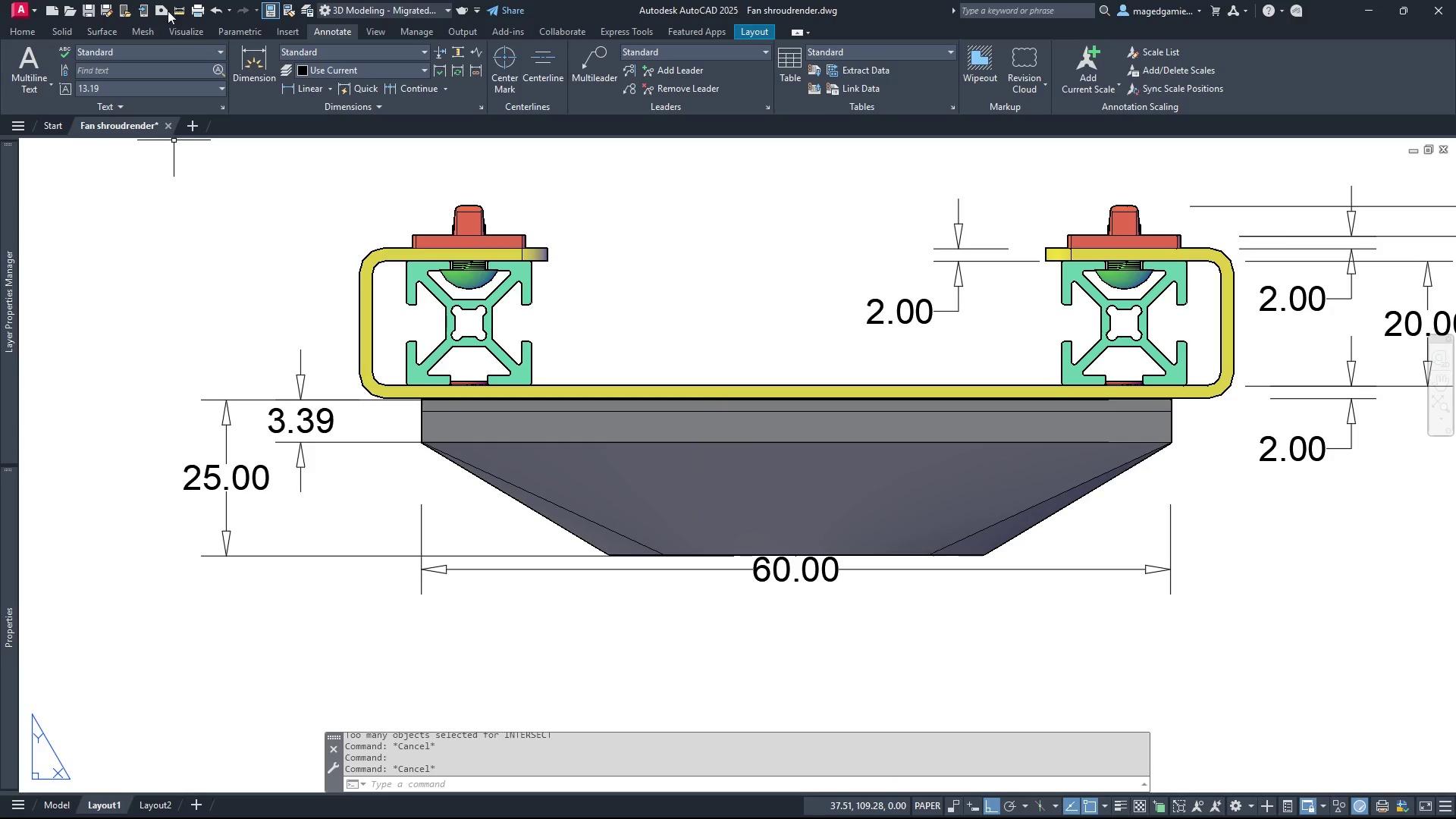 
left_click([181, 10])
 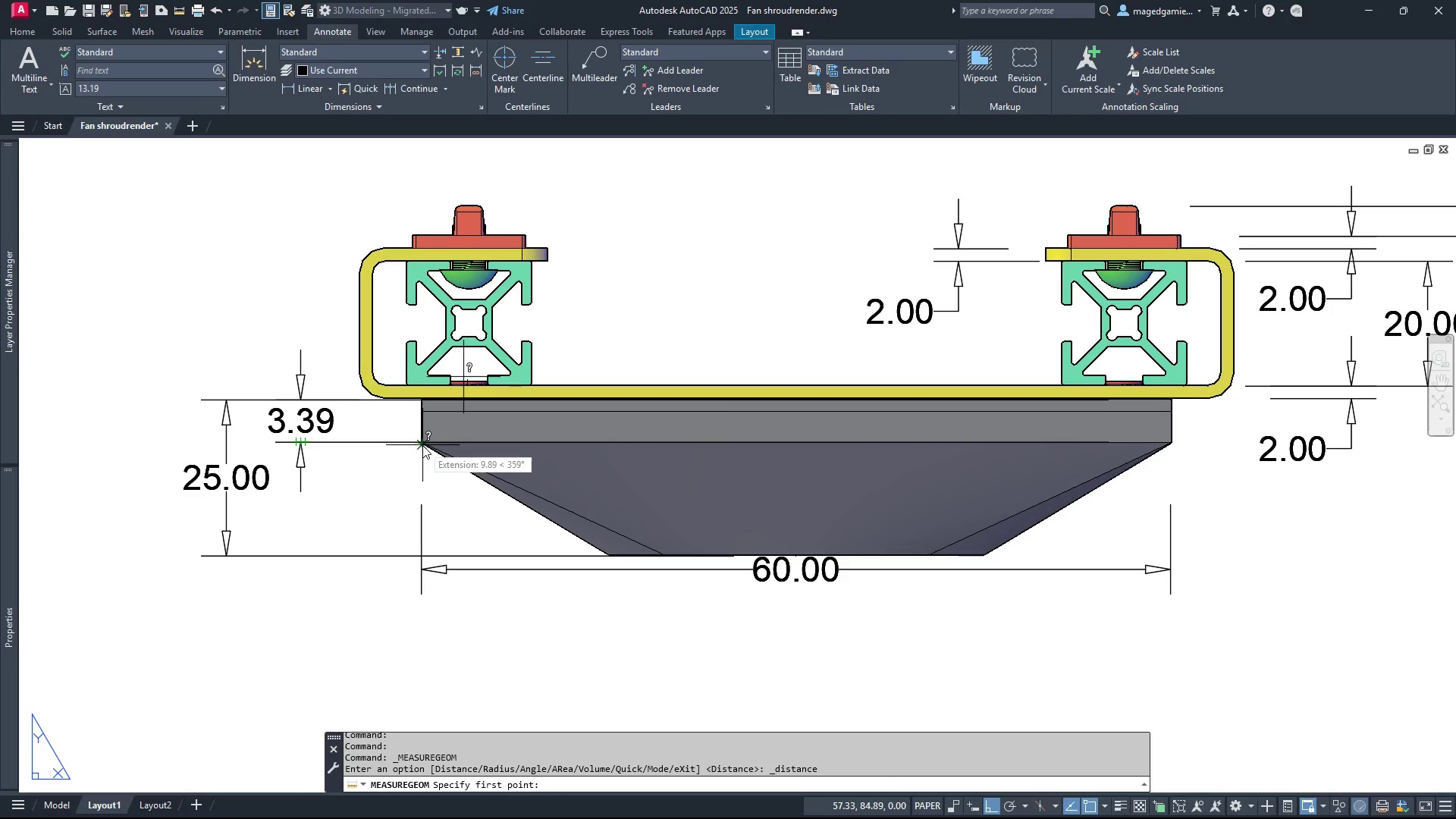 
left_click([422, 445])
 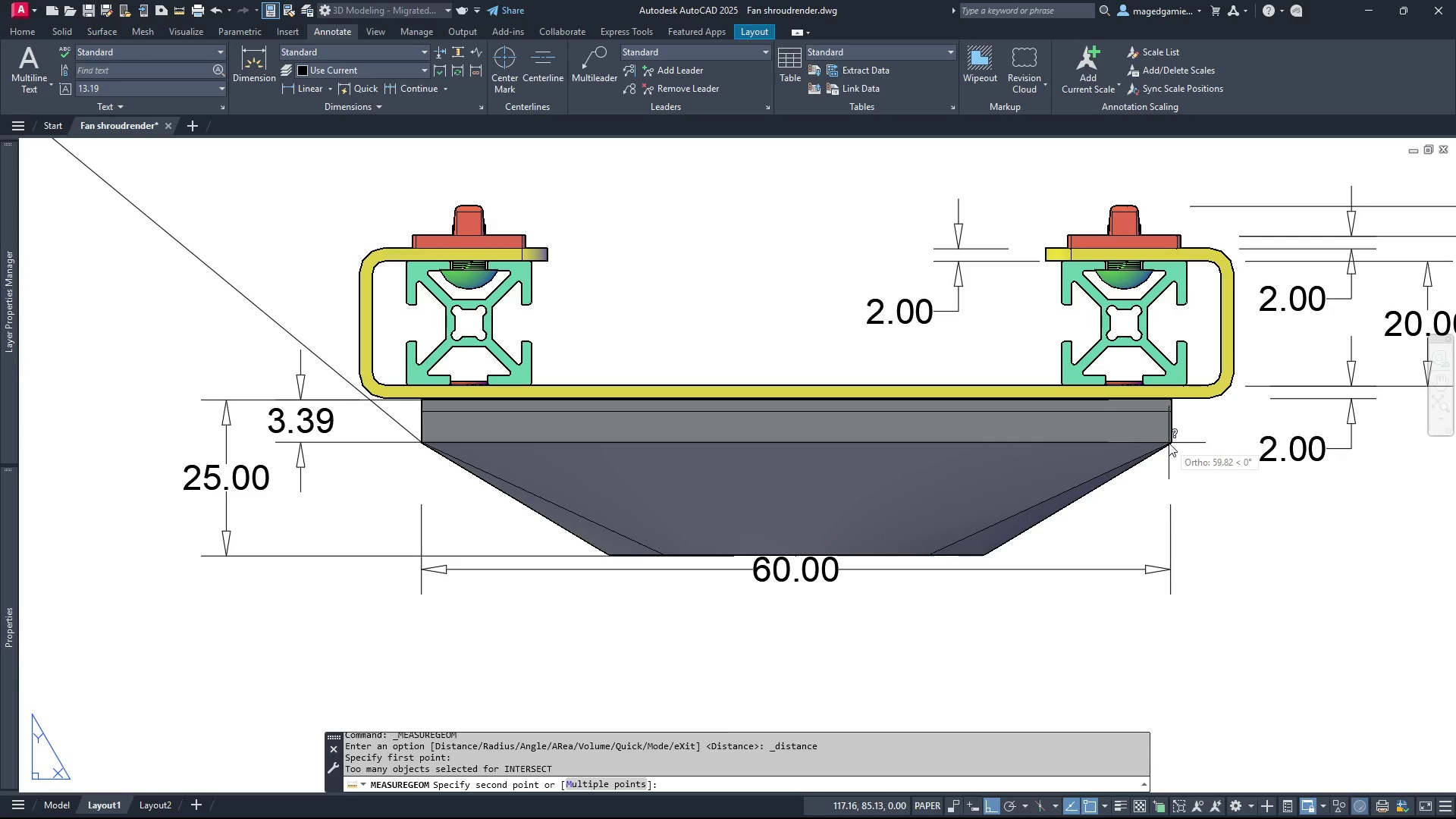 
scroll: coordinate [1169, 443], scroll_direction: down, amount: 3.0
 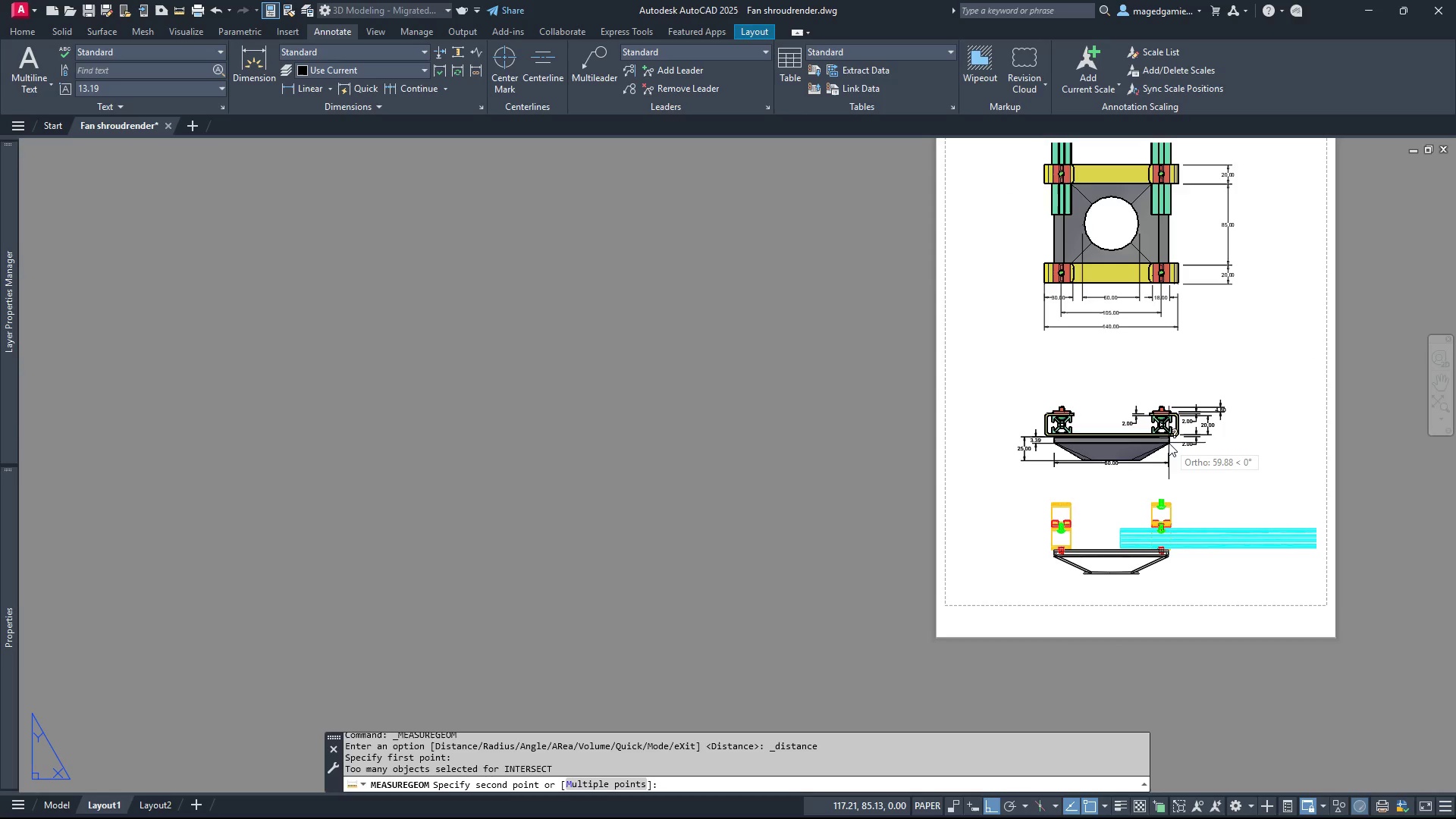 
scroll: coordinate [1169, 443], scroll_direction: up, amount: 4.0
 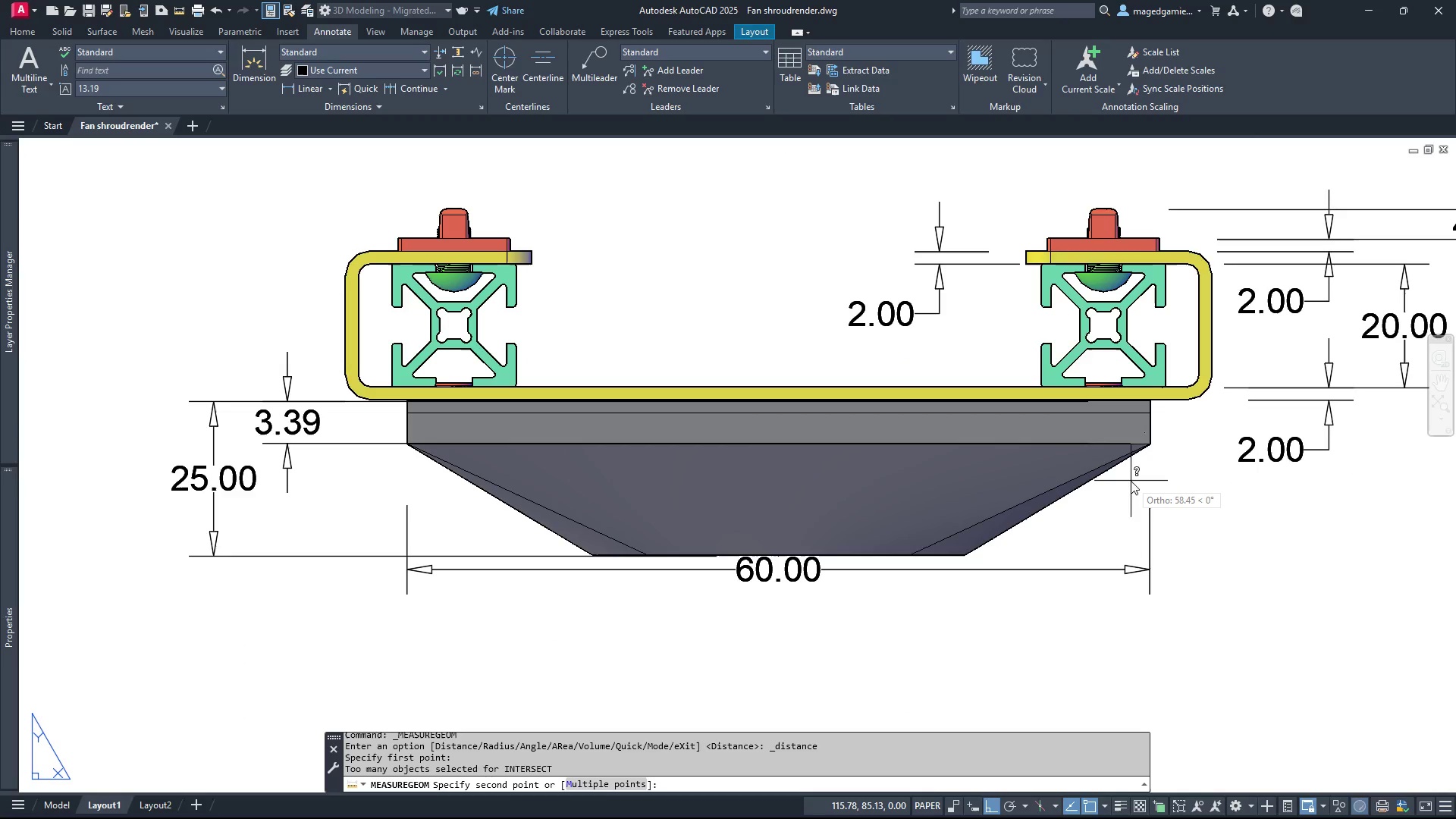 
key(Escape)
 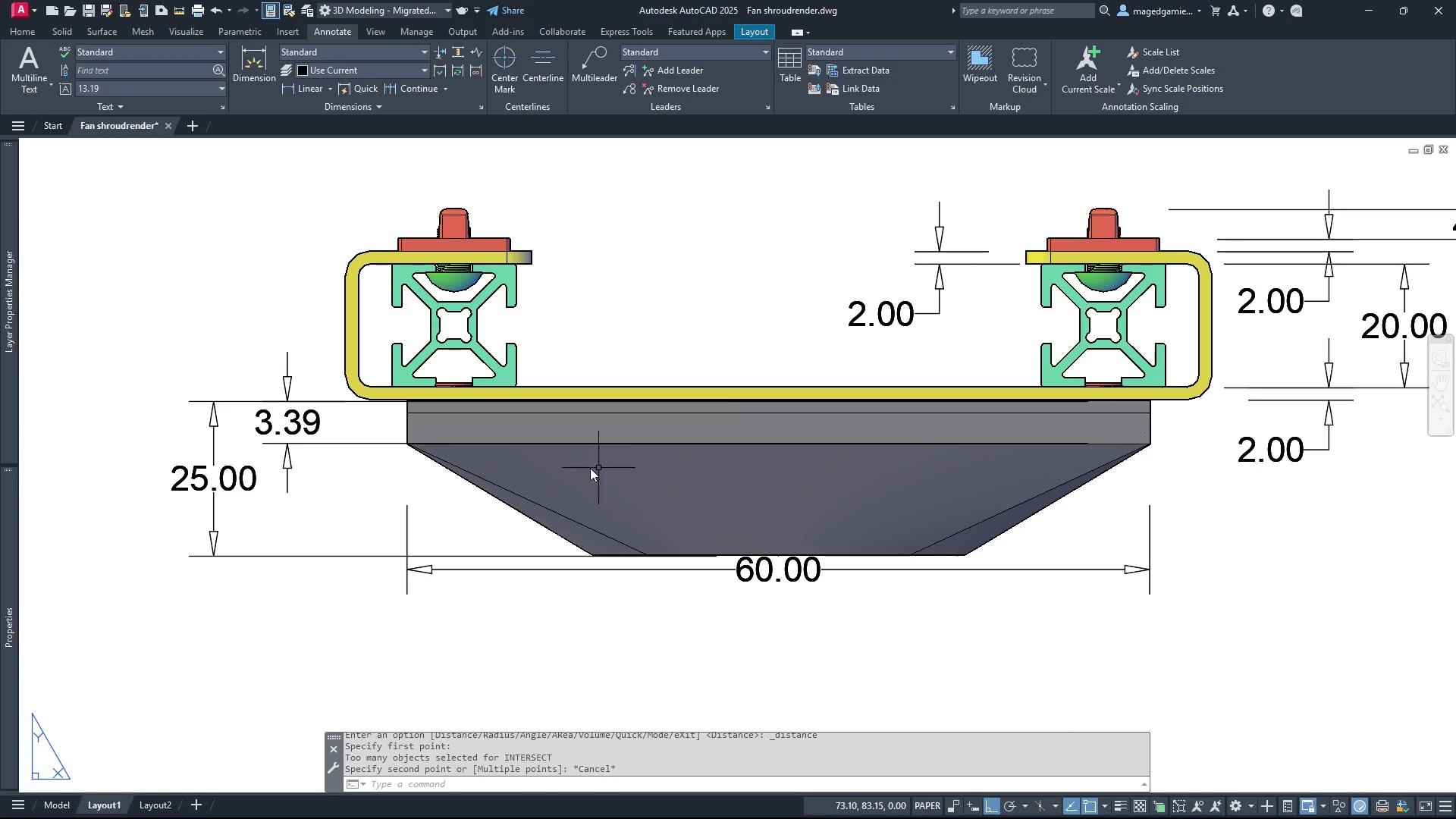 
scroll: coordinate [554, 474], scroll_direction: down, amount: 2.0
 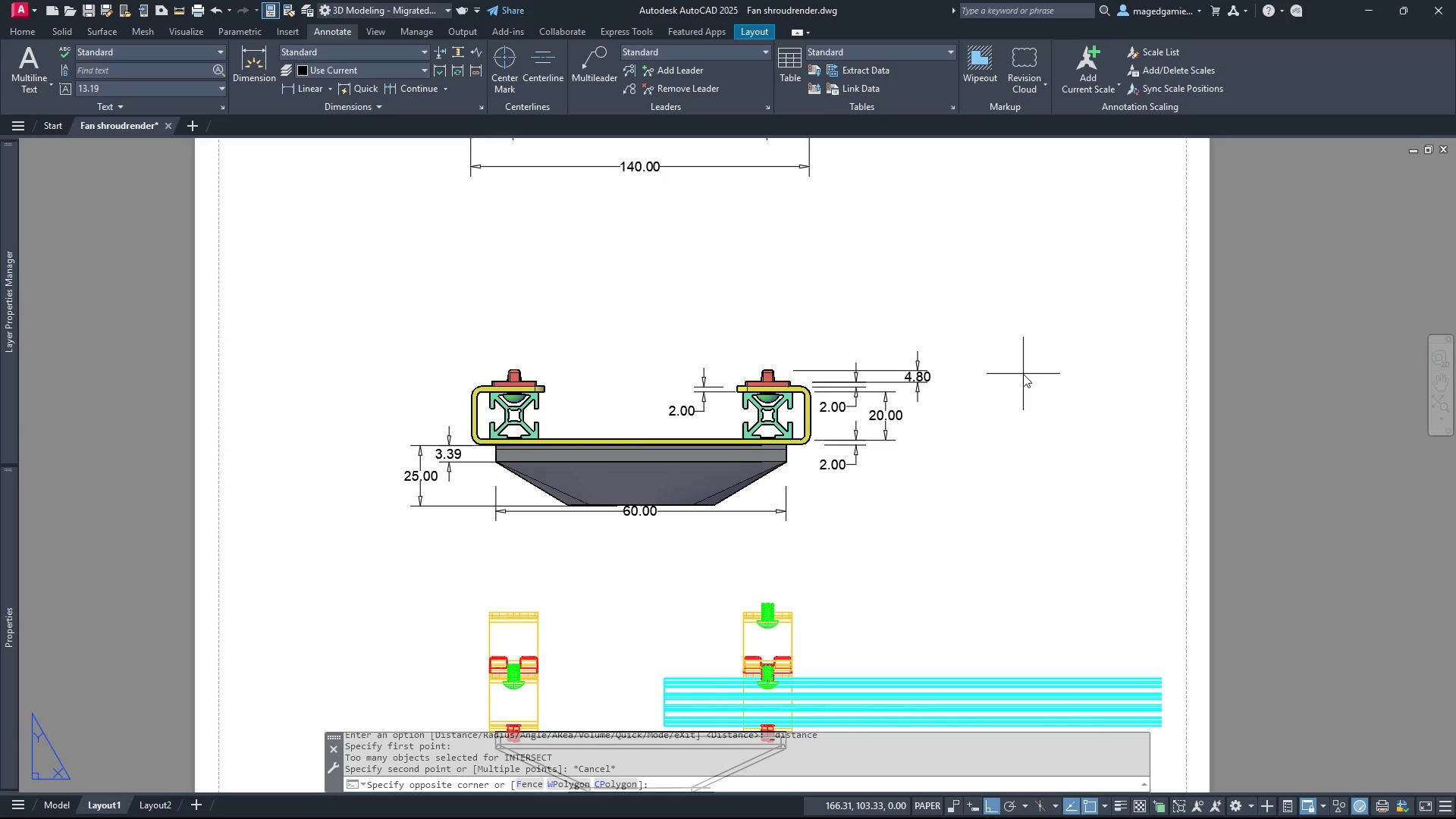 
double_click([1023, 374])
 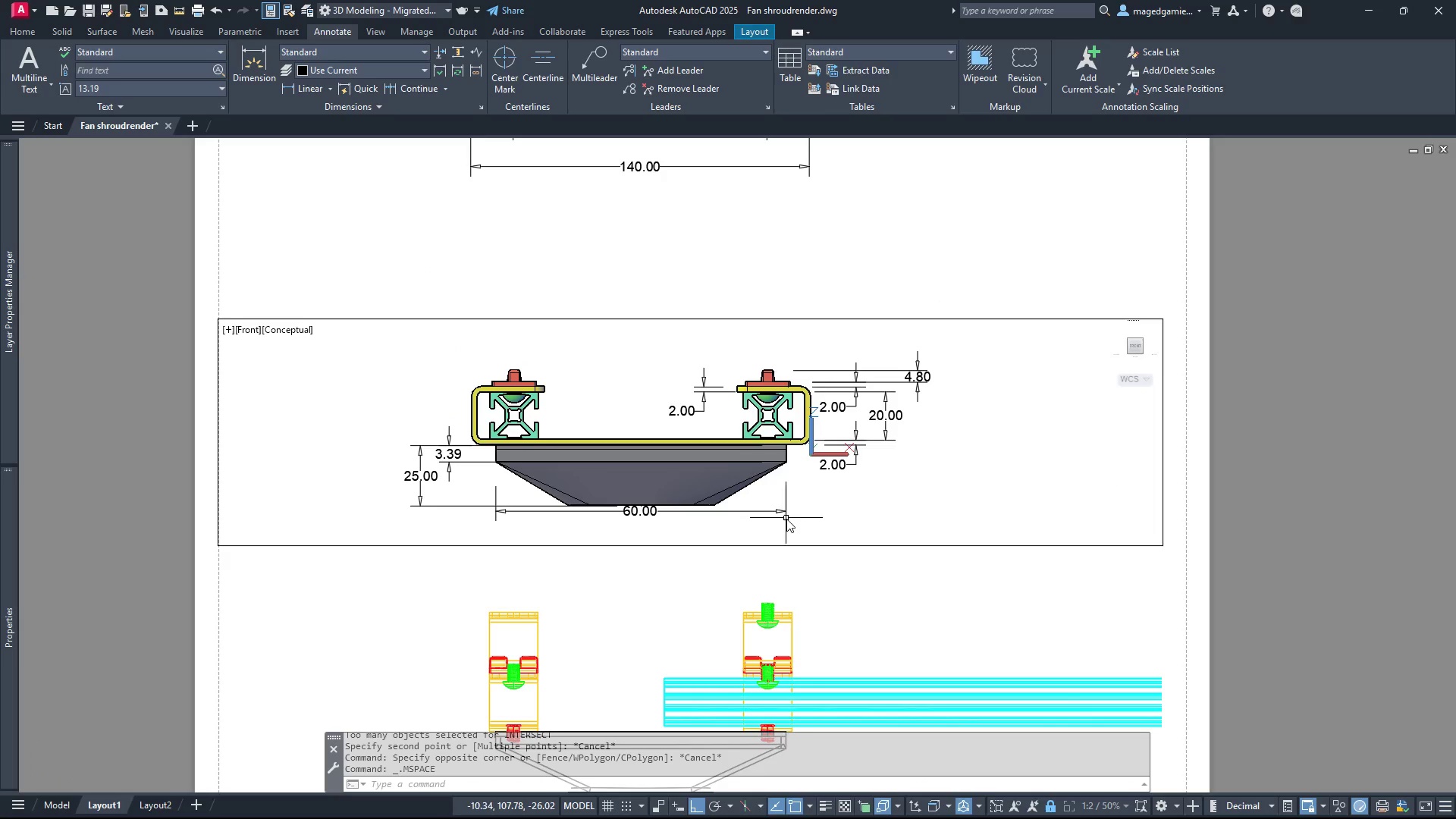 
wait(10.8)
 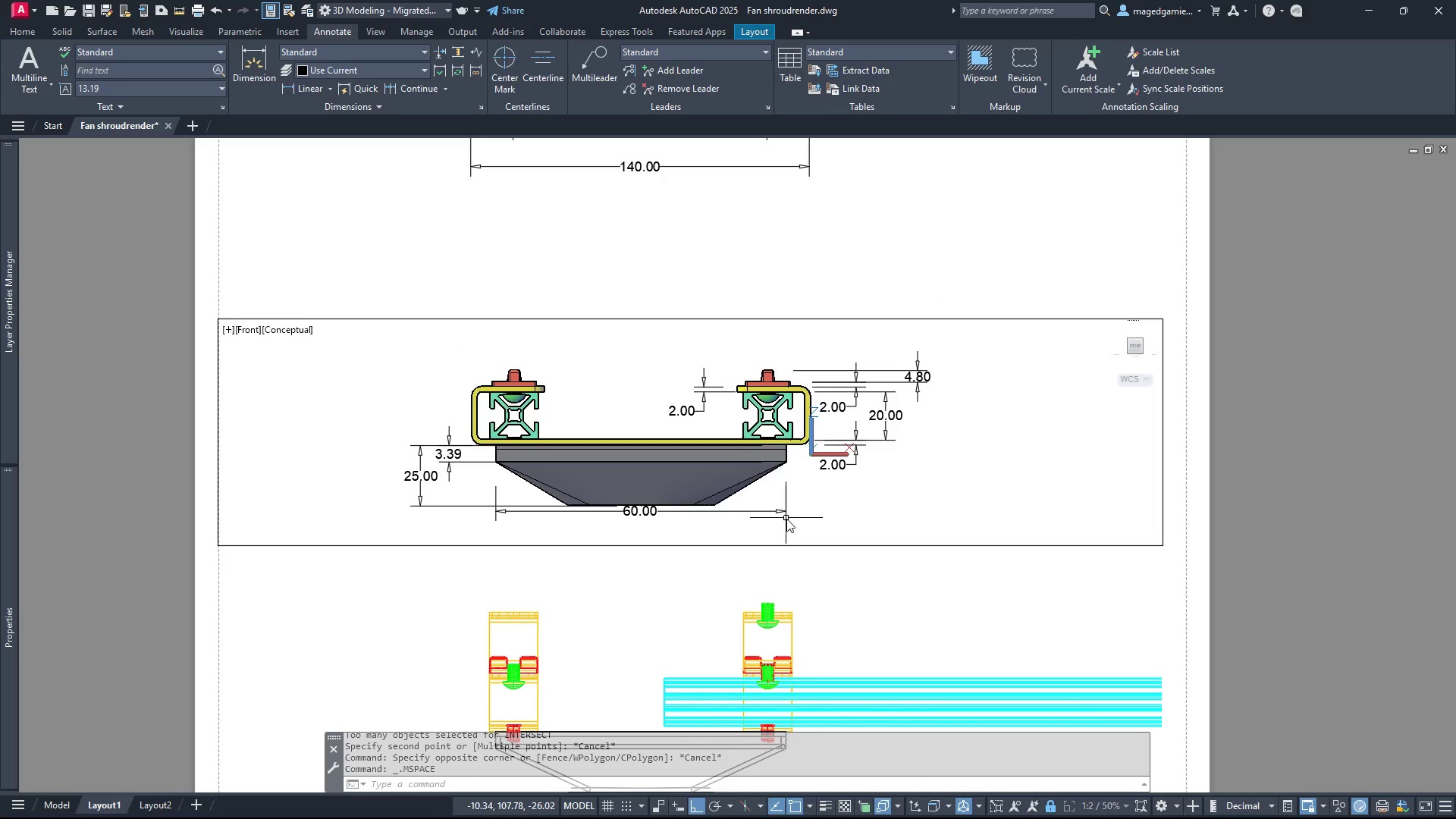 
key(Escape)
 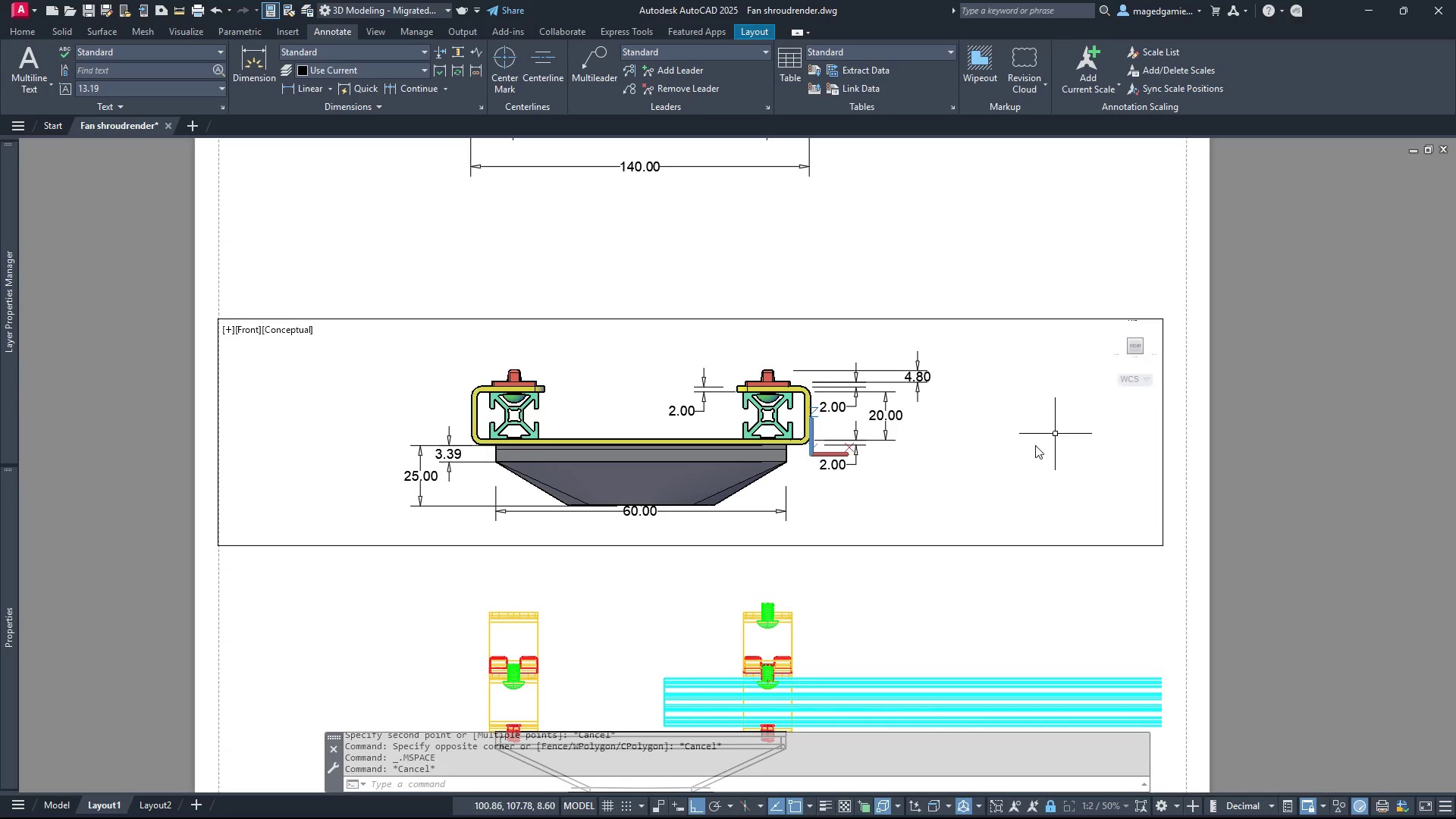 
scroll: coordinate [677, 482], scroll_direction: up, amount: 2.0
 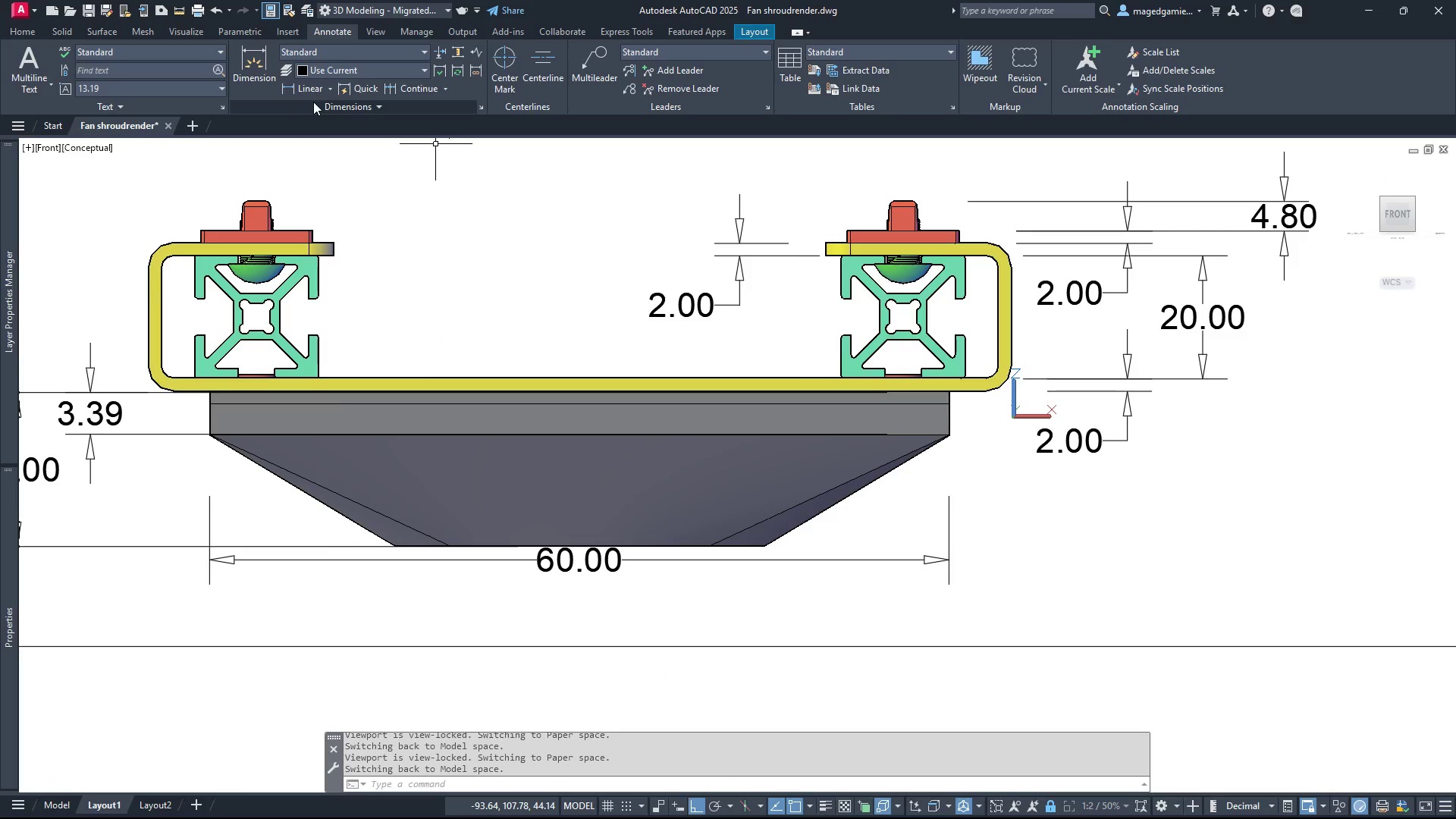 
left_click([302, 89])
 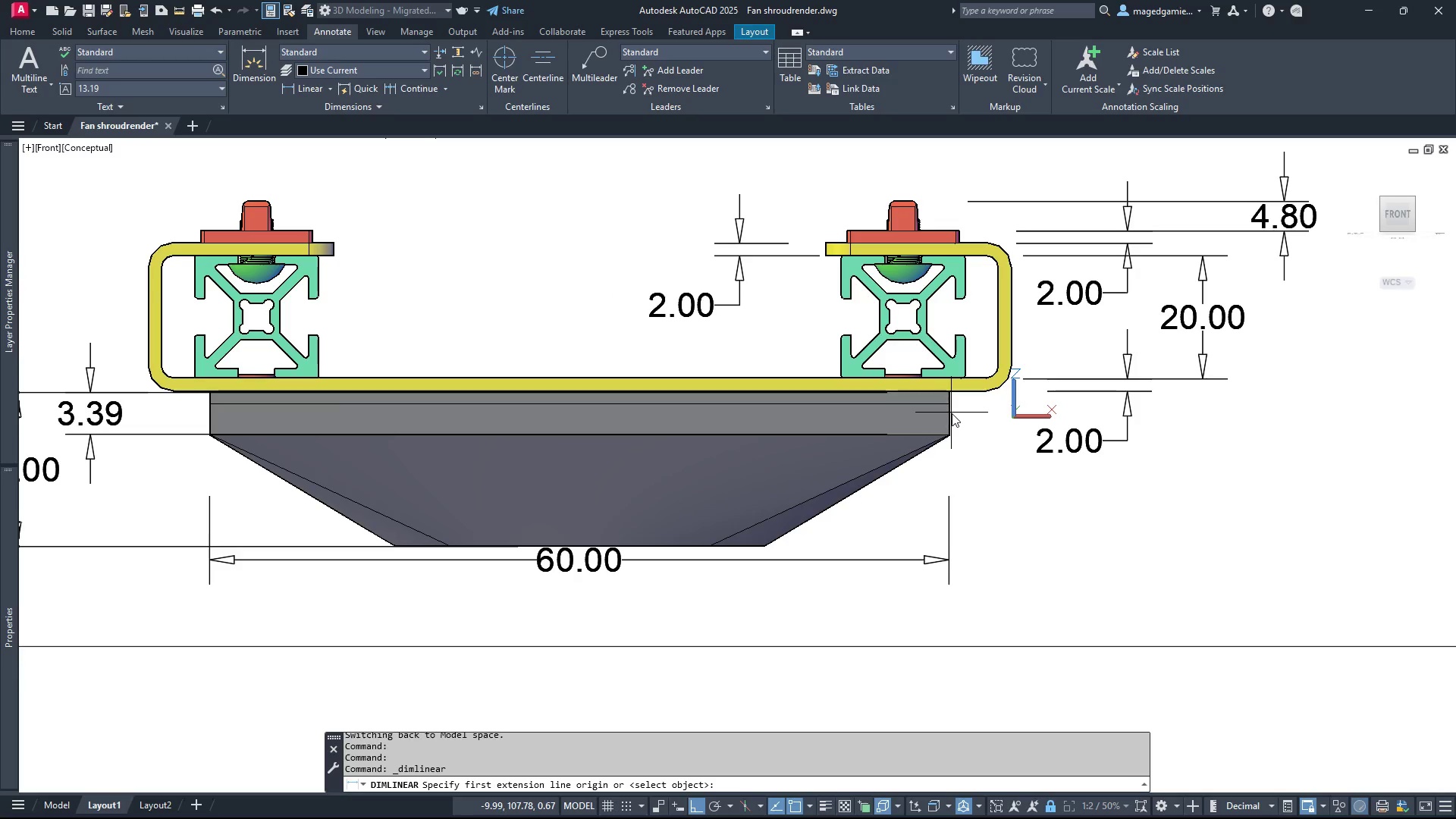 
left_click([952, 411])
 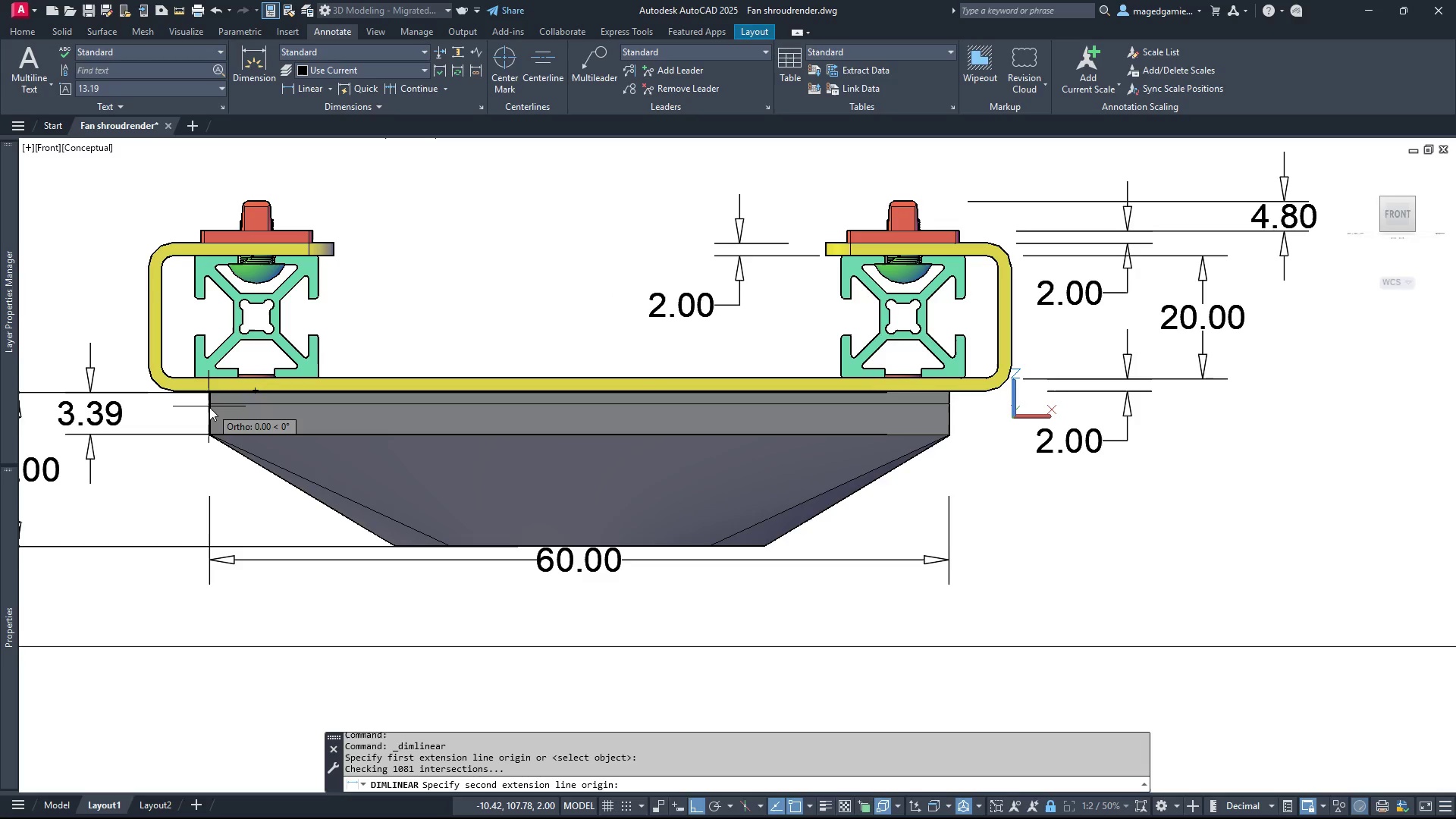 
wait(5.73)
 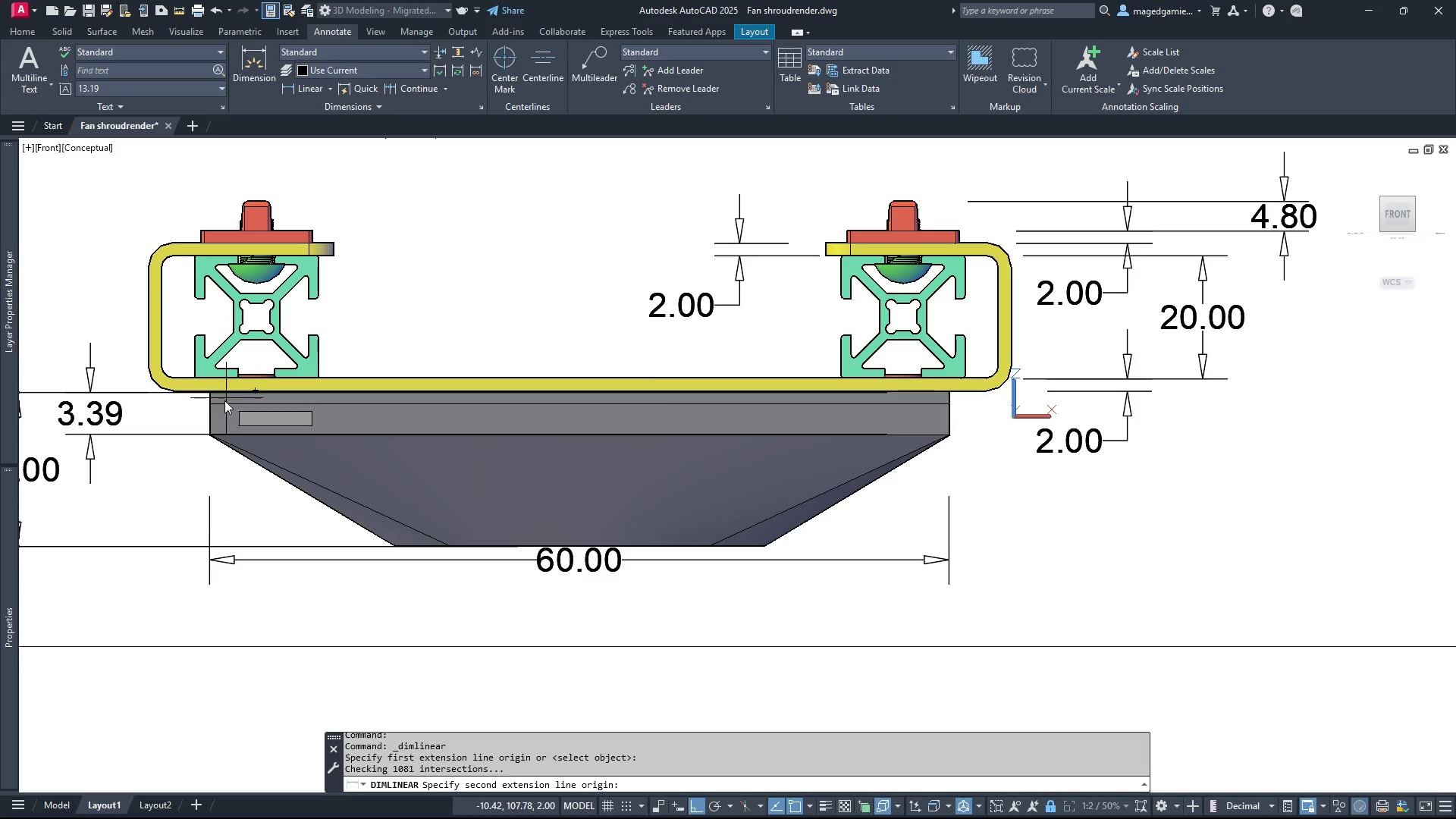 
left_click([211, 409])
 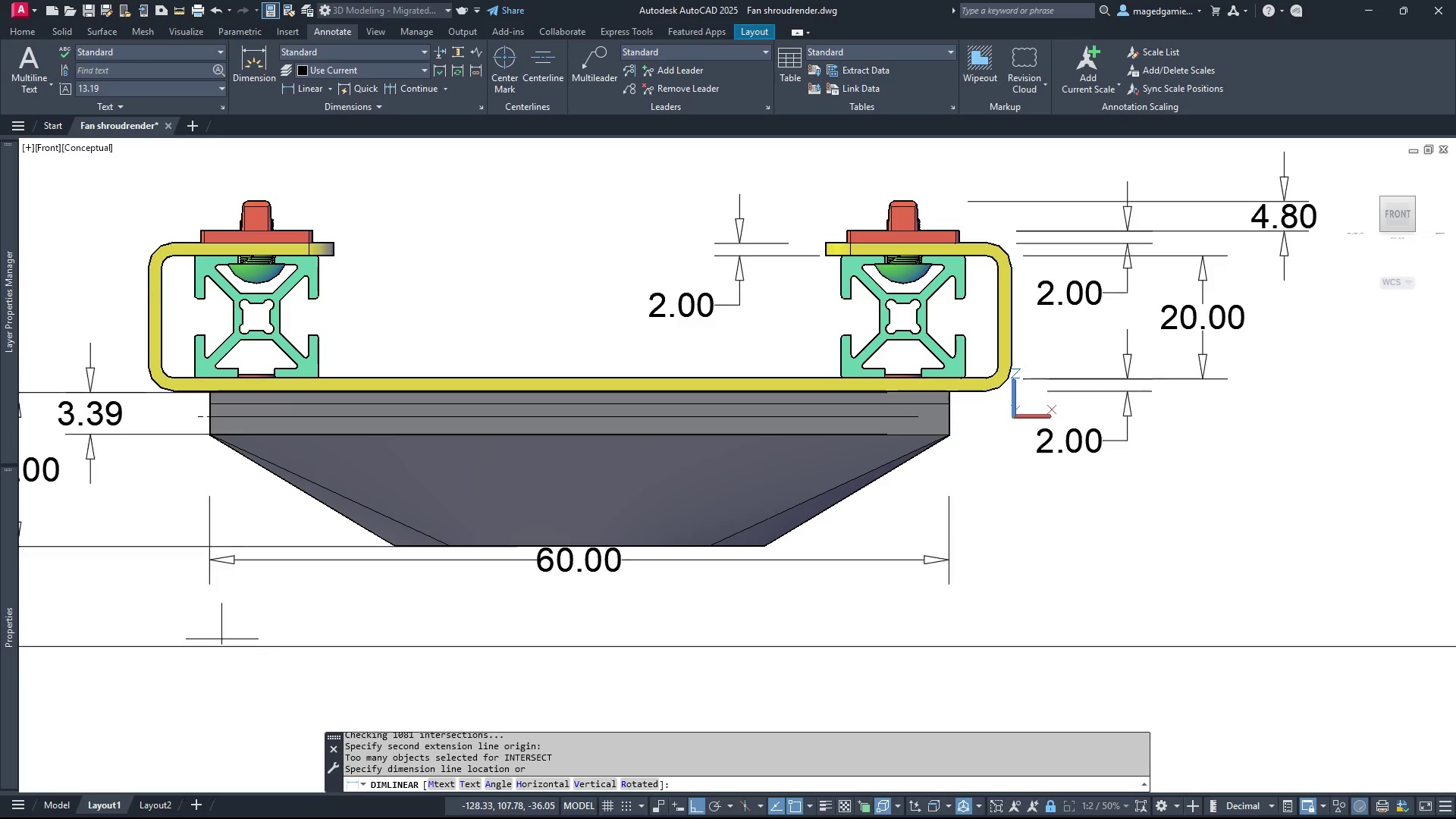 
key(Escape)
 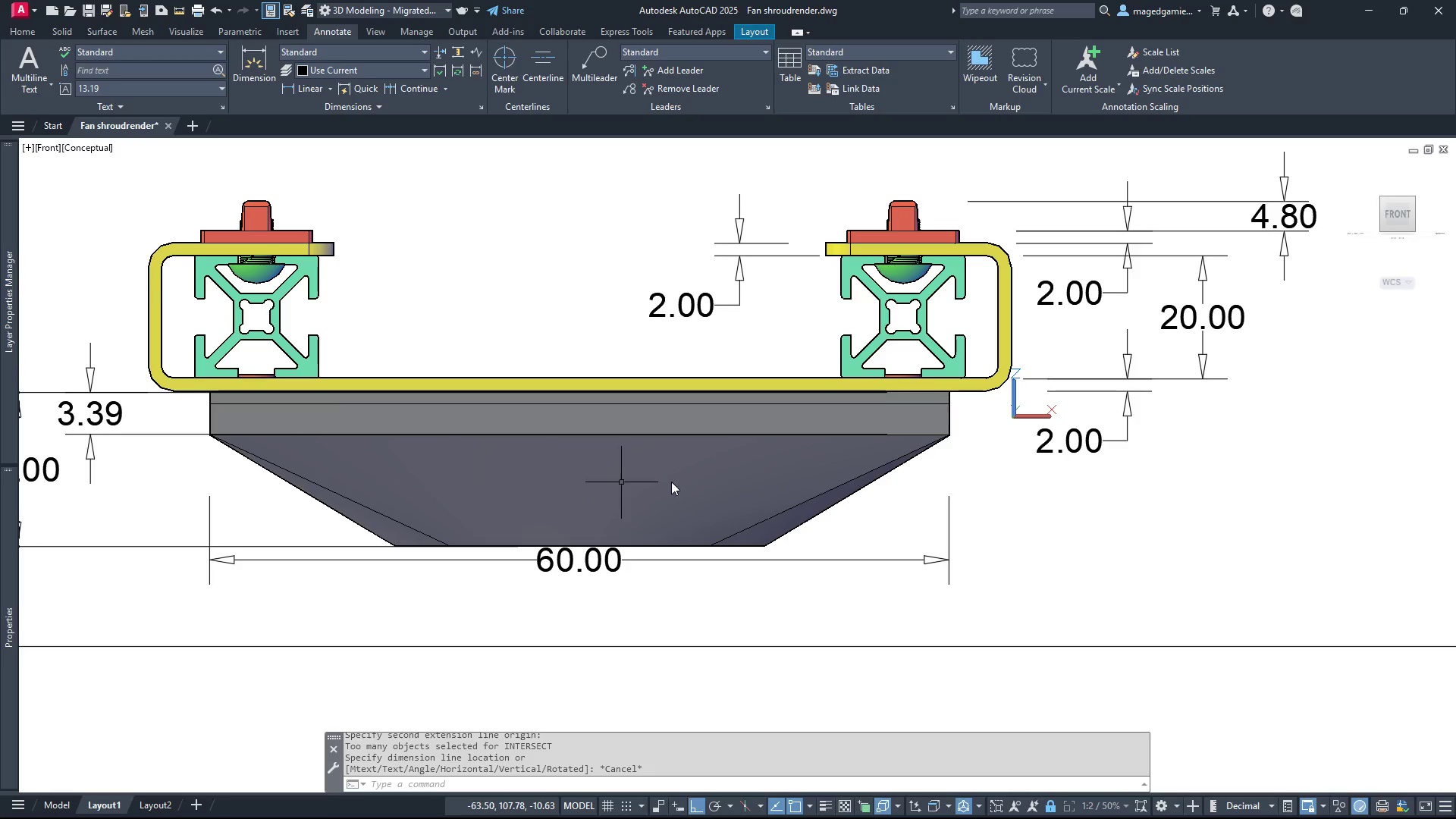 
scroll: coordinate [970, 463], scroll_direction: down, amount: 2.0
 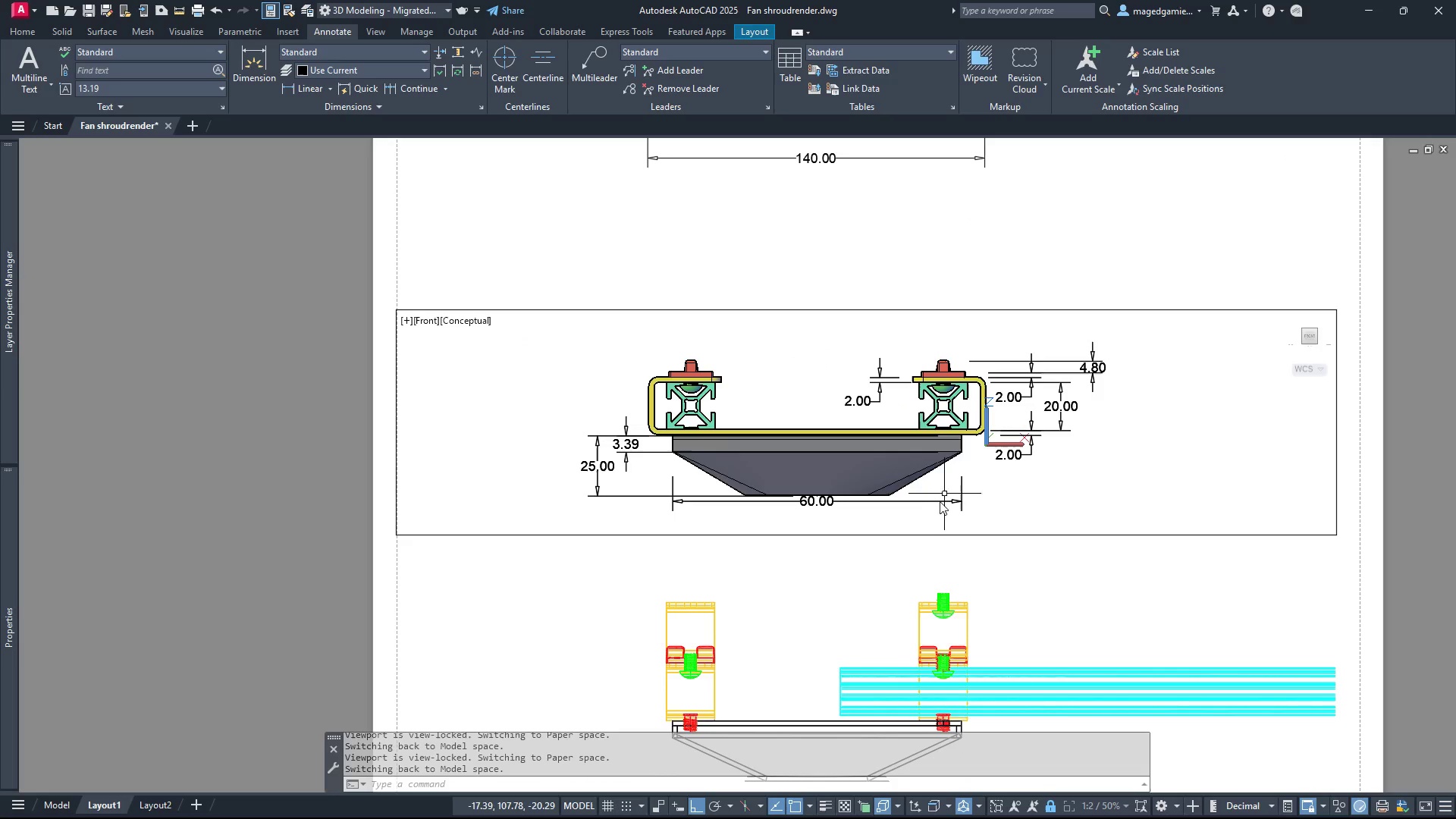 
scroll: coordinate [924, 530], scroll_direction: up, amount: 2.0
 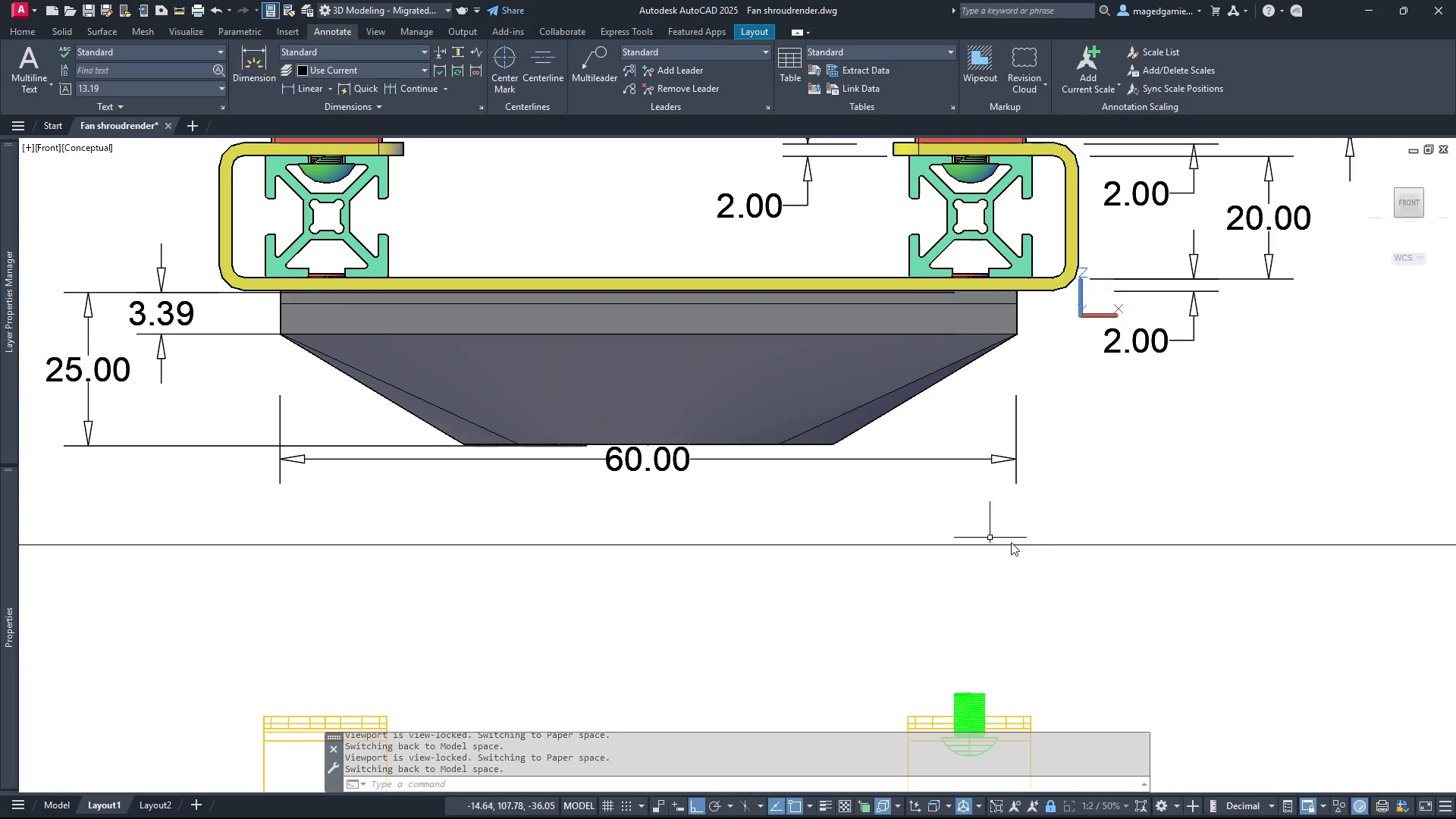 
scroll: coordinate [1031, 548], scroll_direction: down, amount: 1.0
 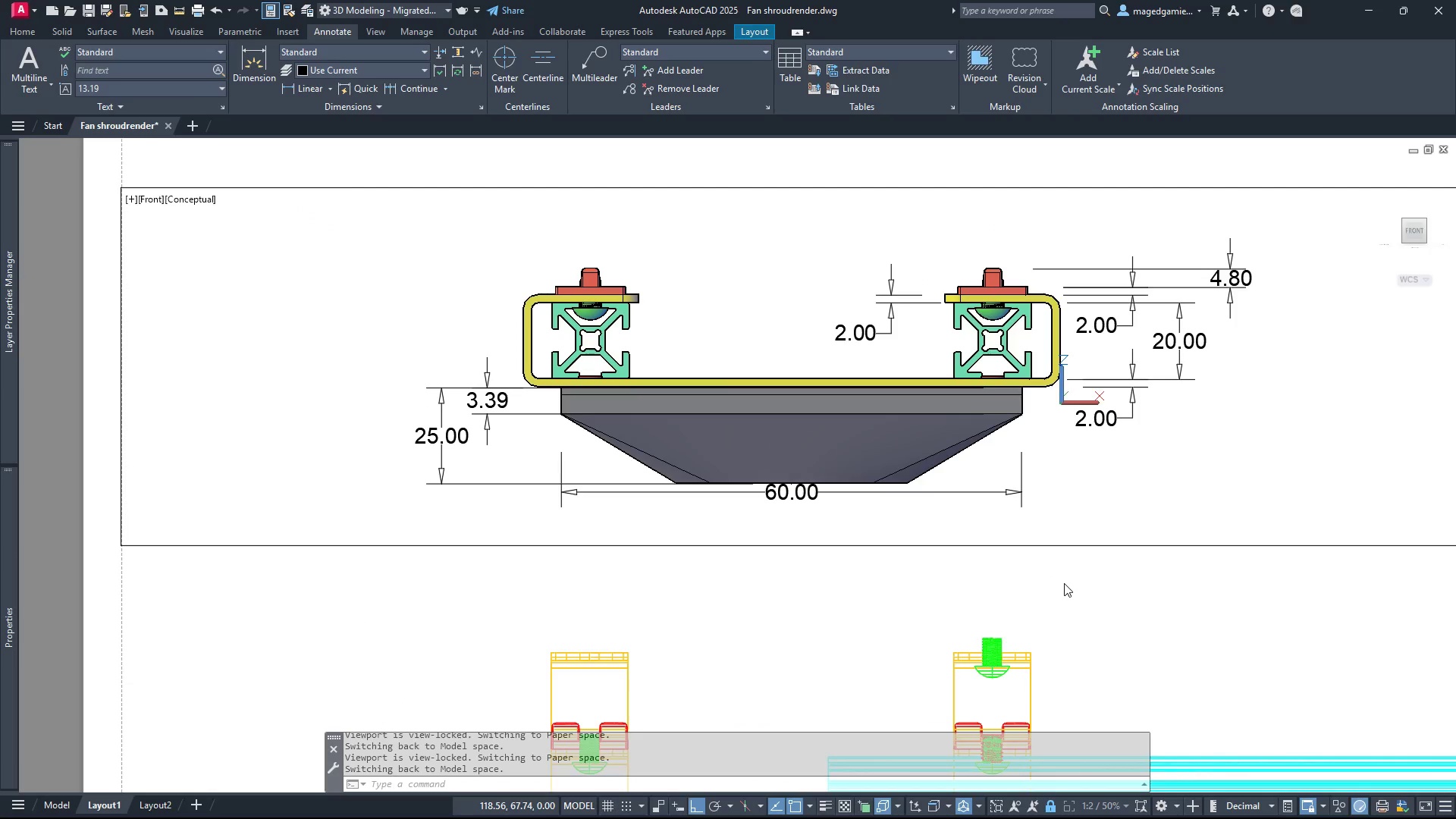 
double_click([1064, 583])
 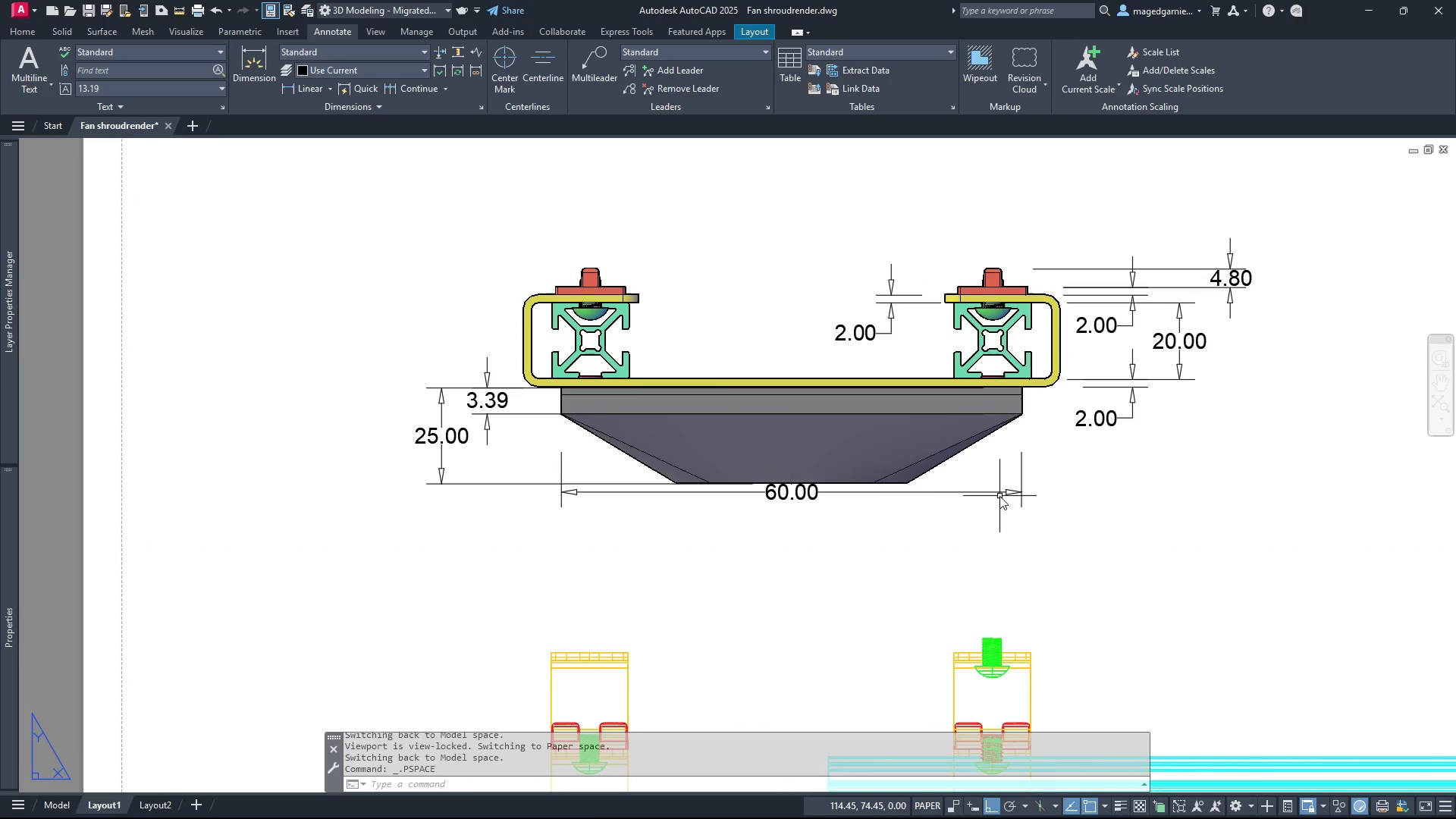 
wait(5.12)
 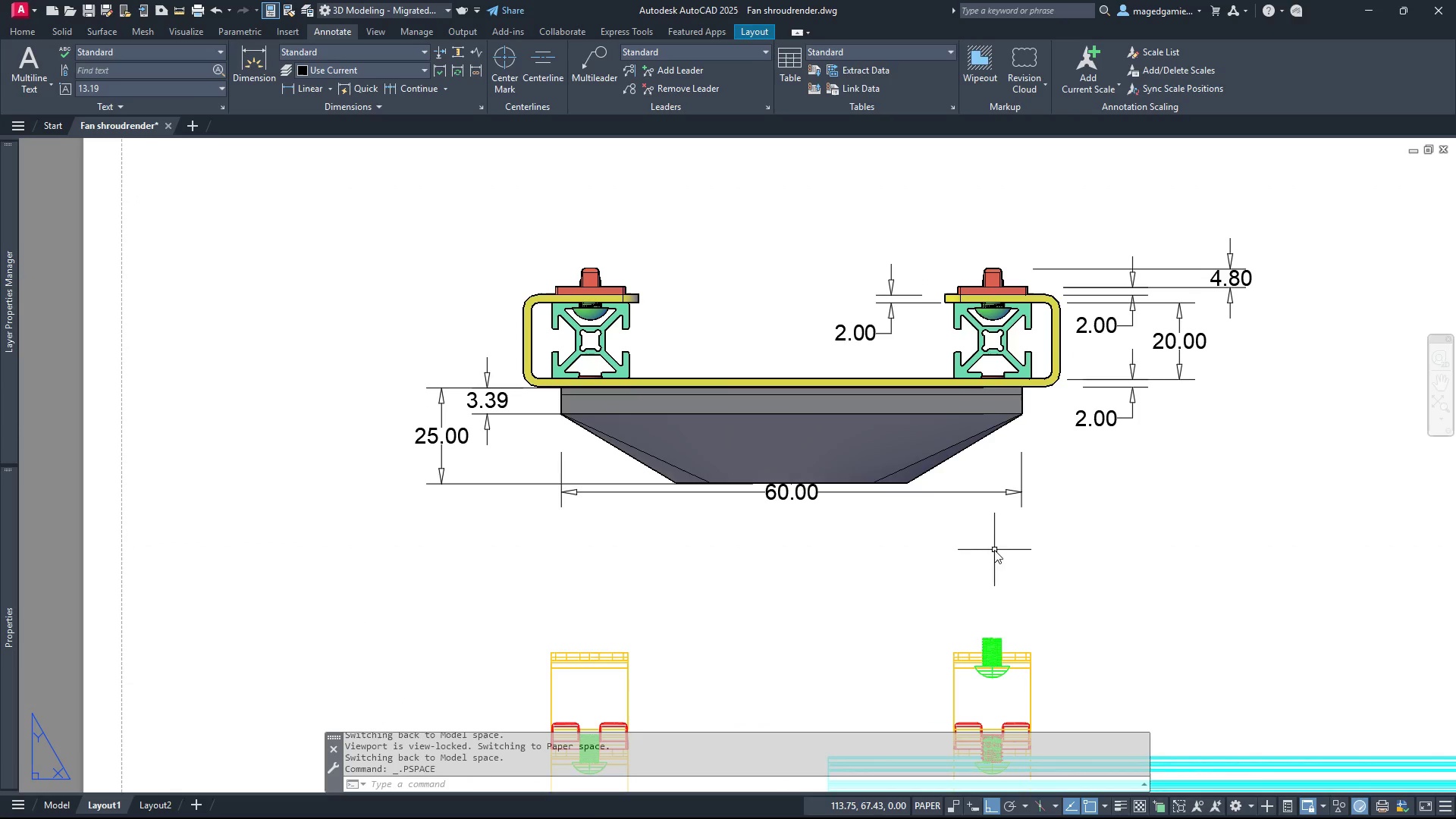 
scroll: coordinate [1018, 450], scroll_direction: up, amount: 1.0
 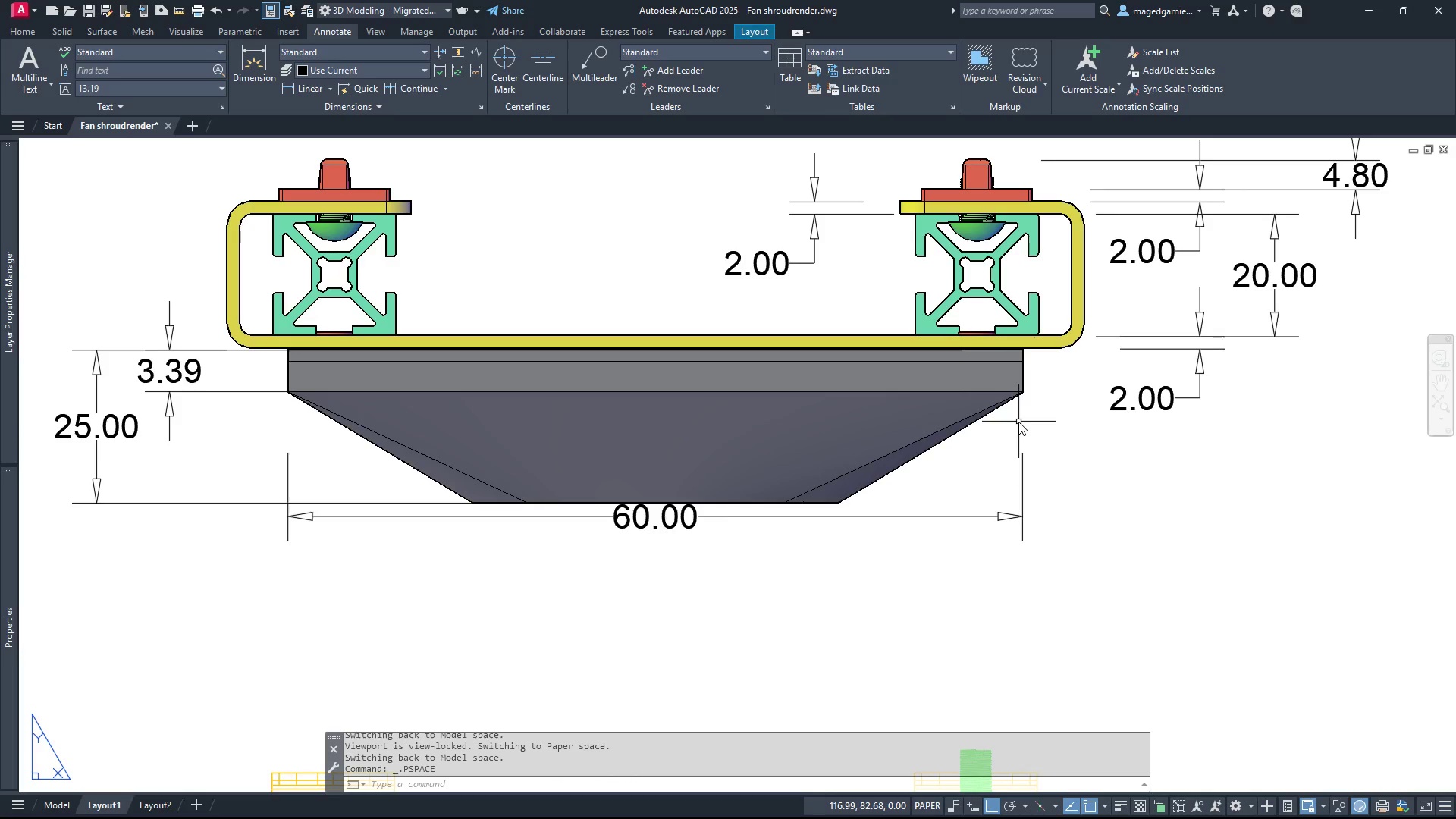 
right_click([1018, 422])
 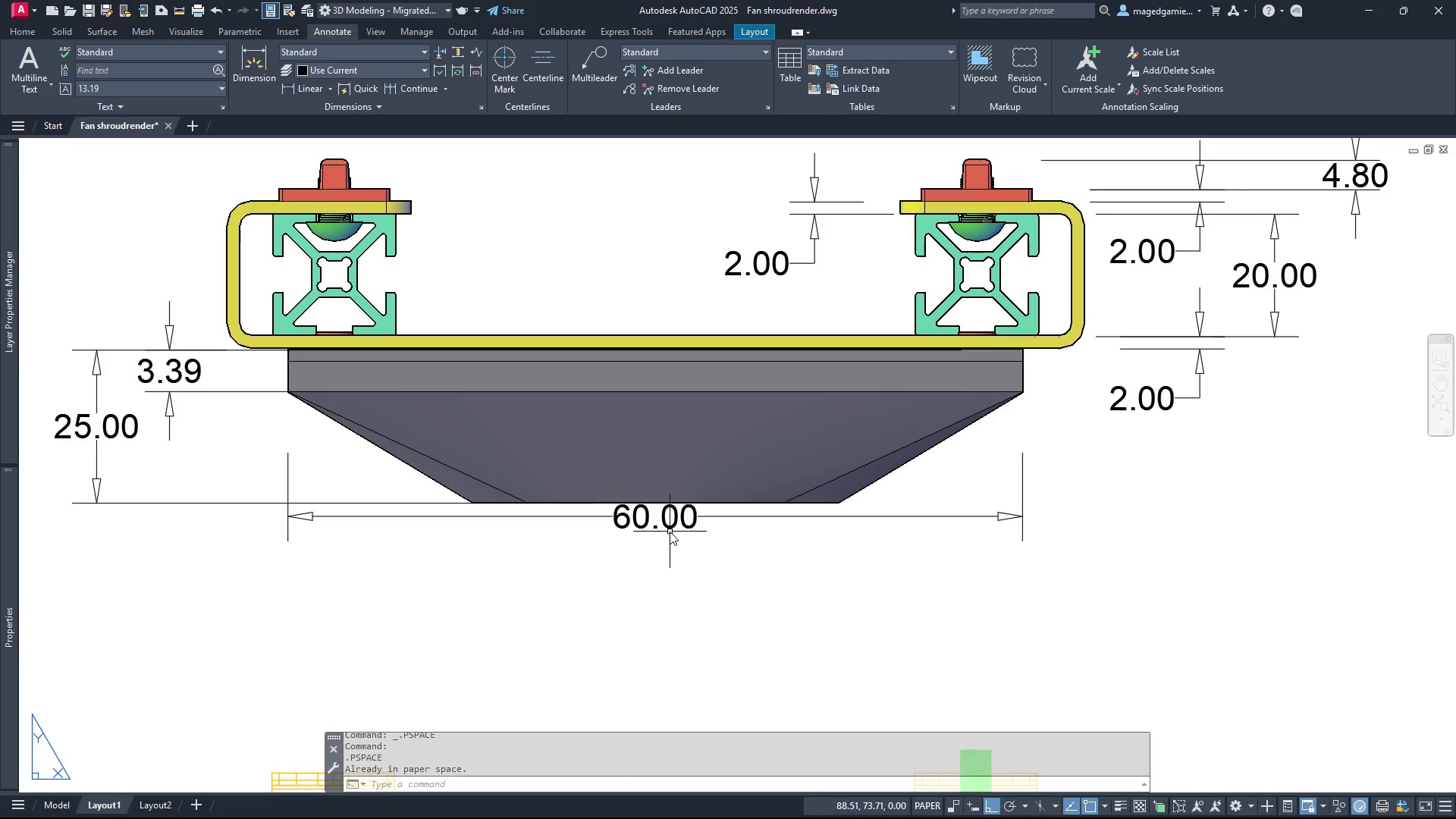 
left_click([661, 523])
 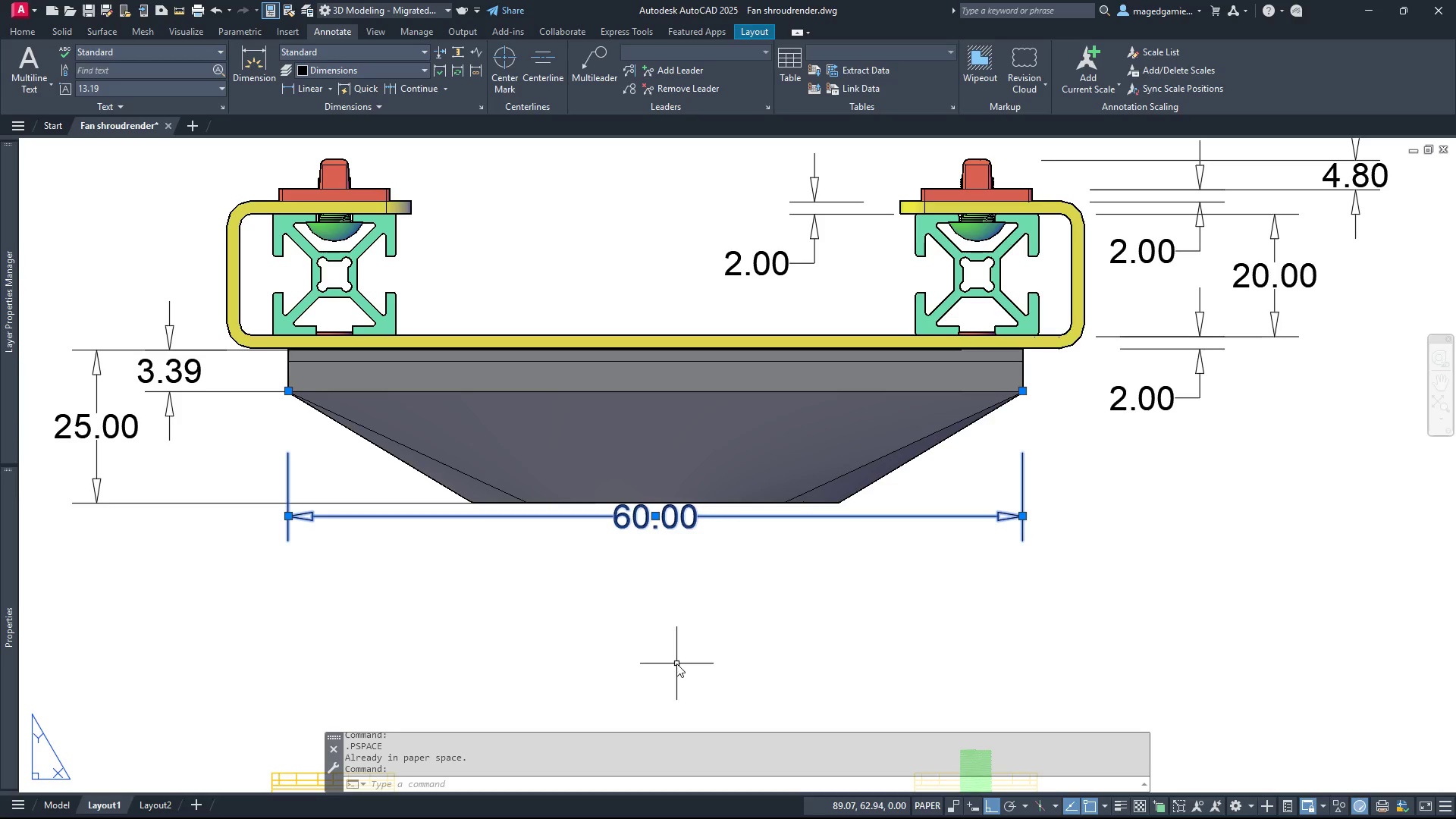 
key(Delete)
 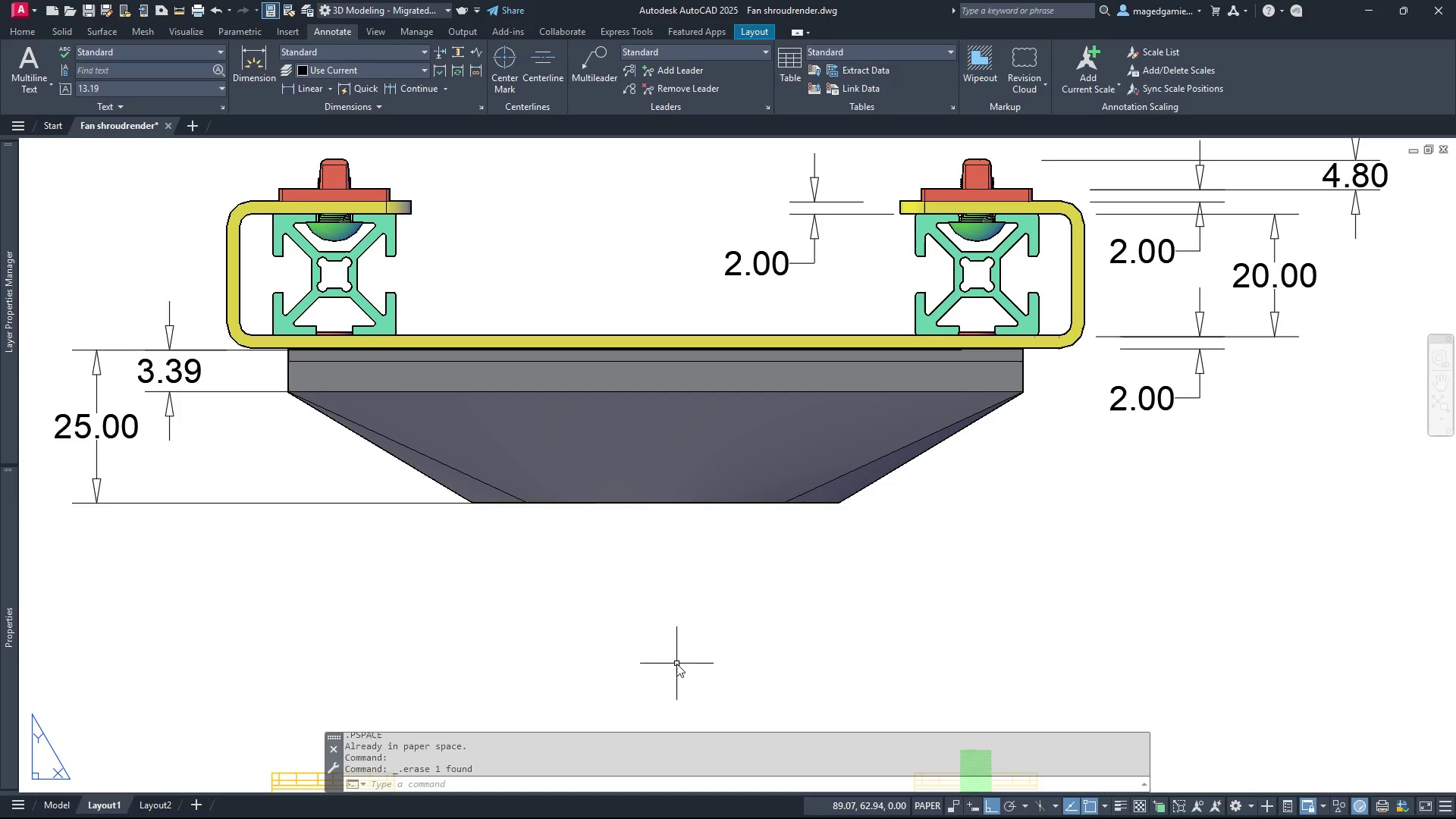 
wait(5.22)
 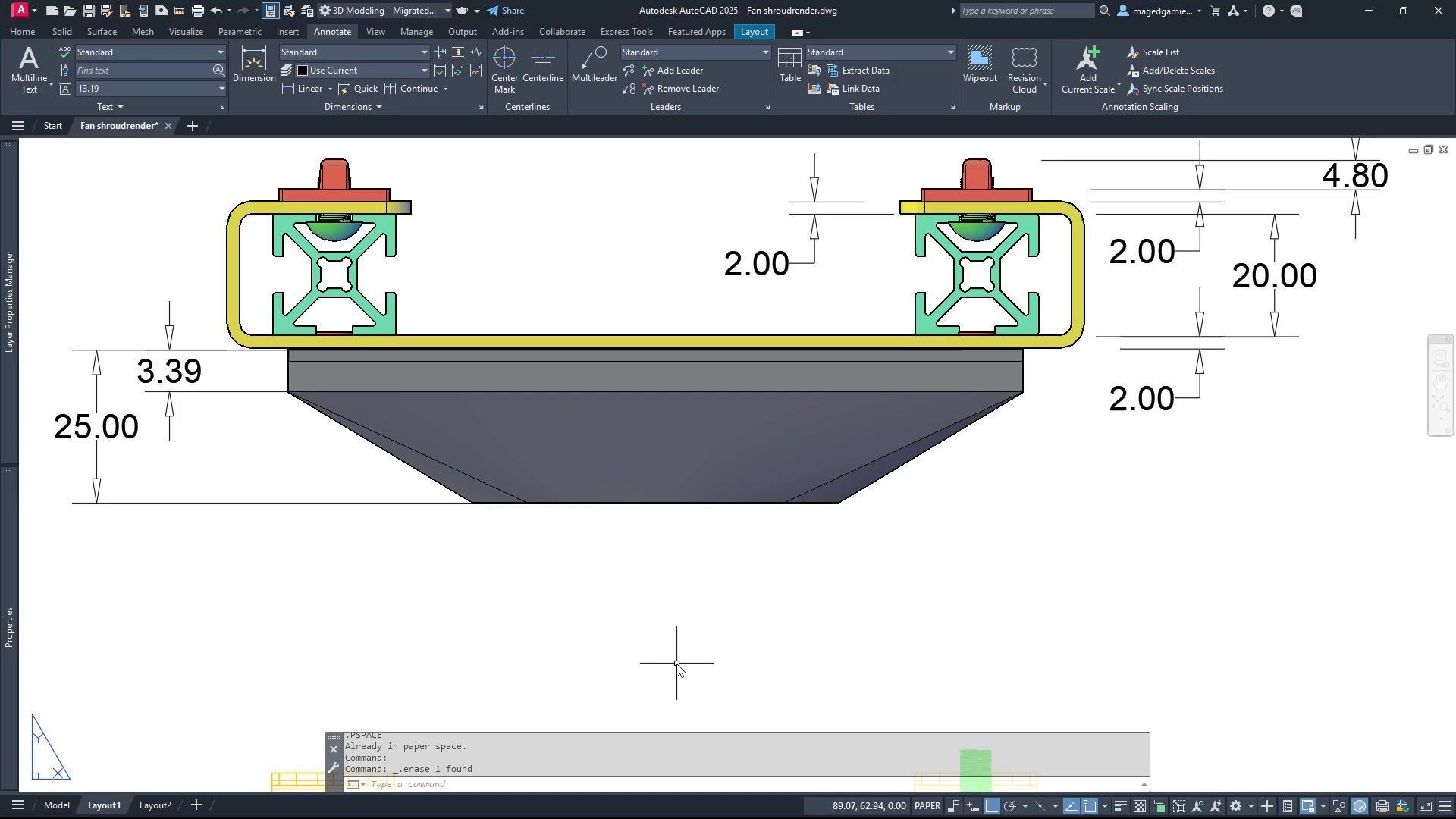 
scroll: coordinate [839, 633], scroll_direction: down, amount: 1.0
 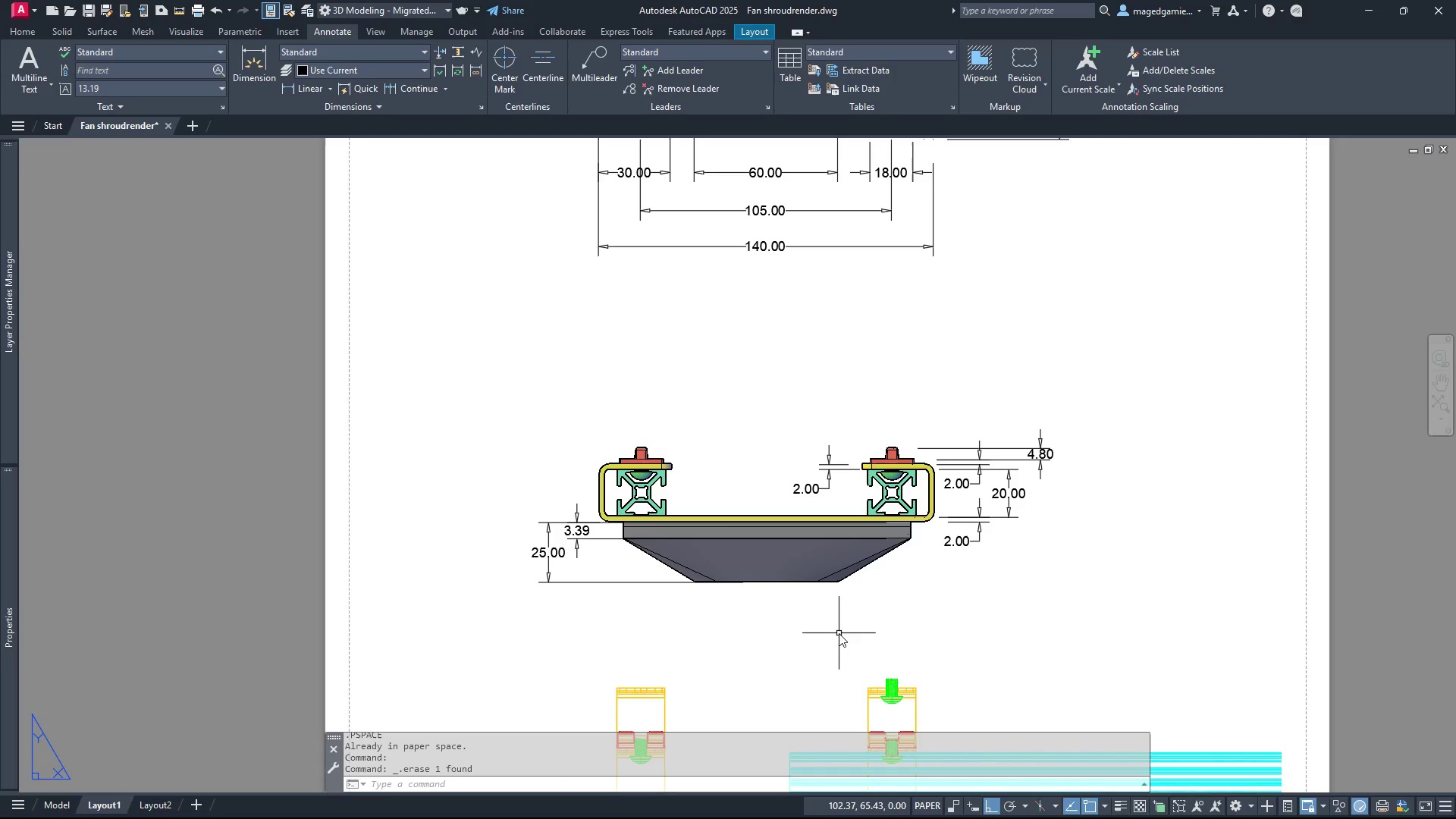 
scroll: coordinate [839, 633], scroll_direction: up, amount: 2.0
 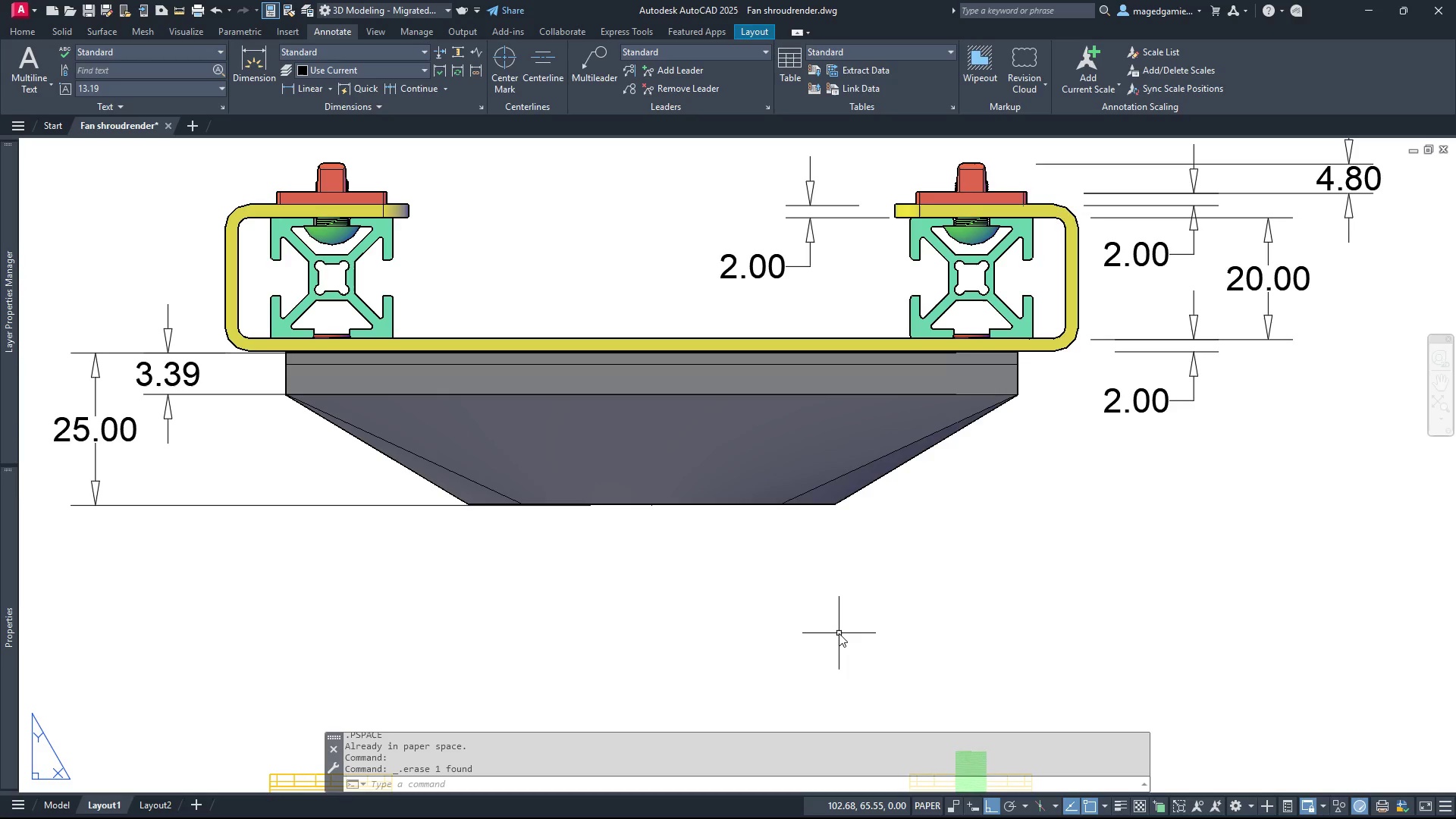 
wait(17.88)
 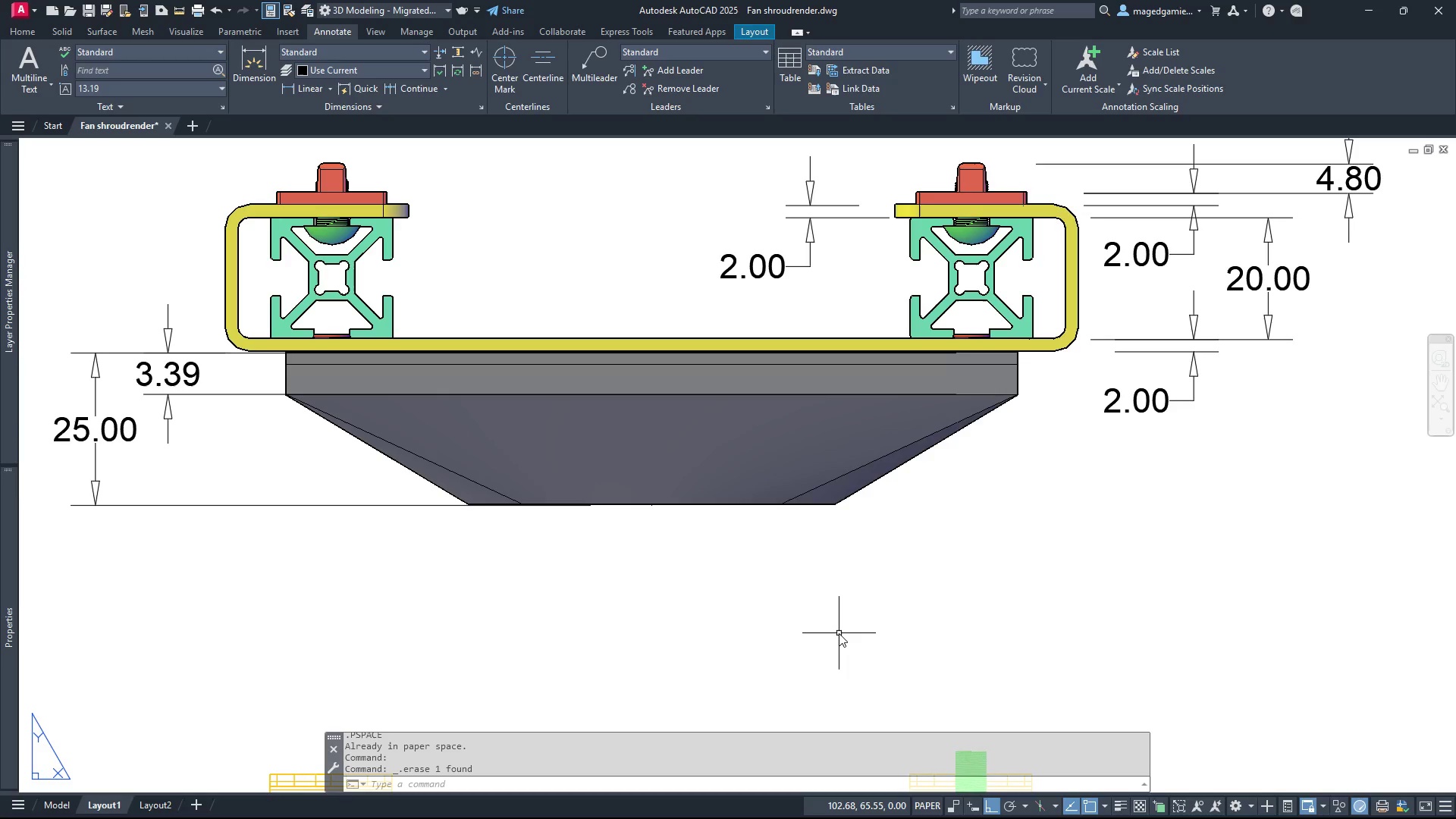 
scroll: coordinate [830, 625], scroll_direction: down, amount: 3.0
 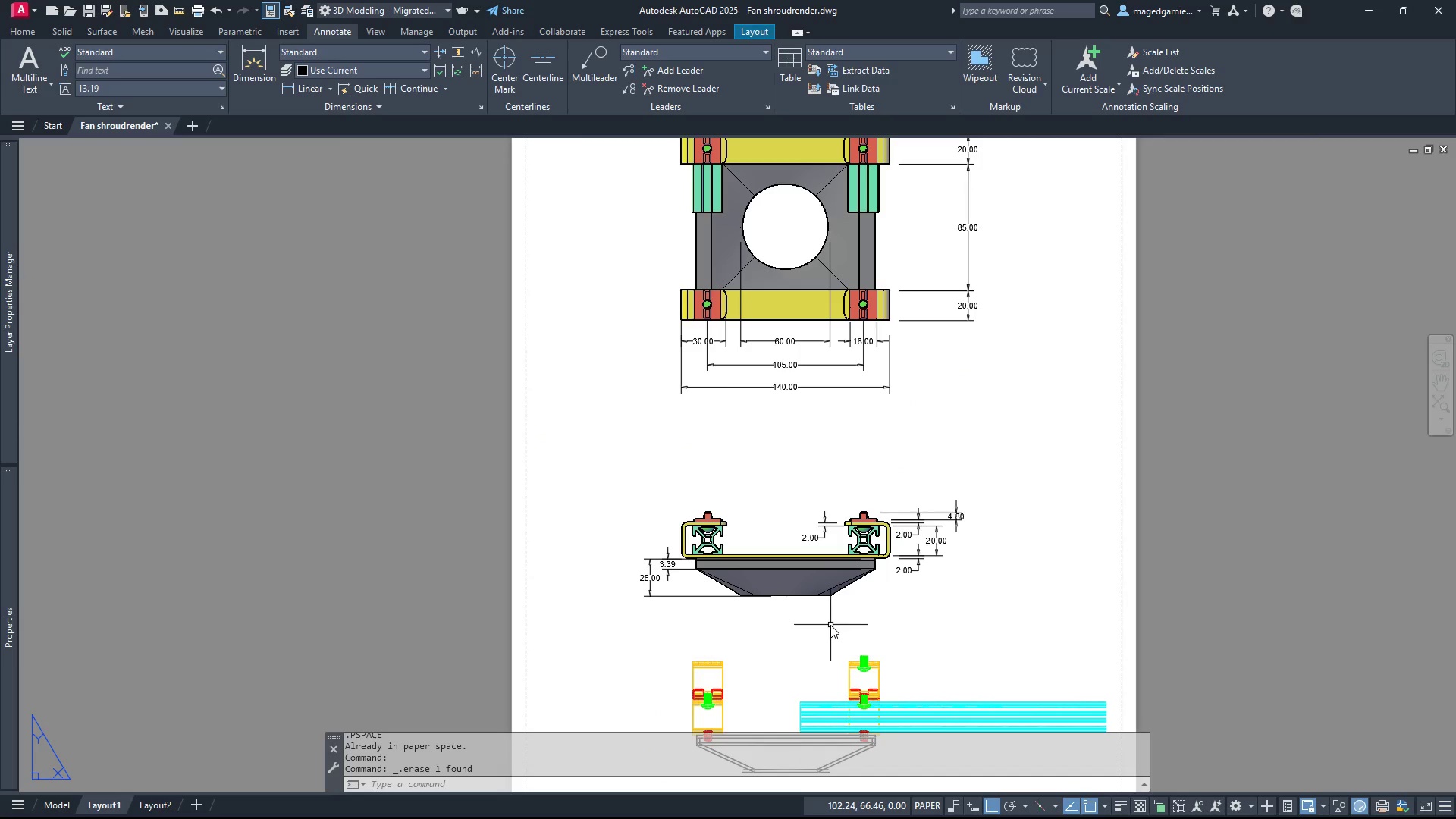 
scroll: coordinate [830, 625], scroll_direction: up, amount: 1.0
 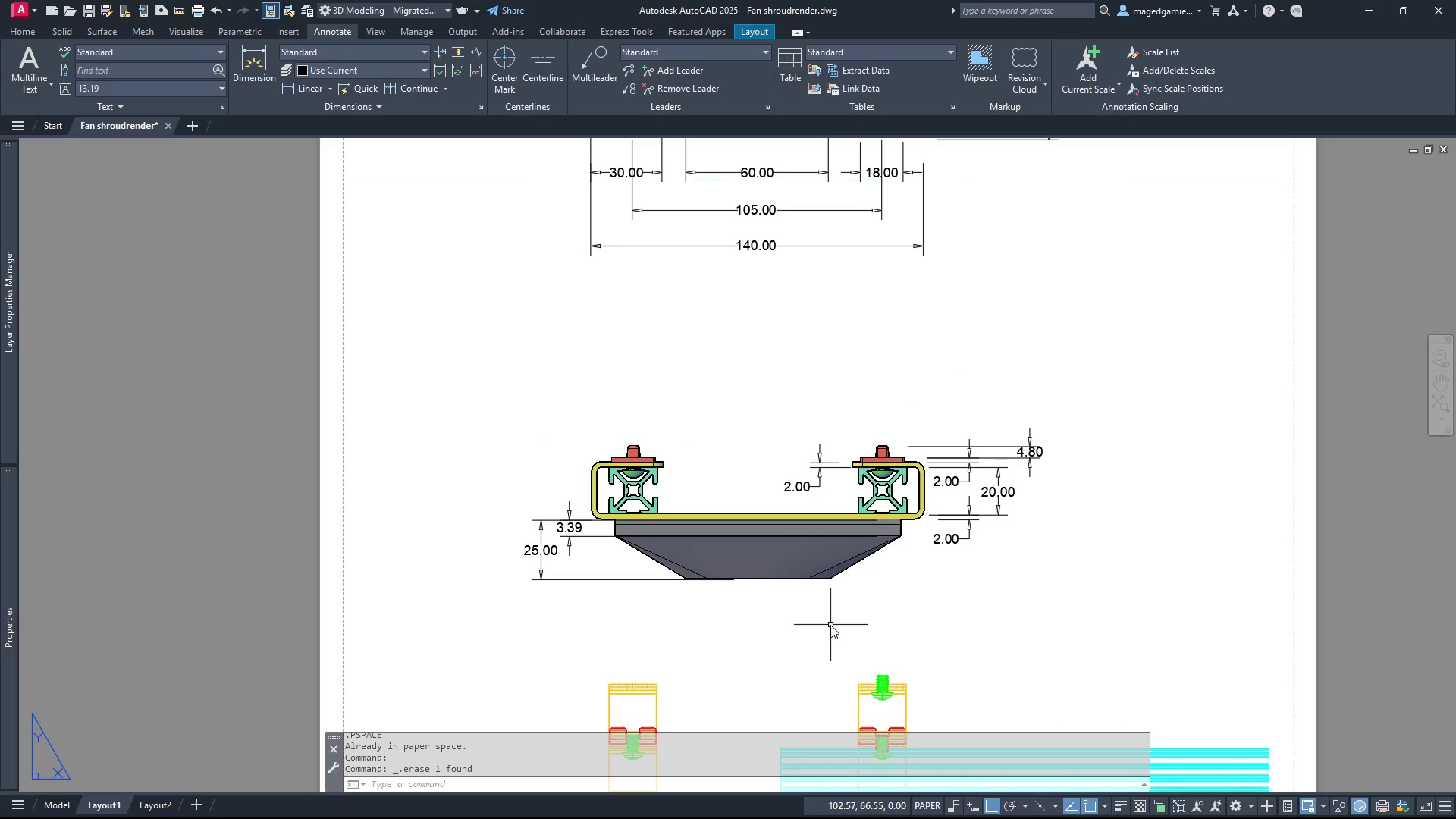 
scroll: coordinate [830, 625], scroll_direction: down, amount: 1.0
 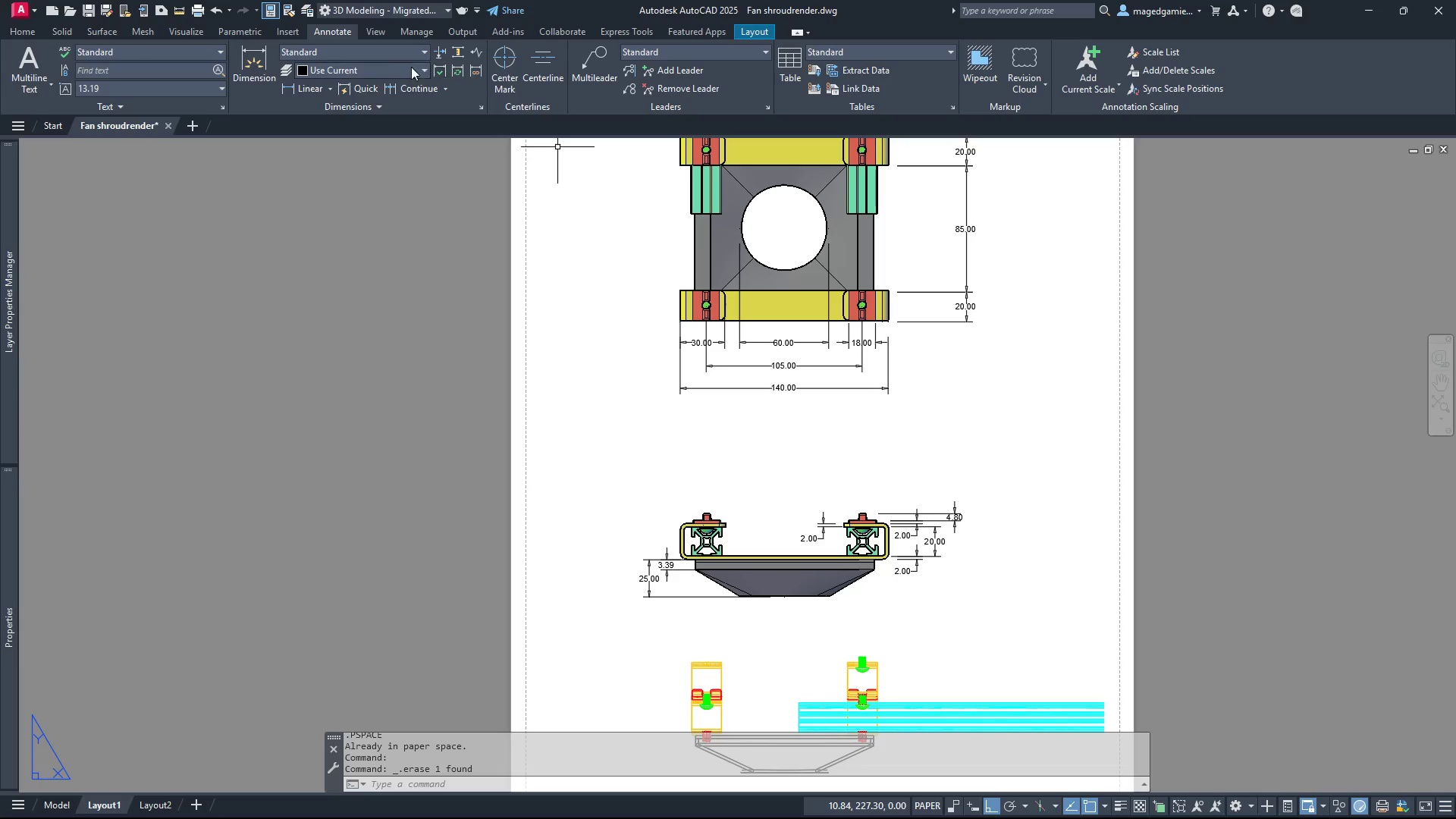 
left_click([281, 87])
 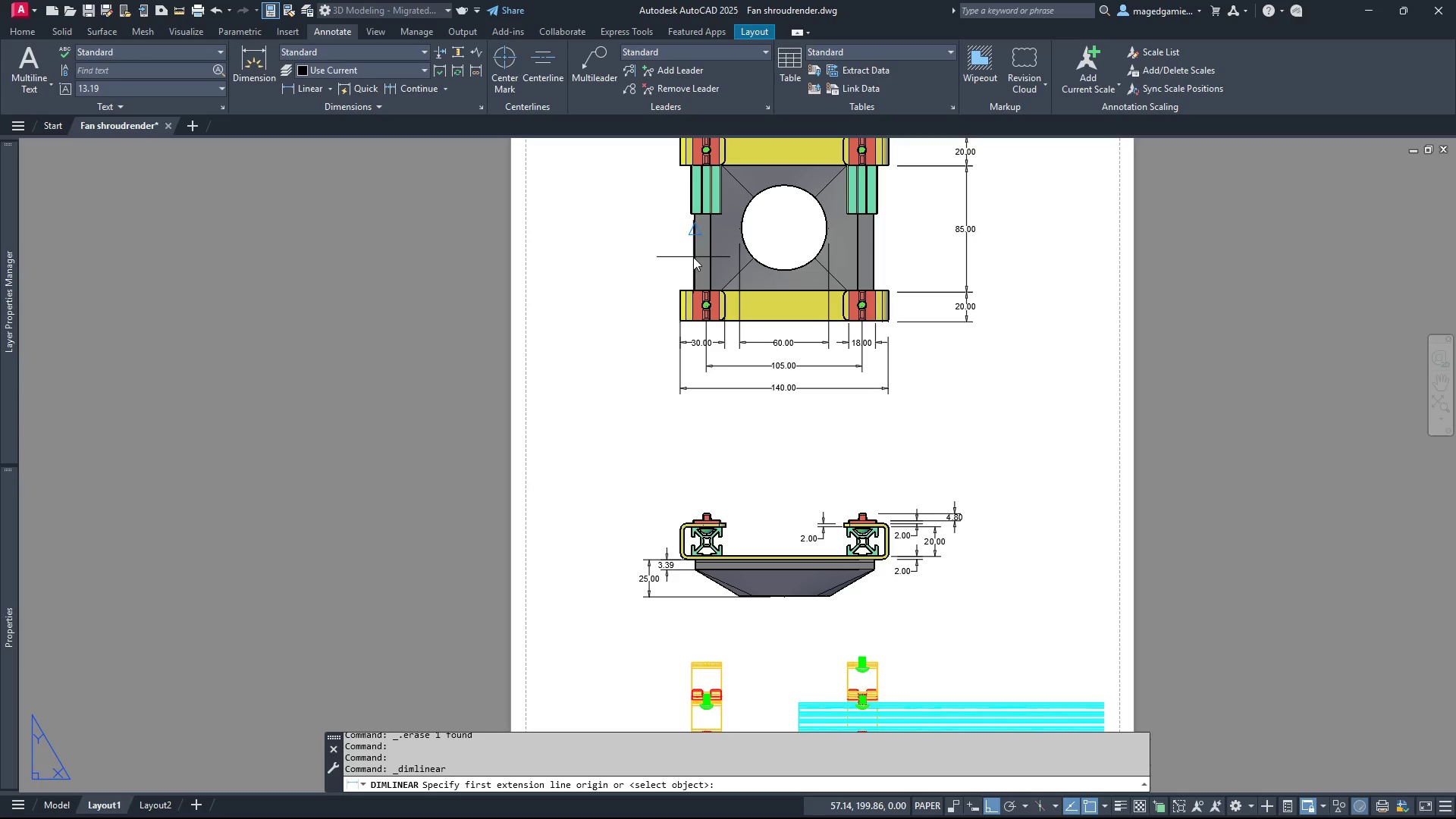 
left_click([693, 257])
 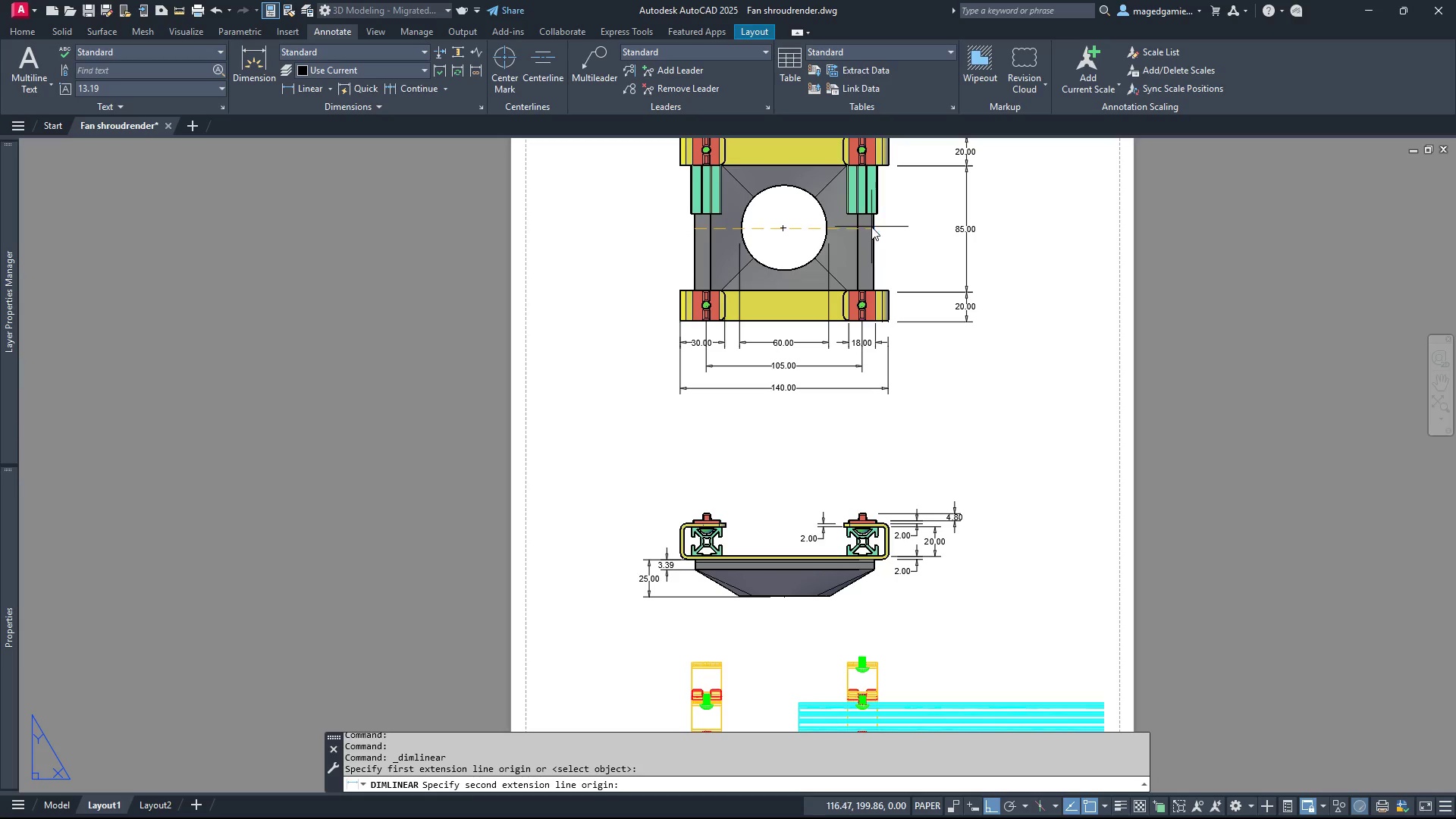 
left_click([871, 227])
 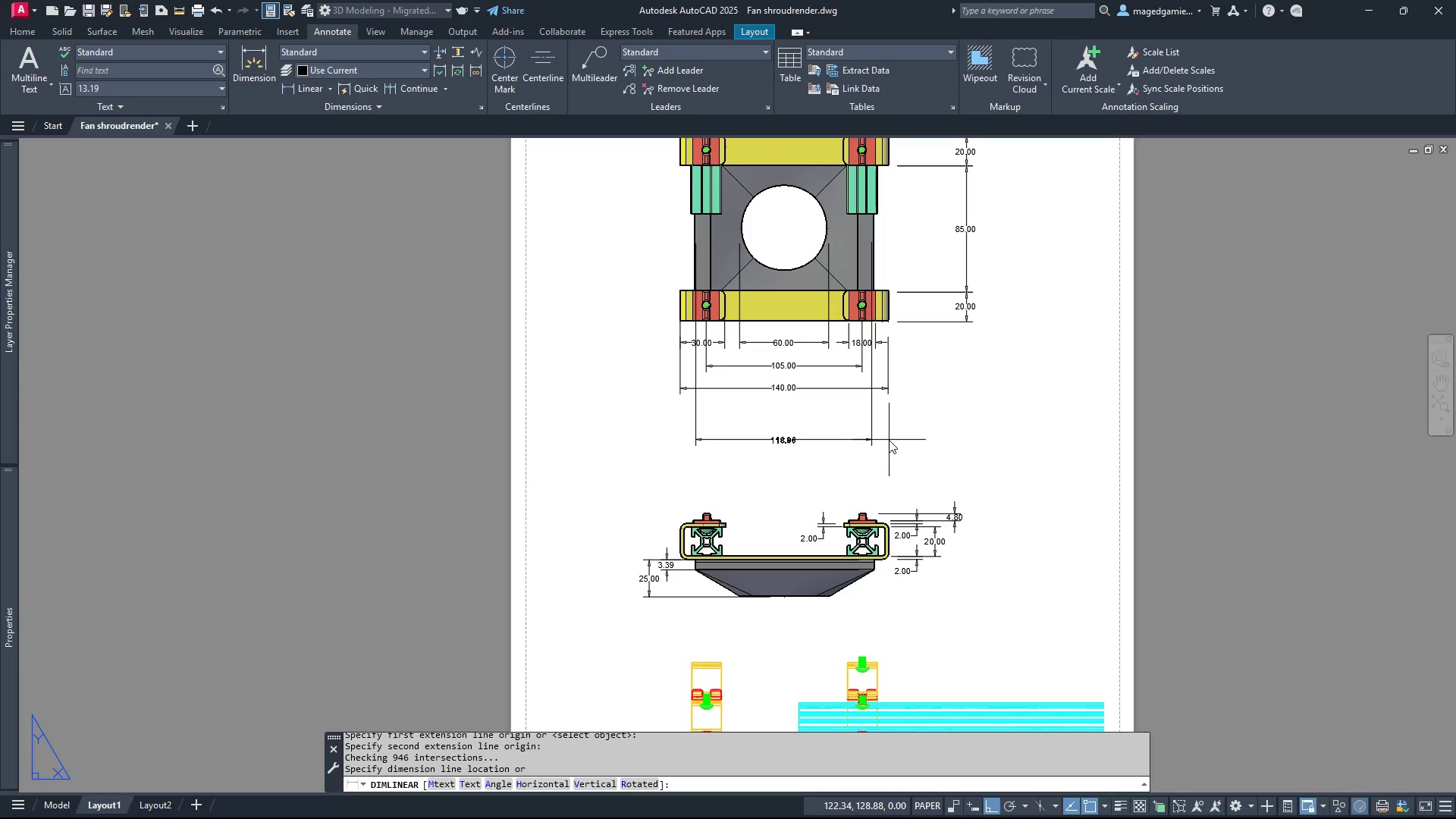 
wait(7.06)
 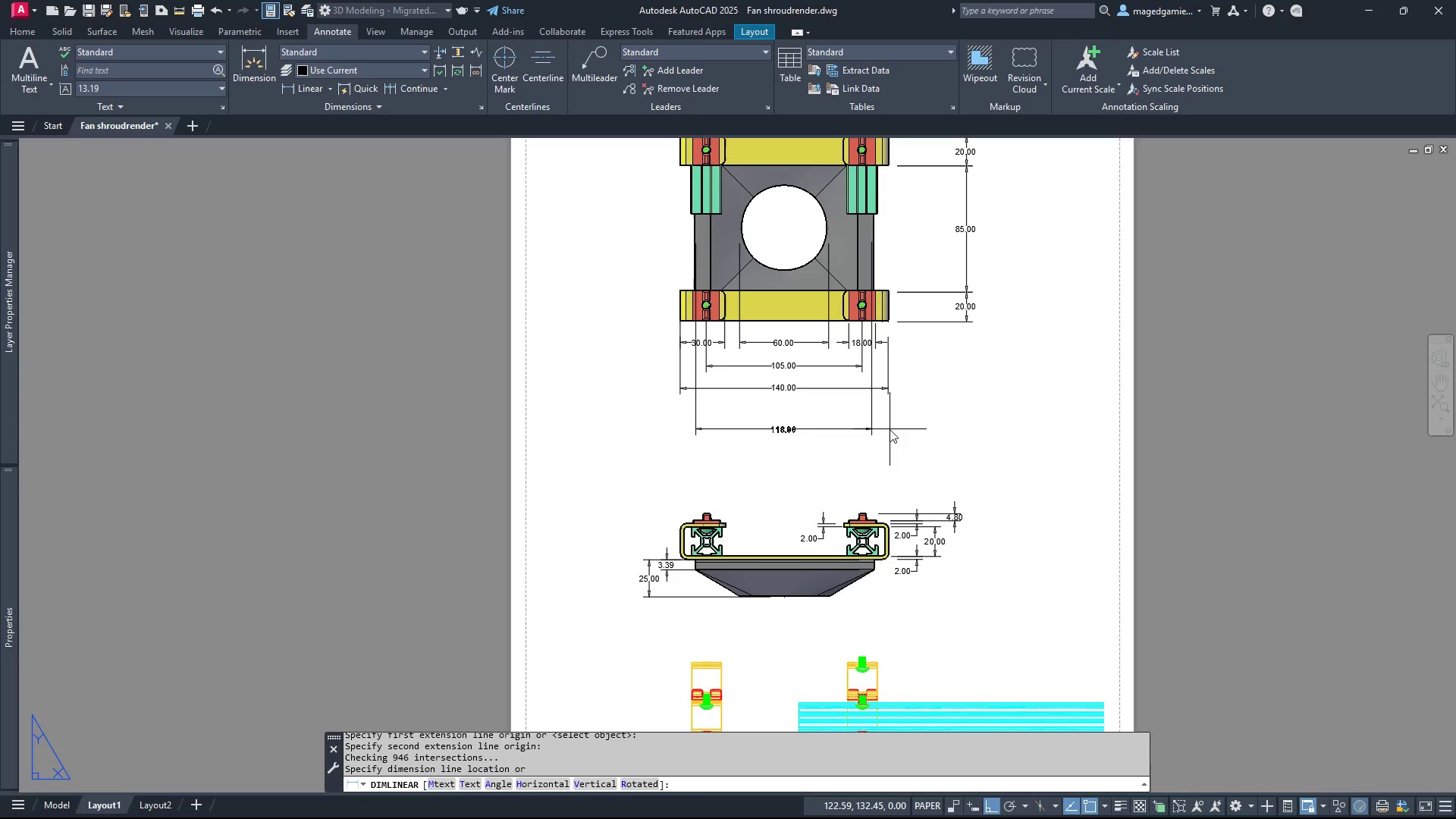 
key(Escape)
 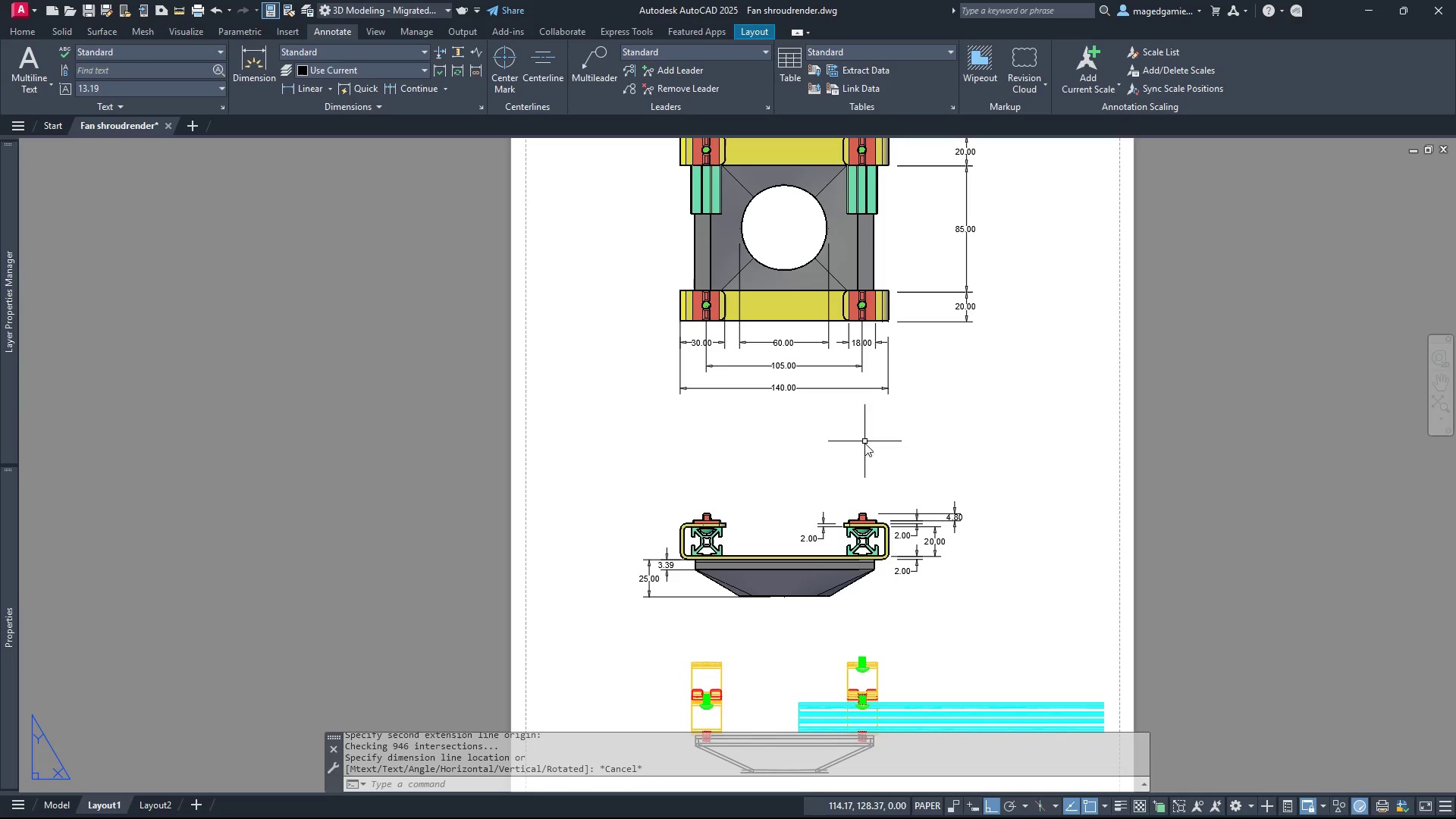 
scroll: coordinate [869, 423], scroll_direction: down, amount: 1.0
 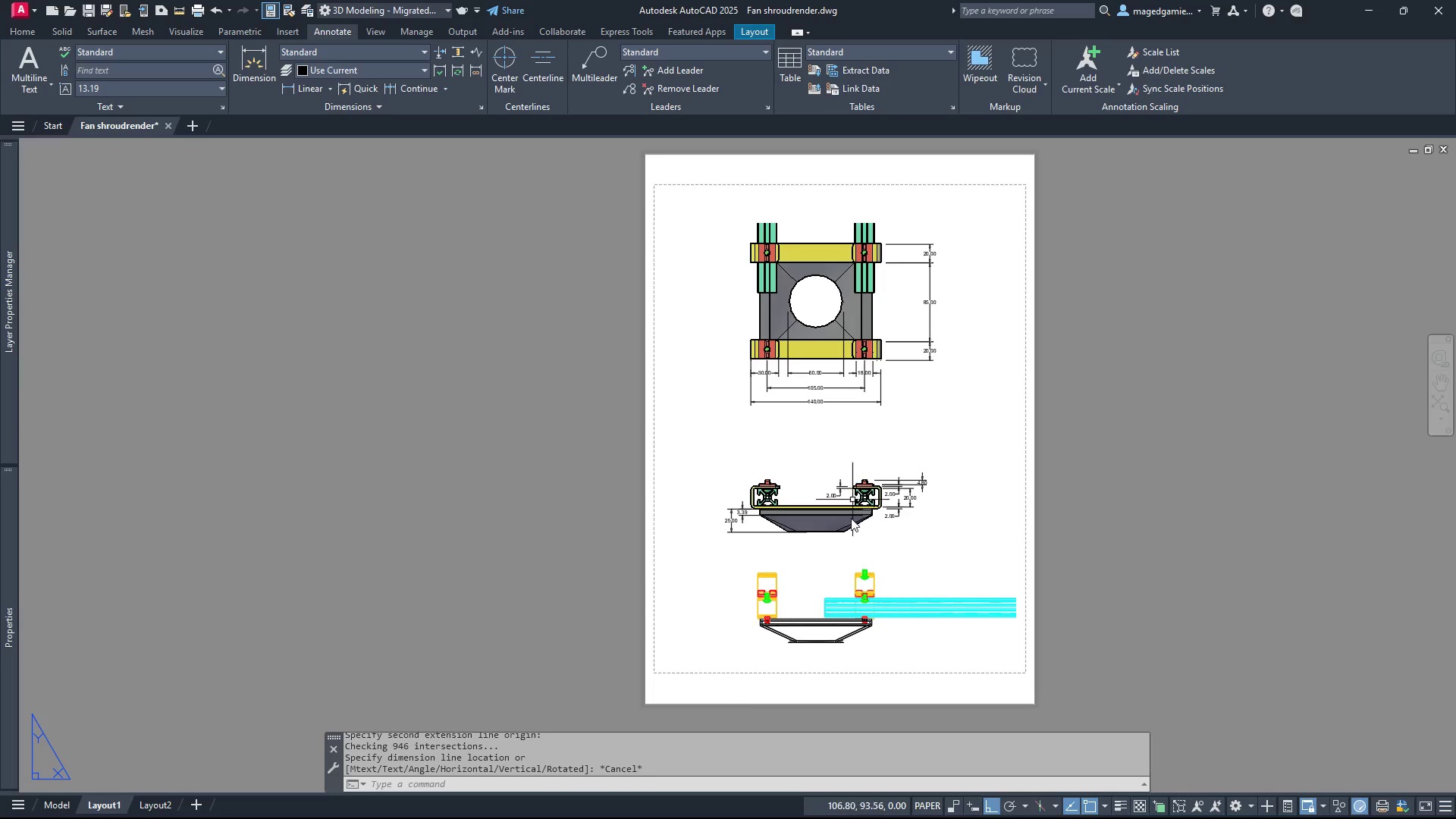 
scroll: coordinate [854, 529], scroll_direction: up, amount: 5.0
 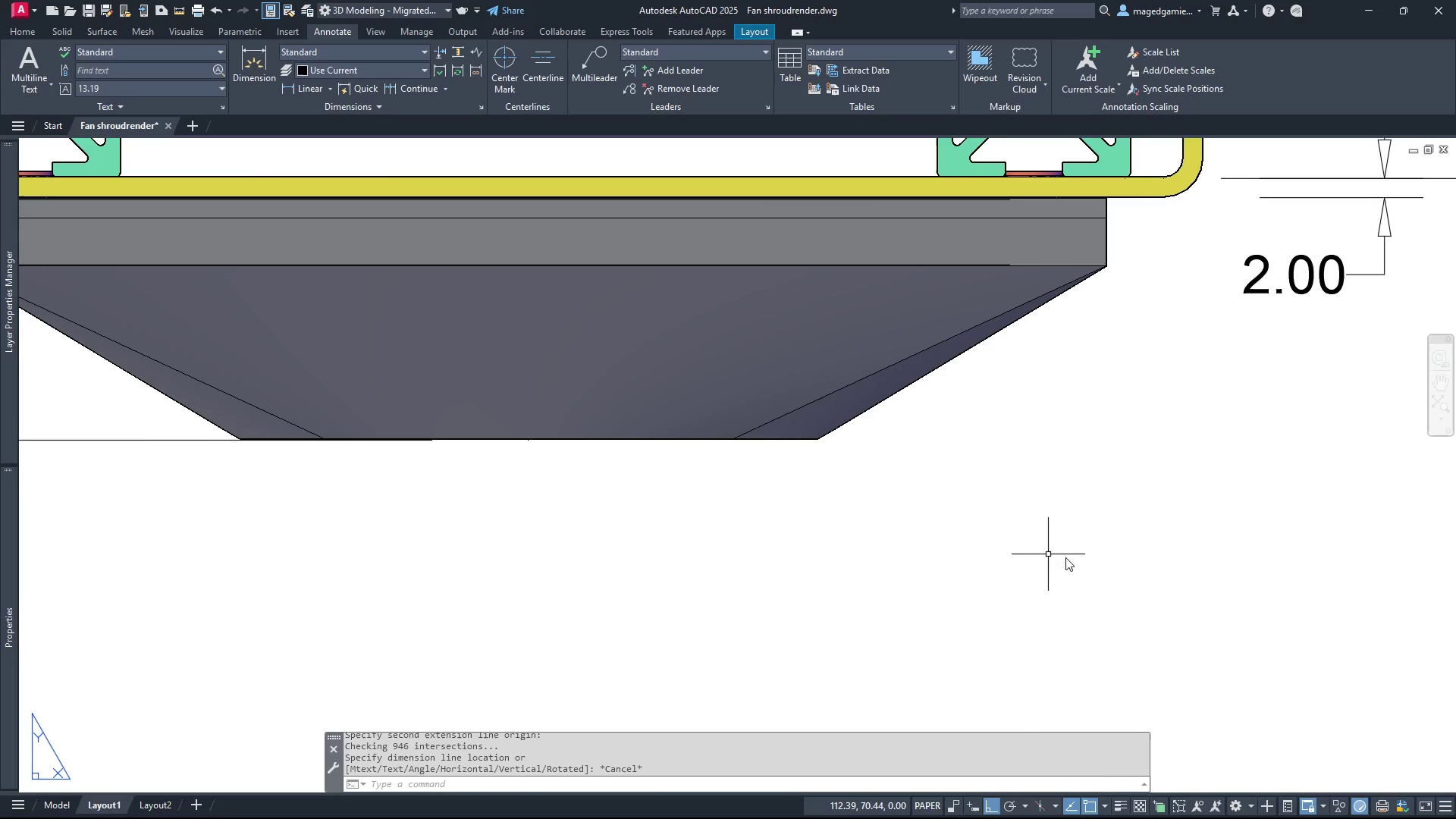 
scroll: coordinate [1068, 559], scroll_direction: down, amount: 1.0
 